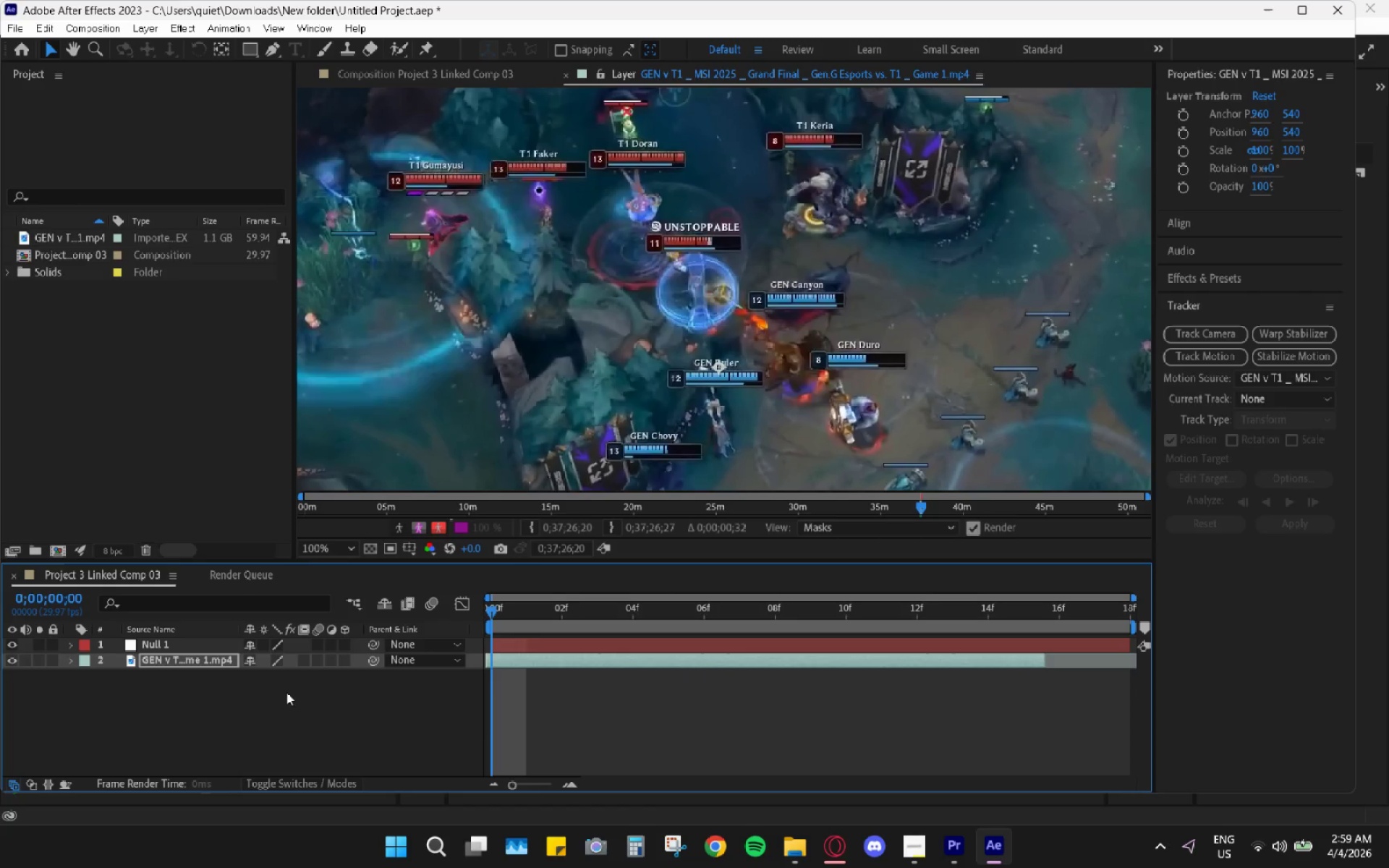 
key(Control+Z)
 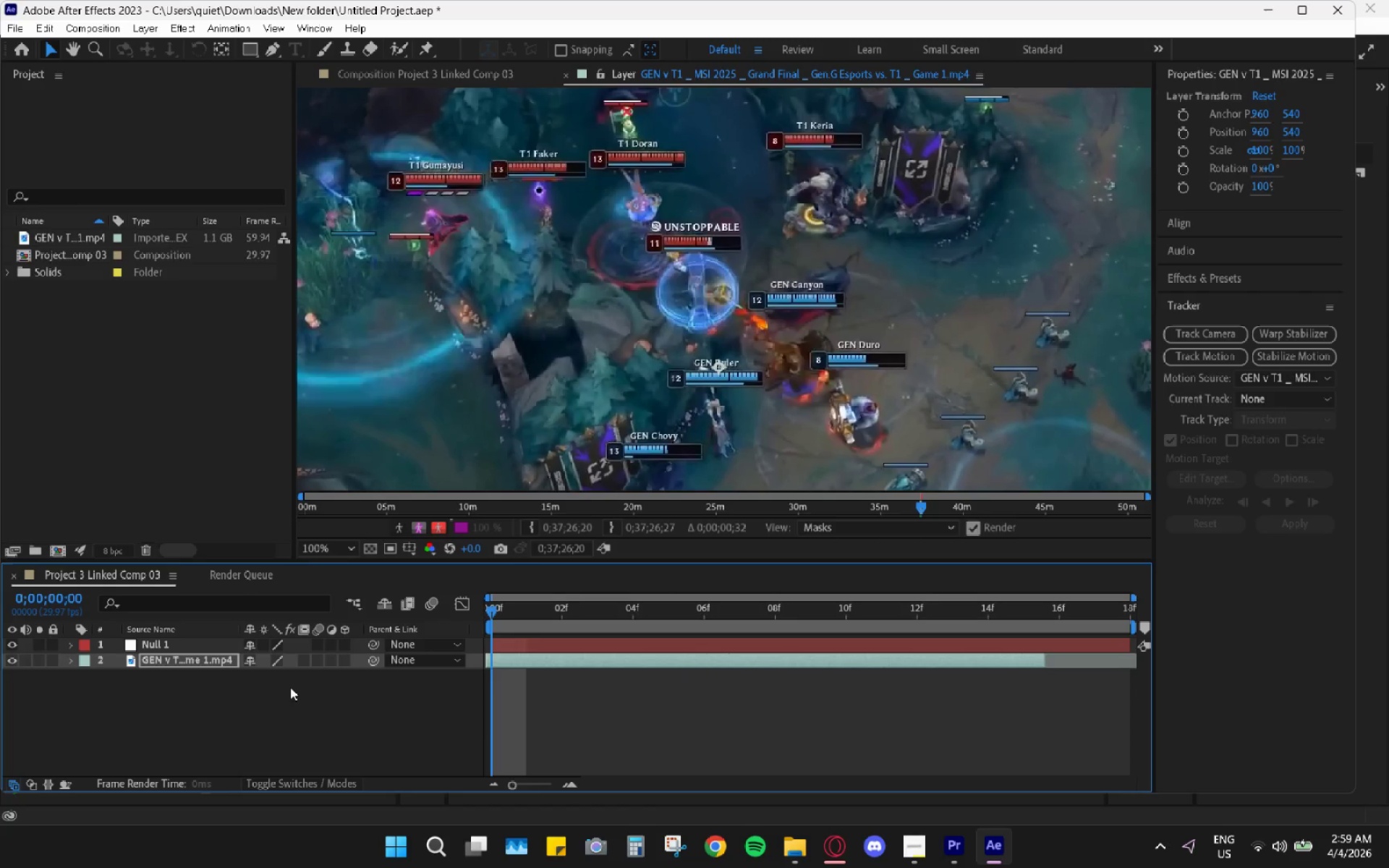 
key(Control+Z)
 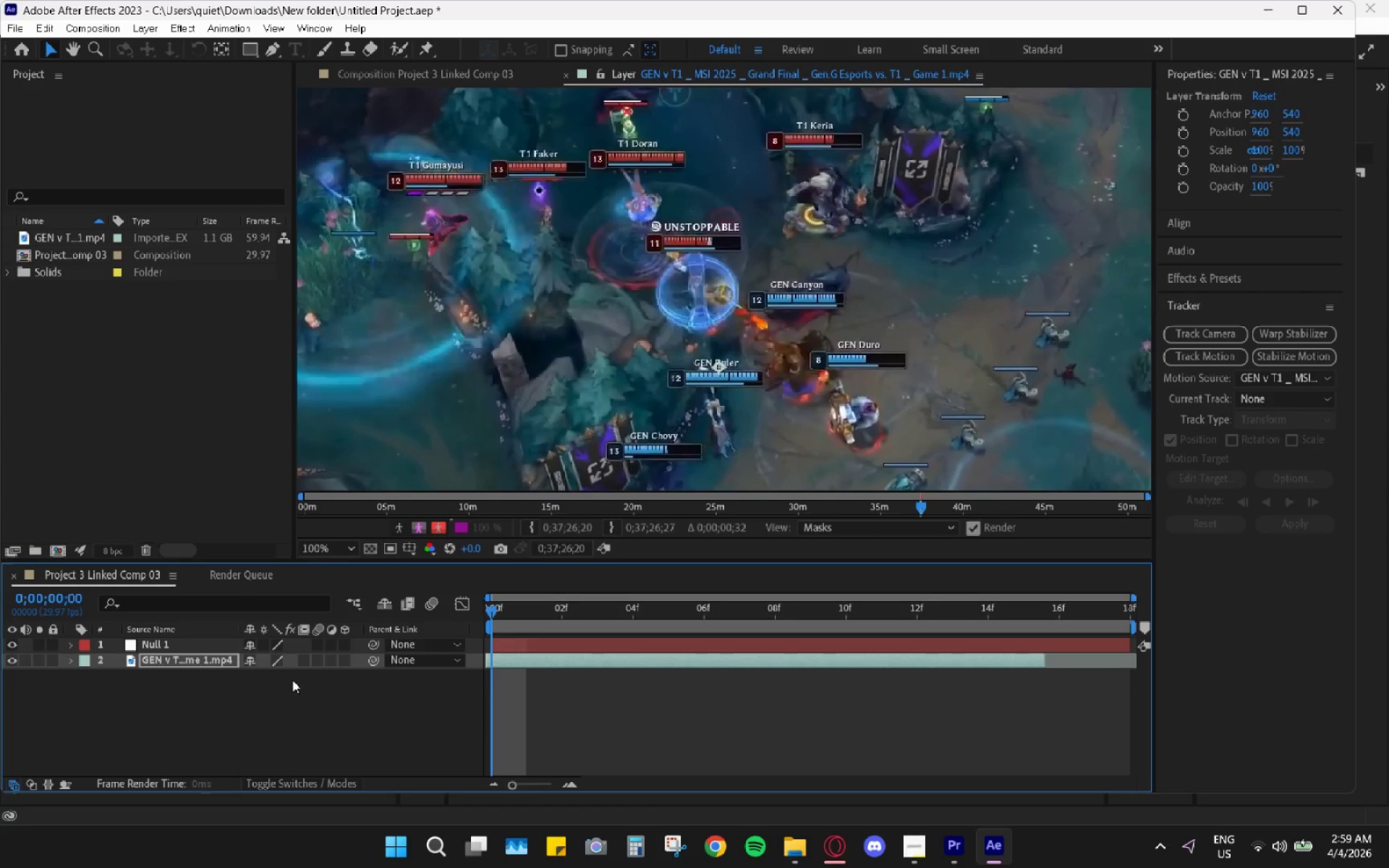 
key(Control+Z)
 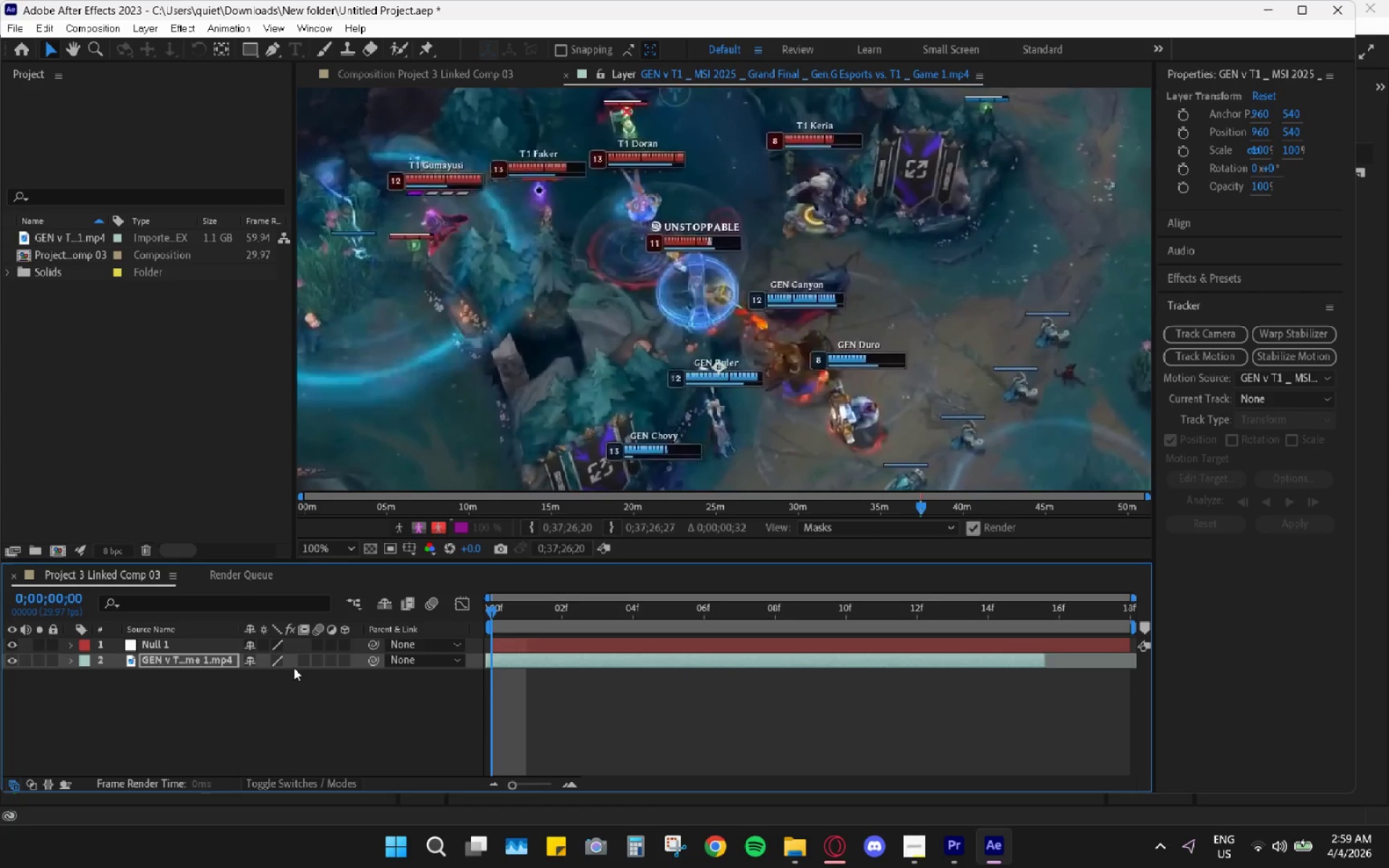 
key(Control+Z)
 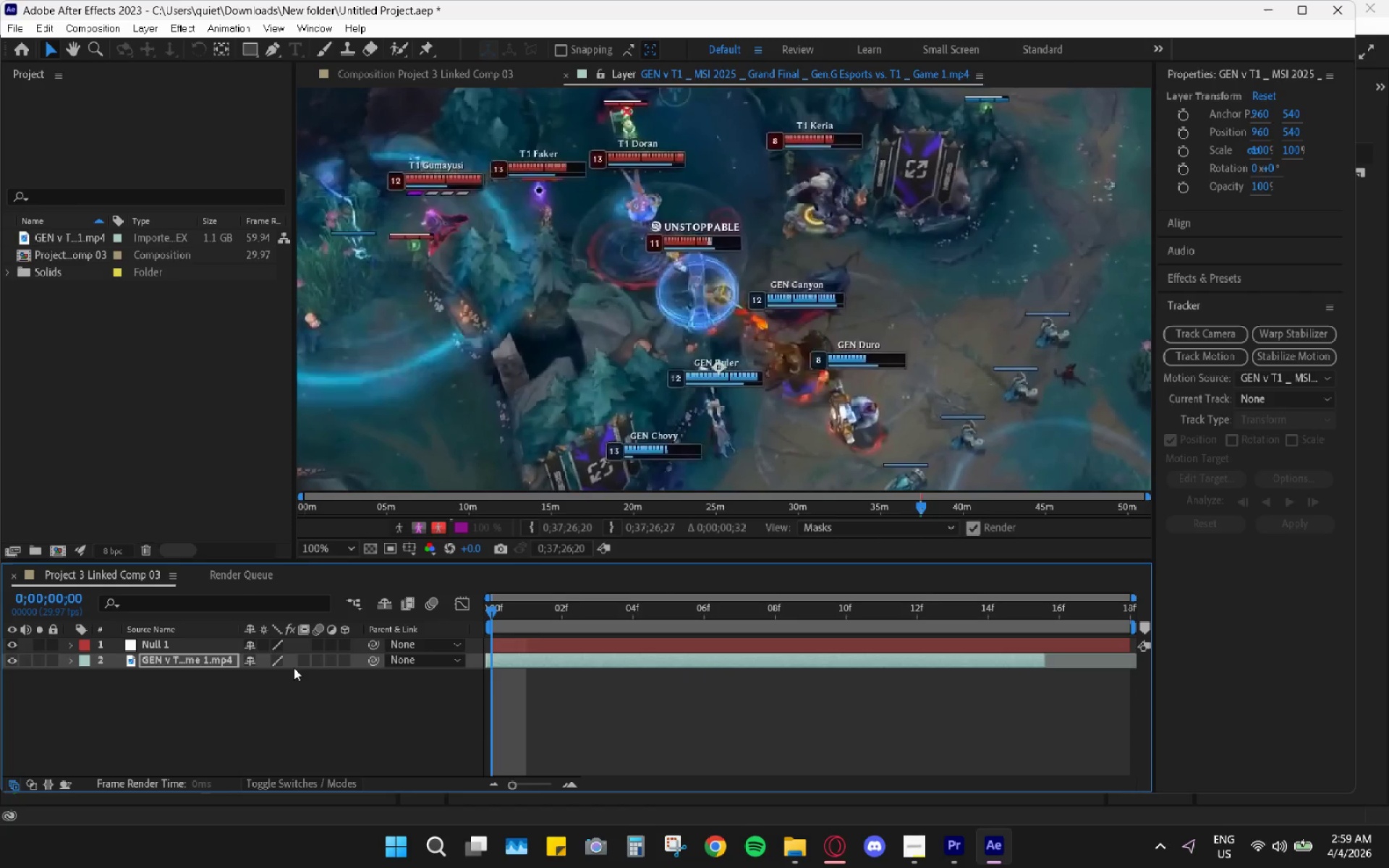 
key(Control+Z)
 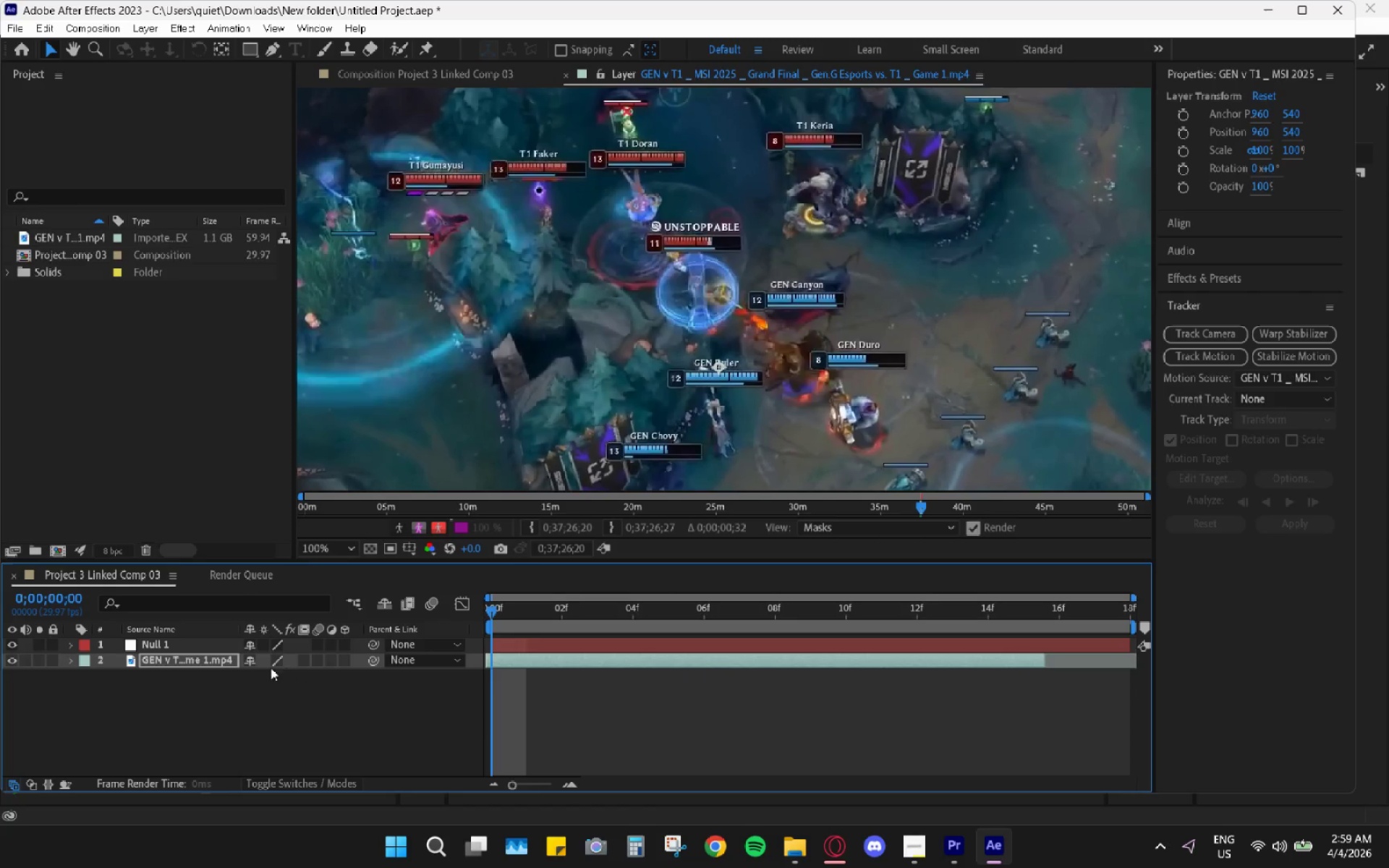 
key(Control+Z)
 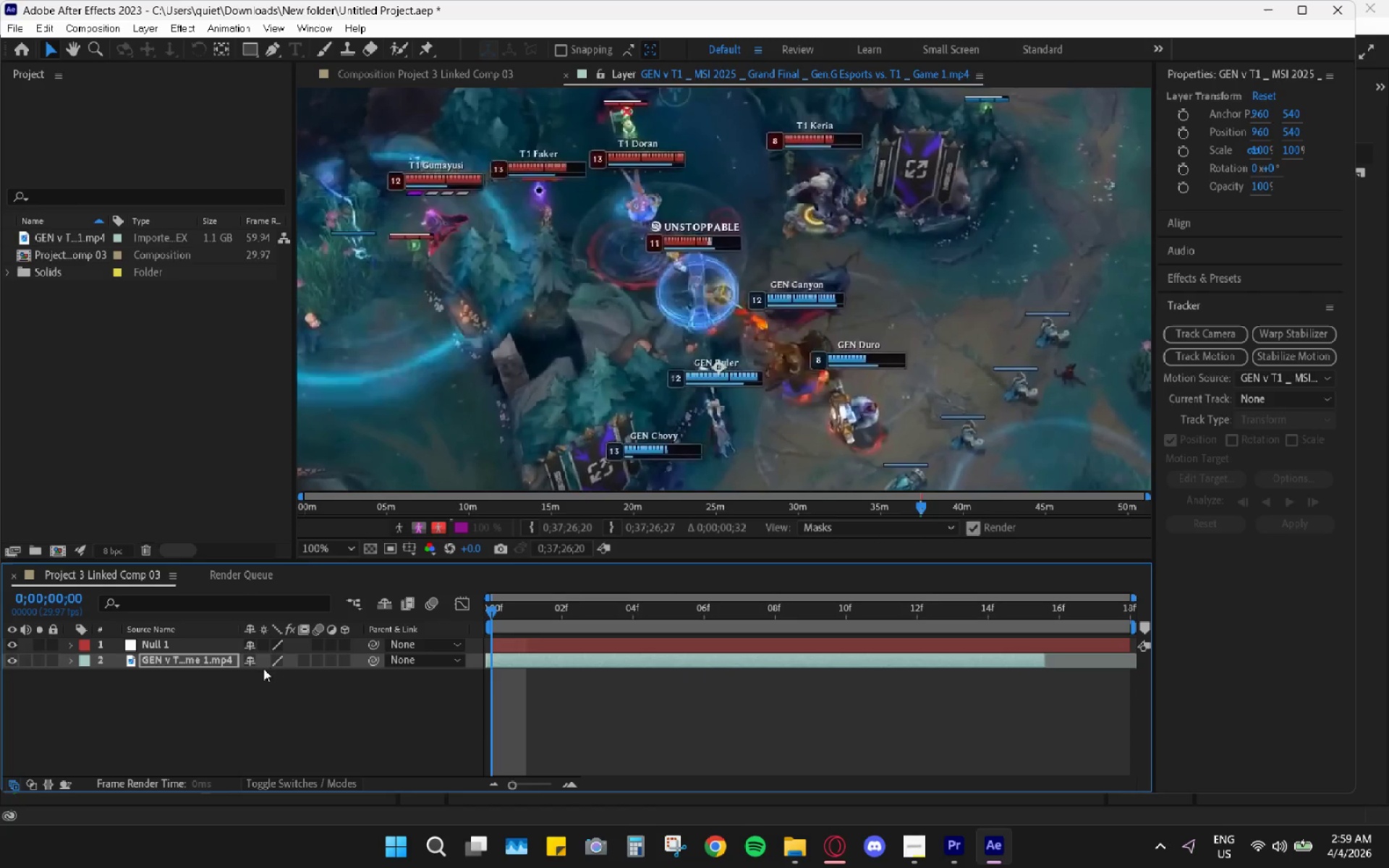 
key(Control+Z)
 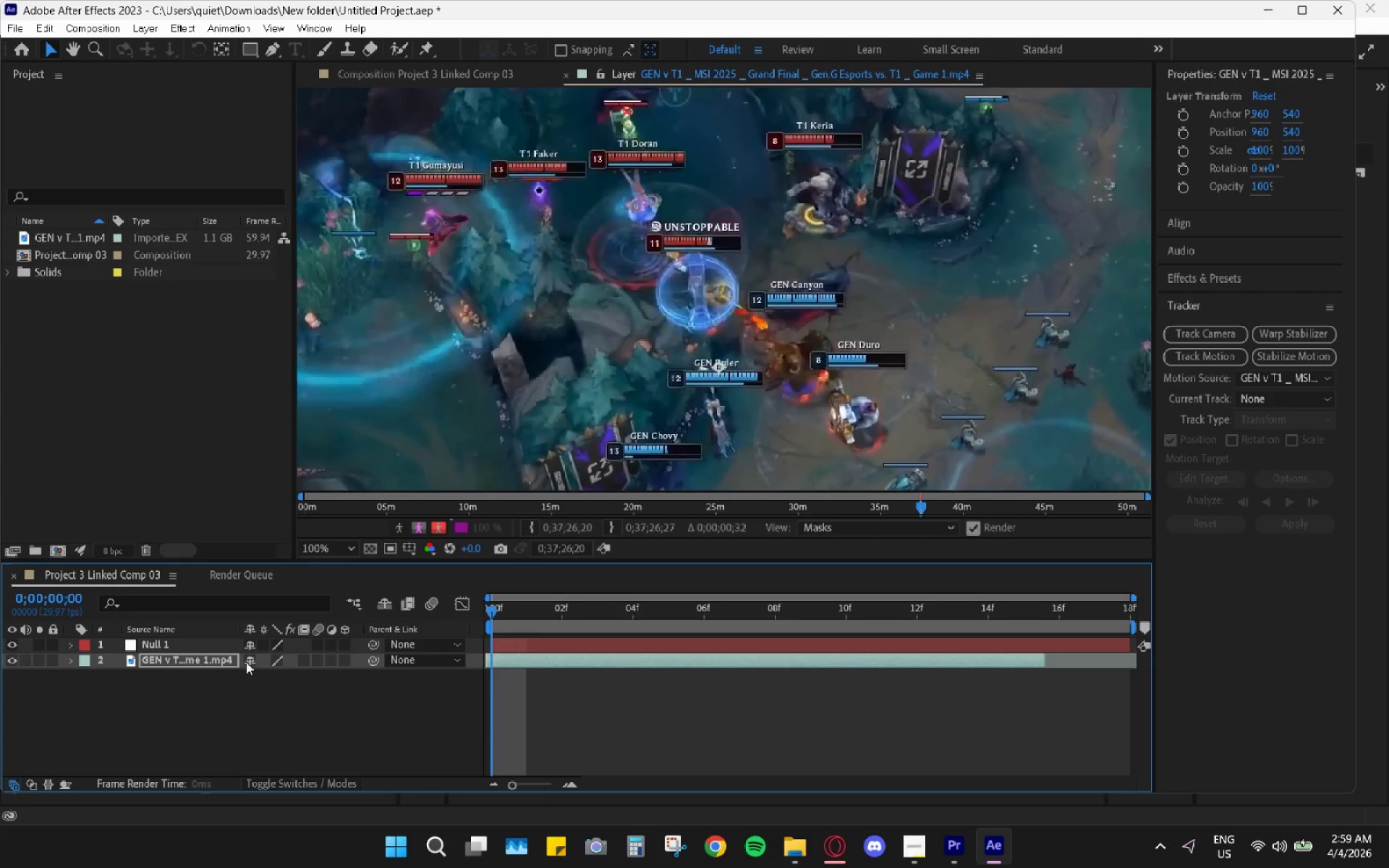 
key(Control+Z)
 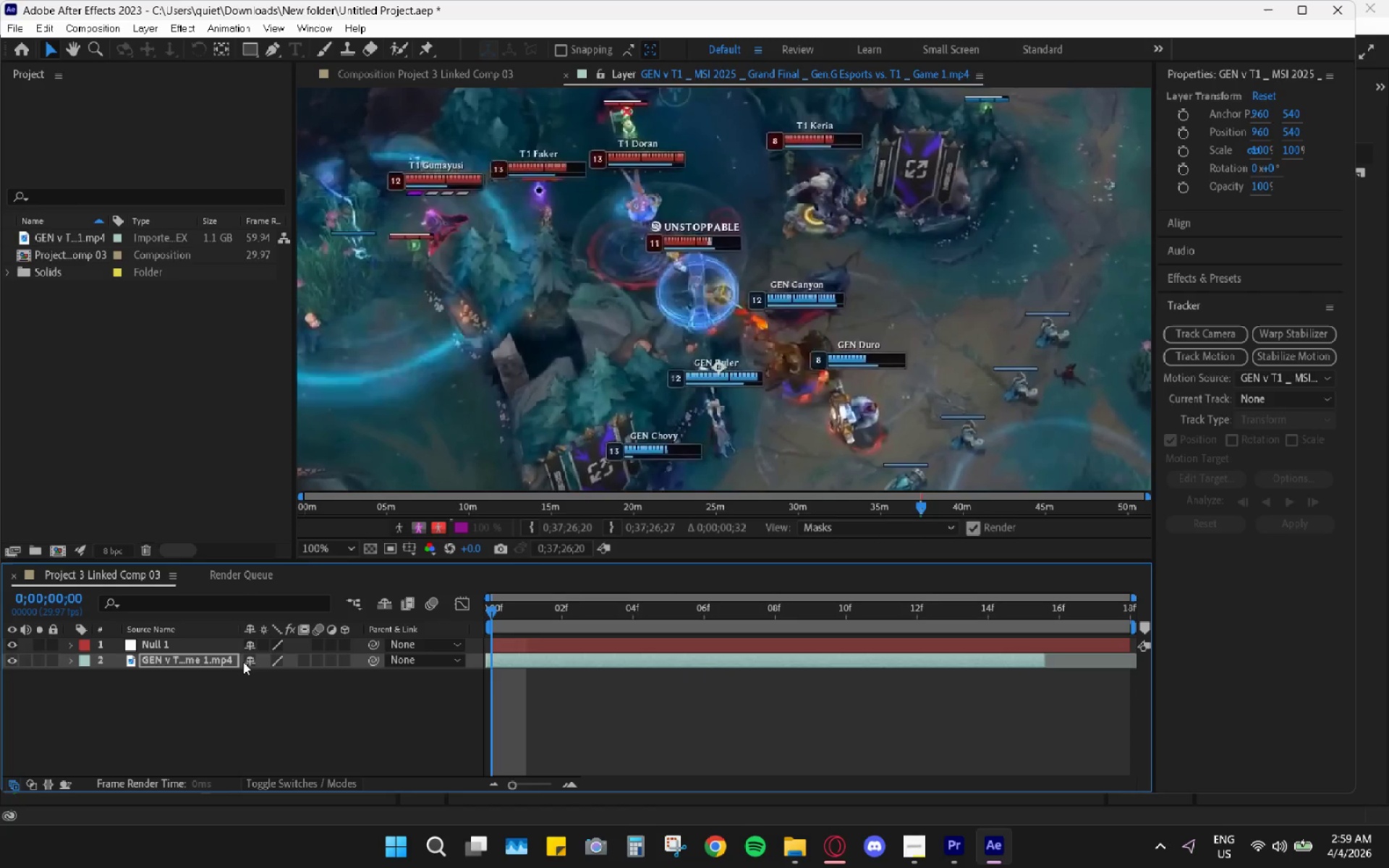 
key(Control+Z)
 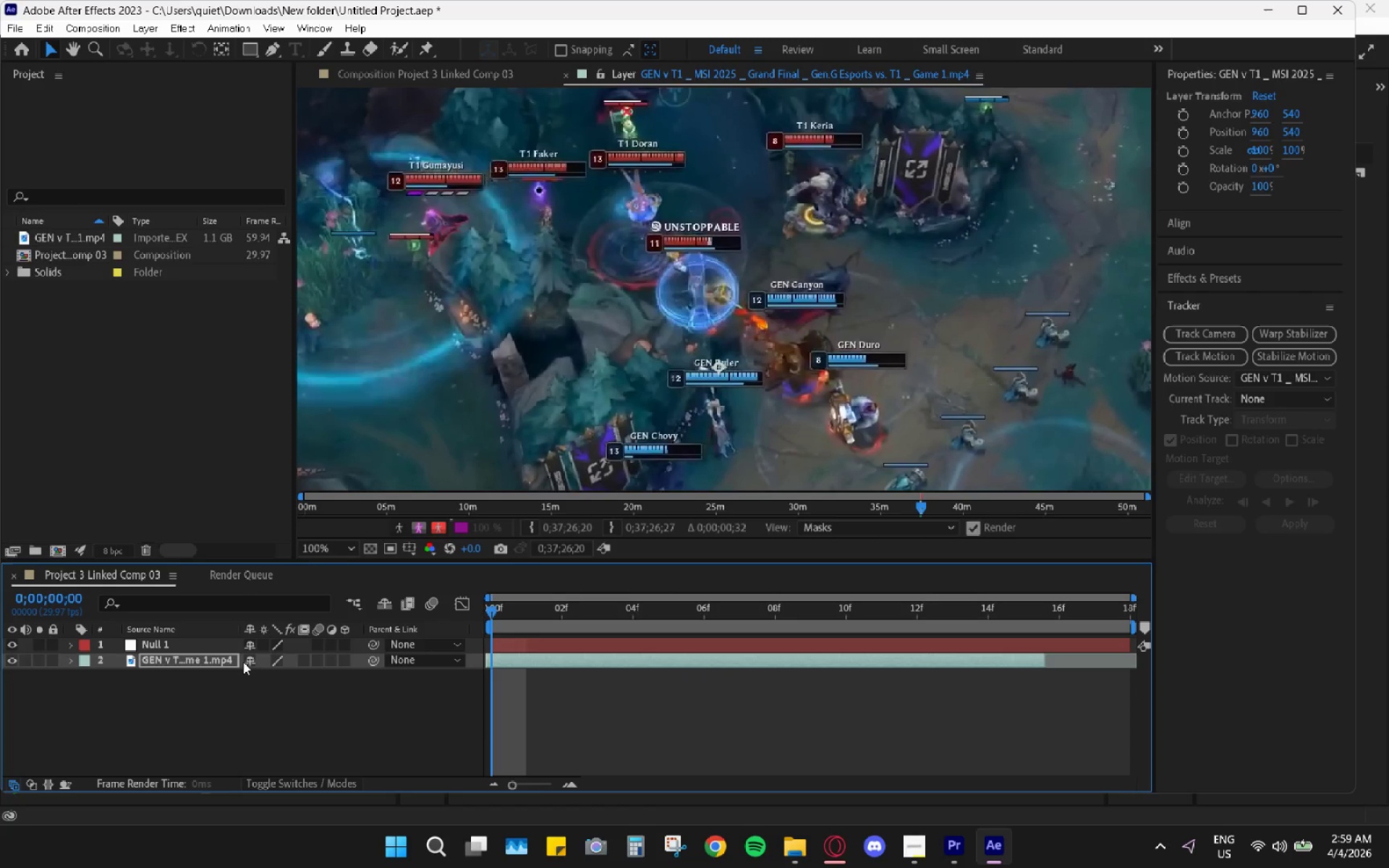 
key(Control+Z)
 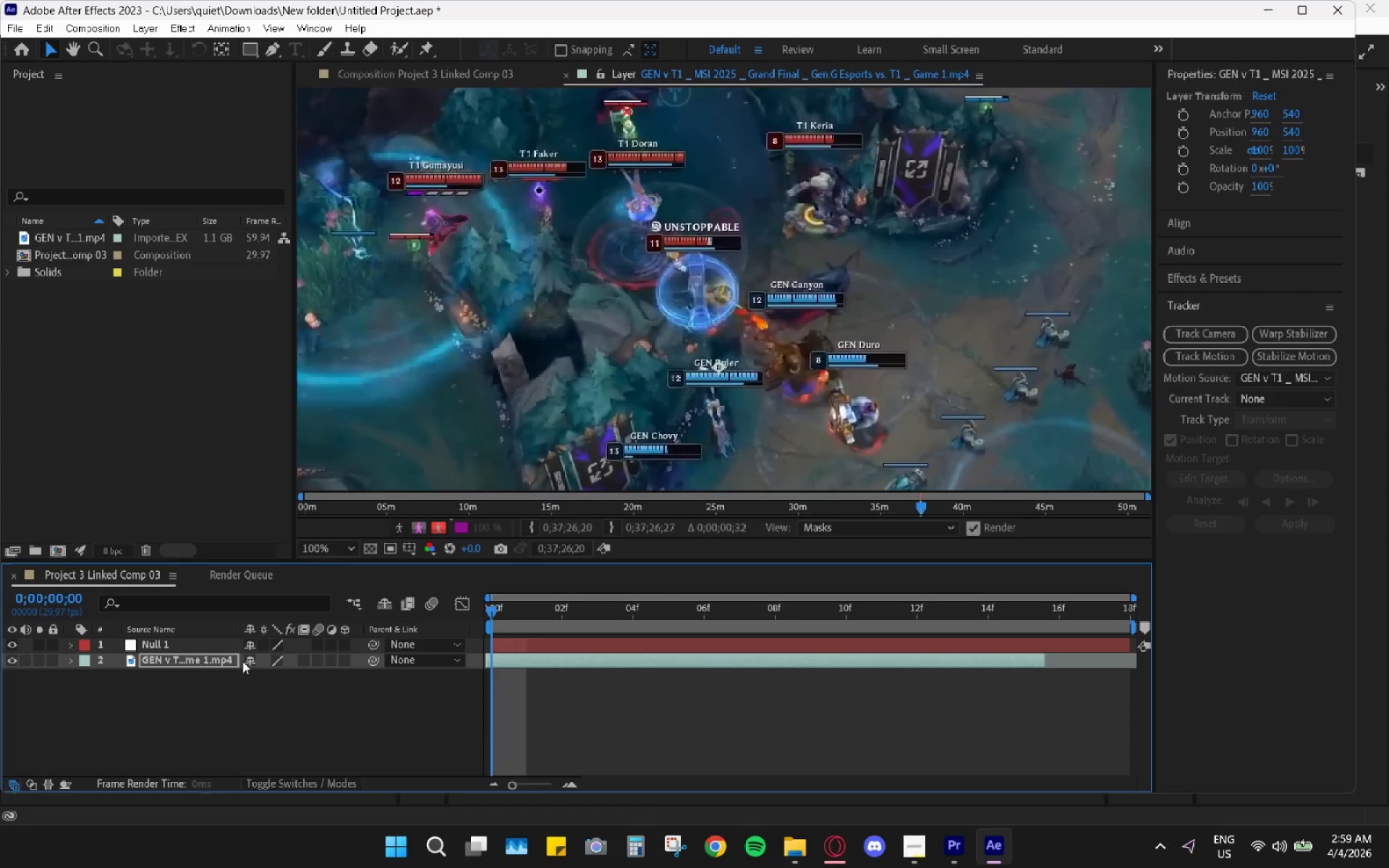 
key(Control+Z)
 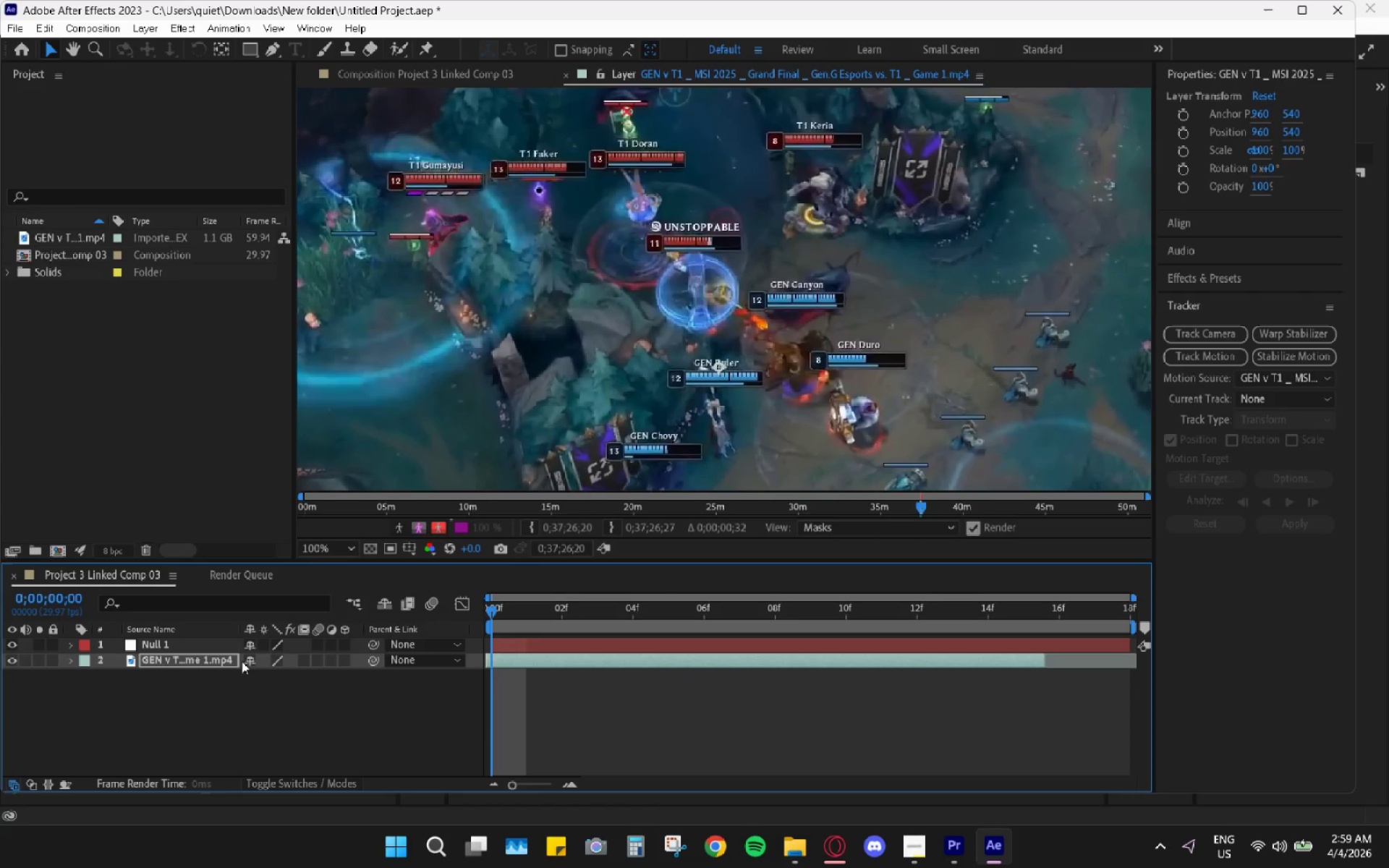 
key(Control+Z)
 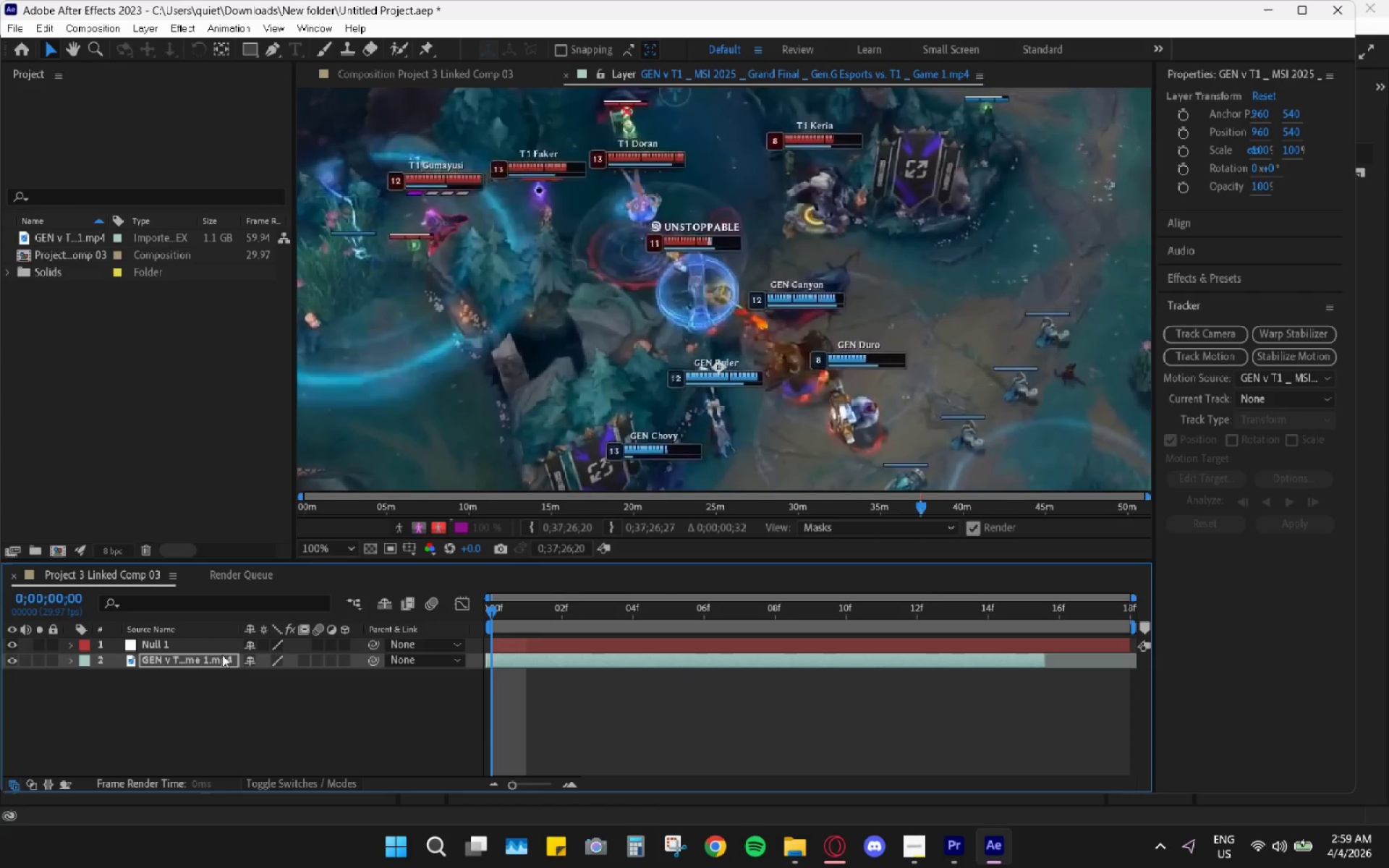 
key(Control+Z)
 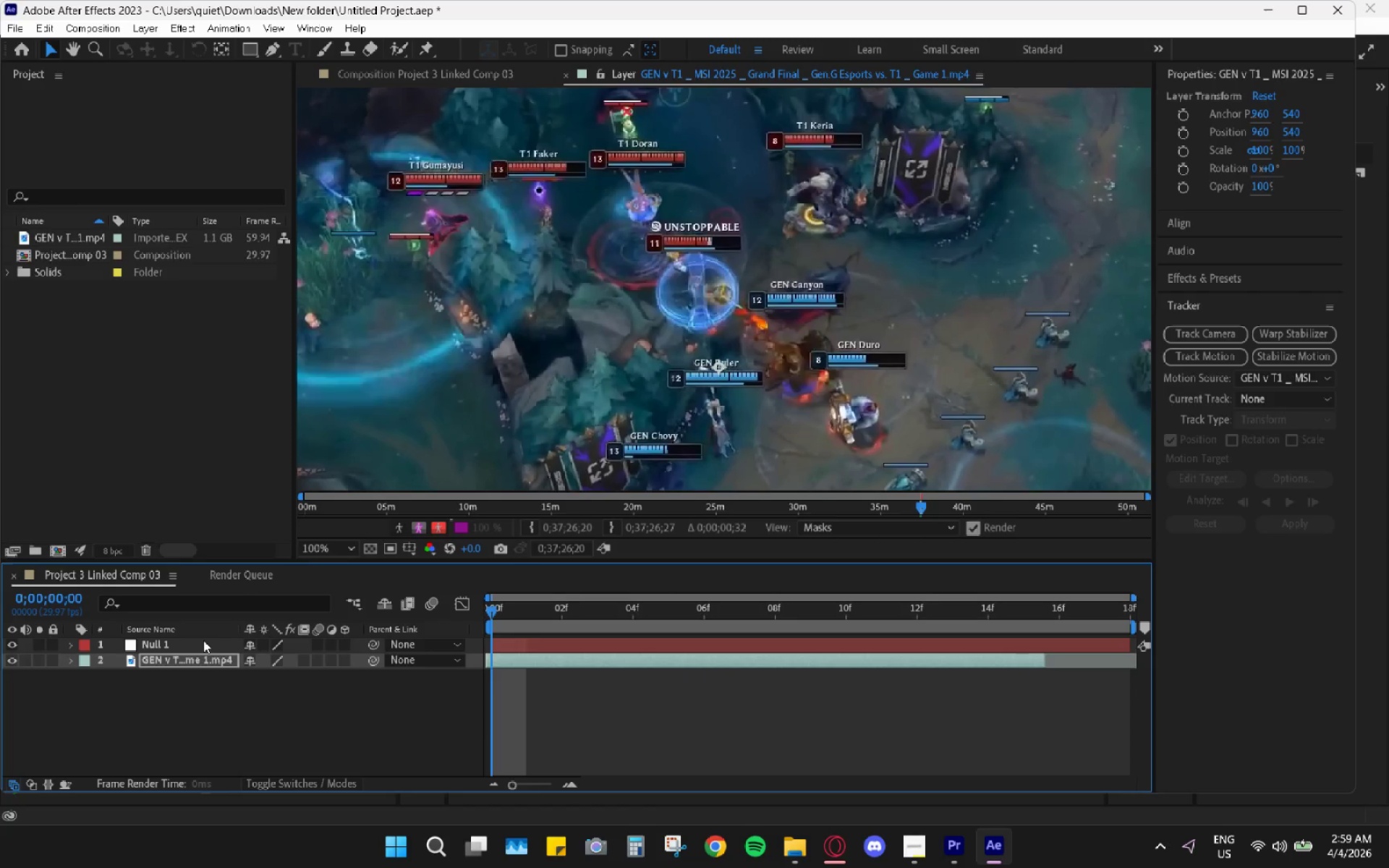 
key(Control+Z)
 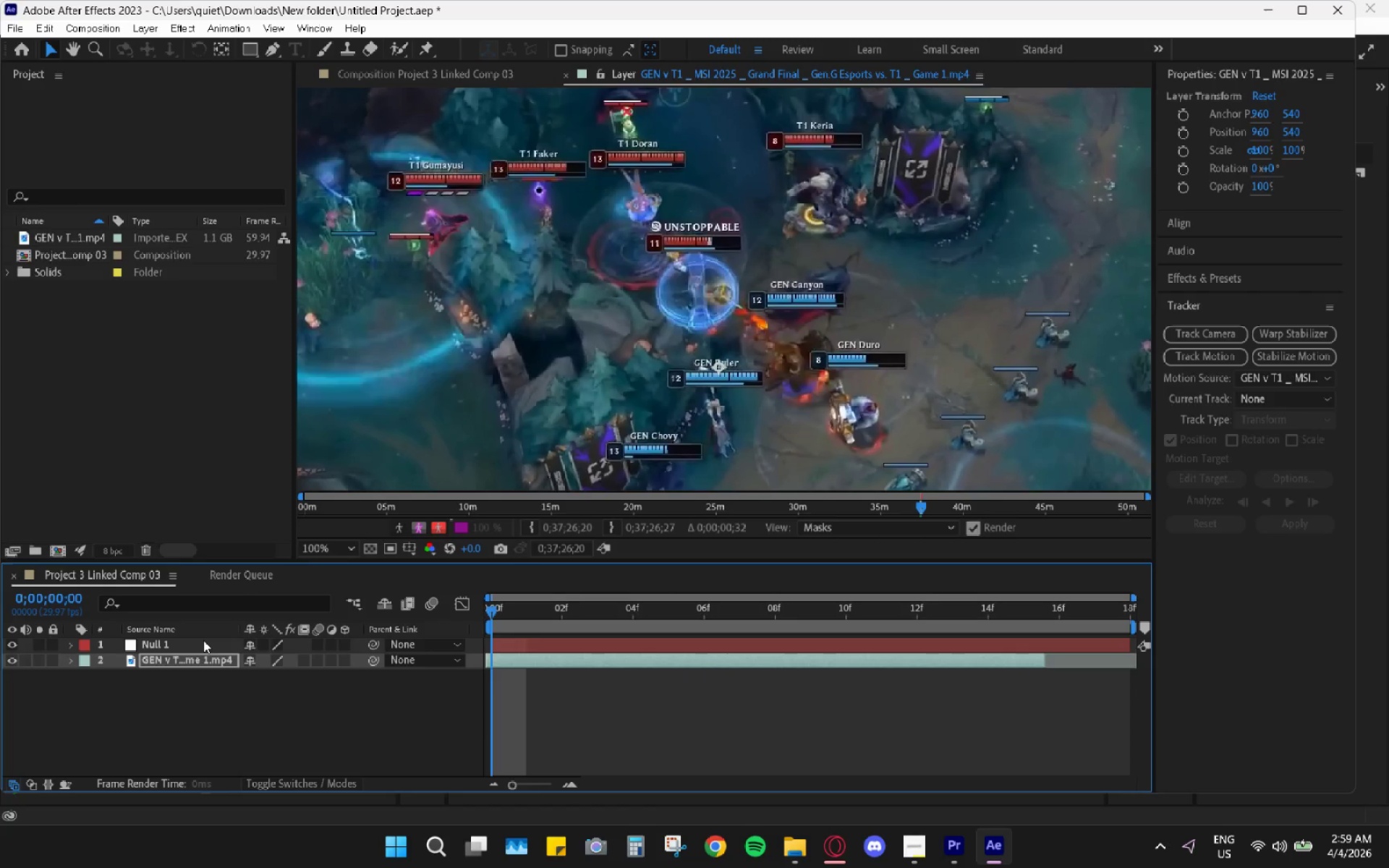 
key(Control+Z)
 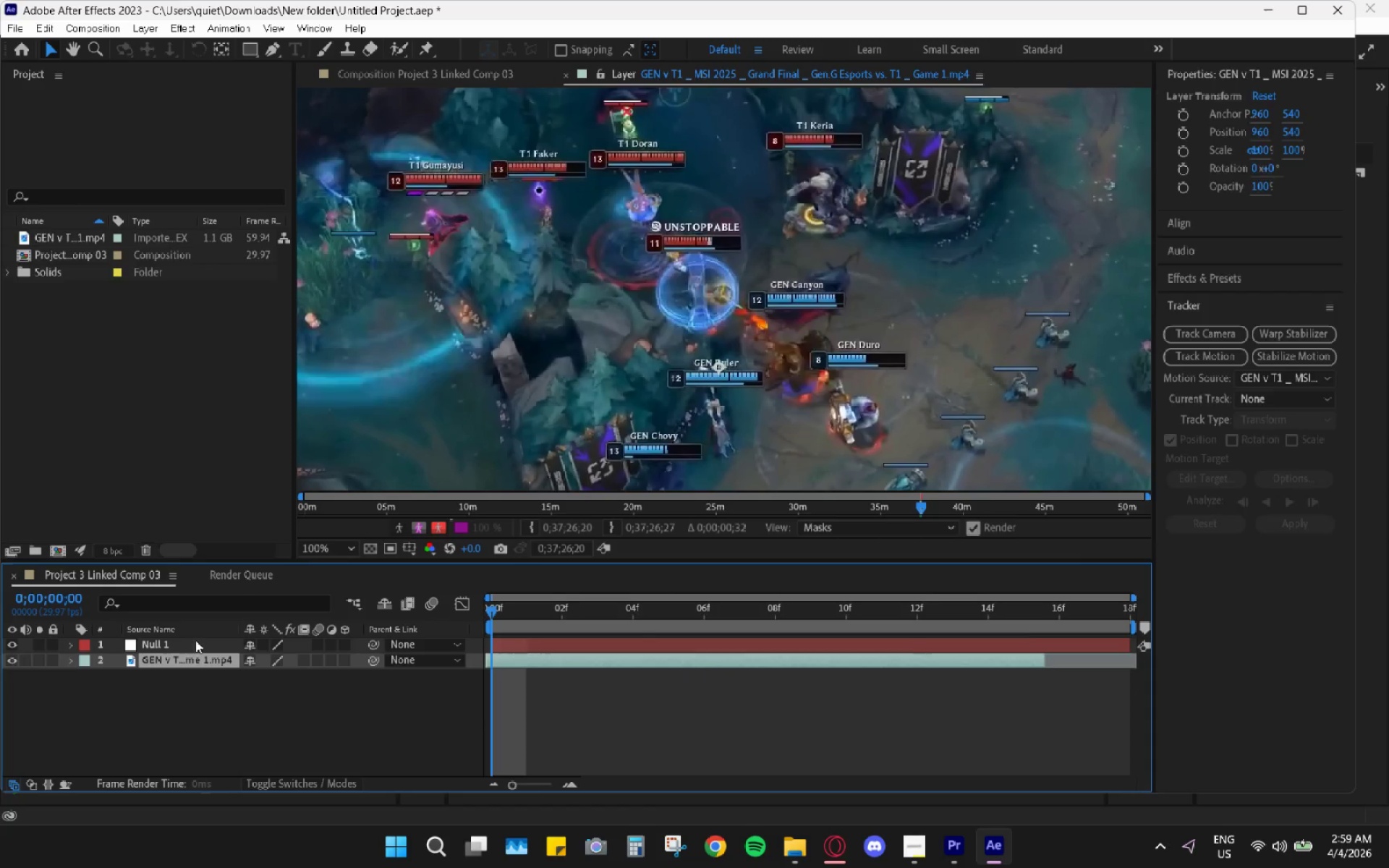 
key(Control+Z)
 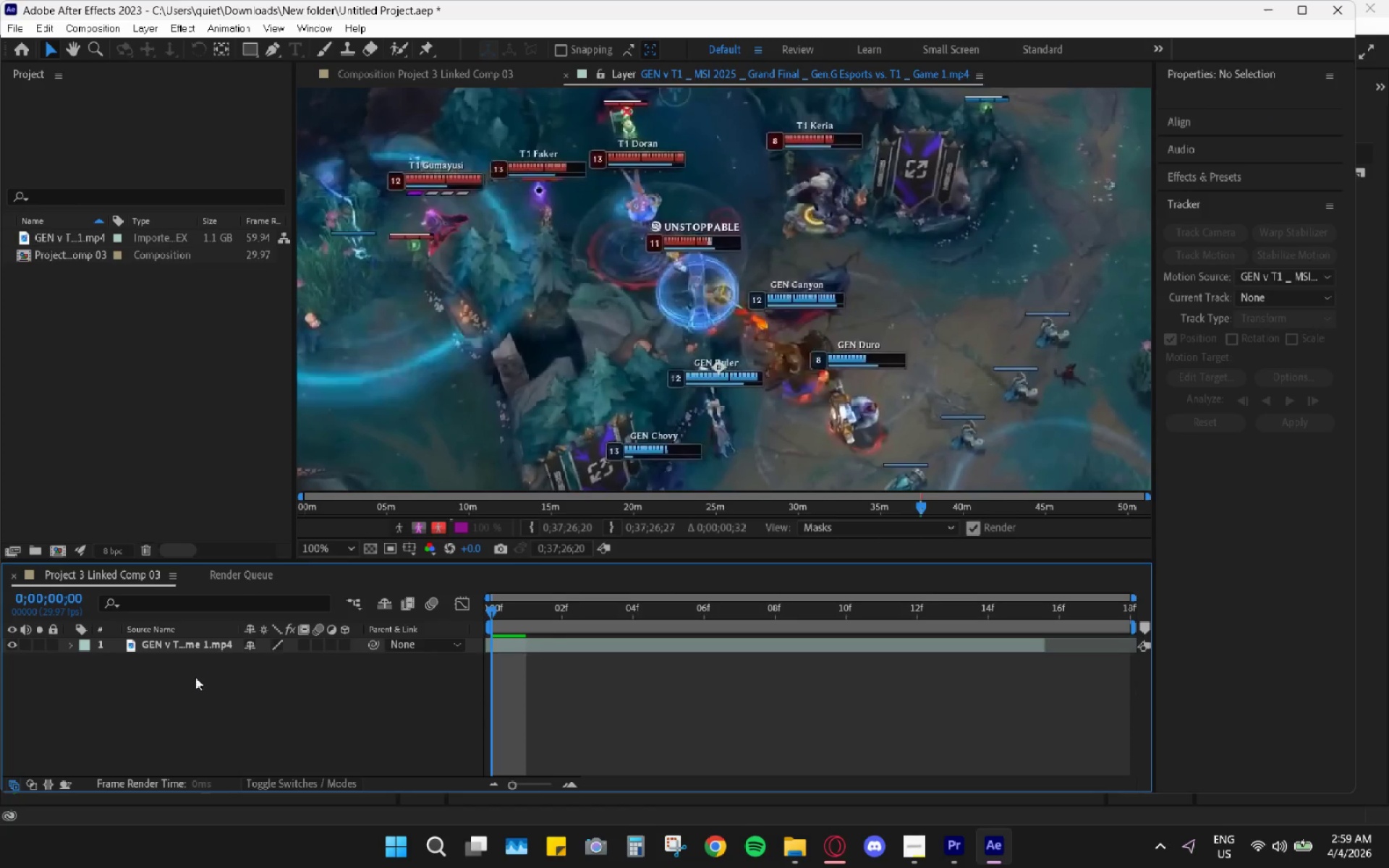 
left_click([201, 675])
 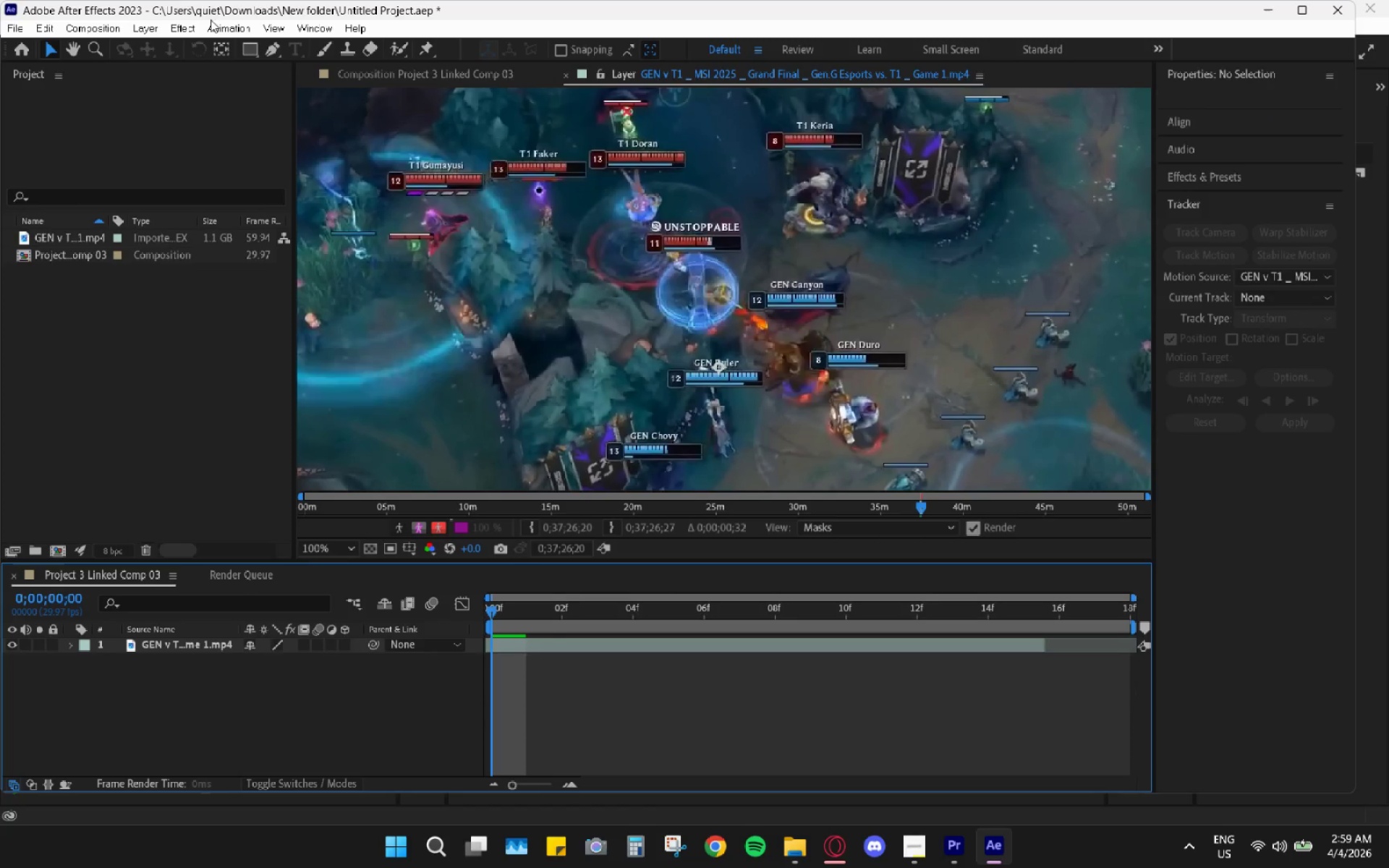 
left_click([143, 28])
 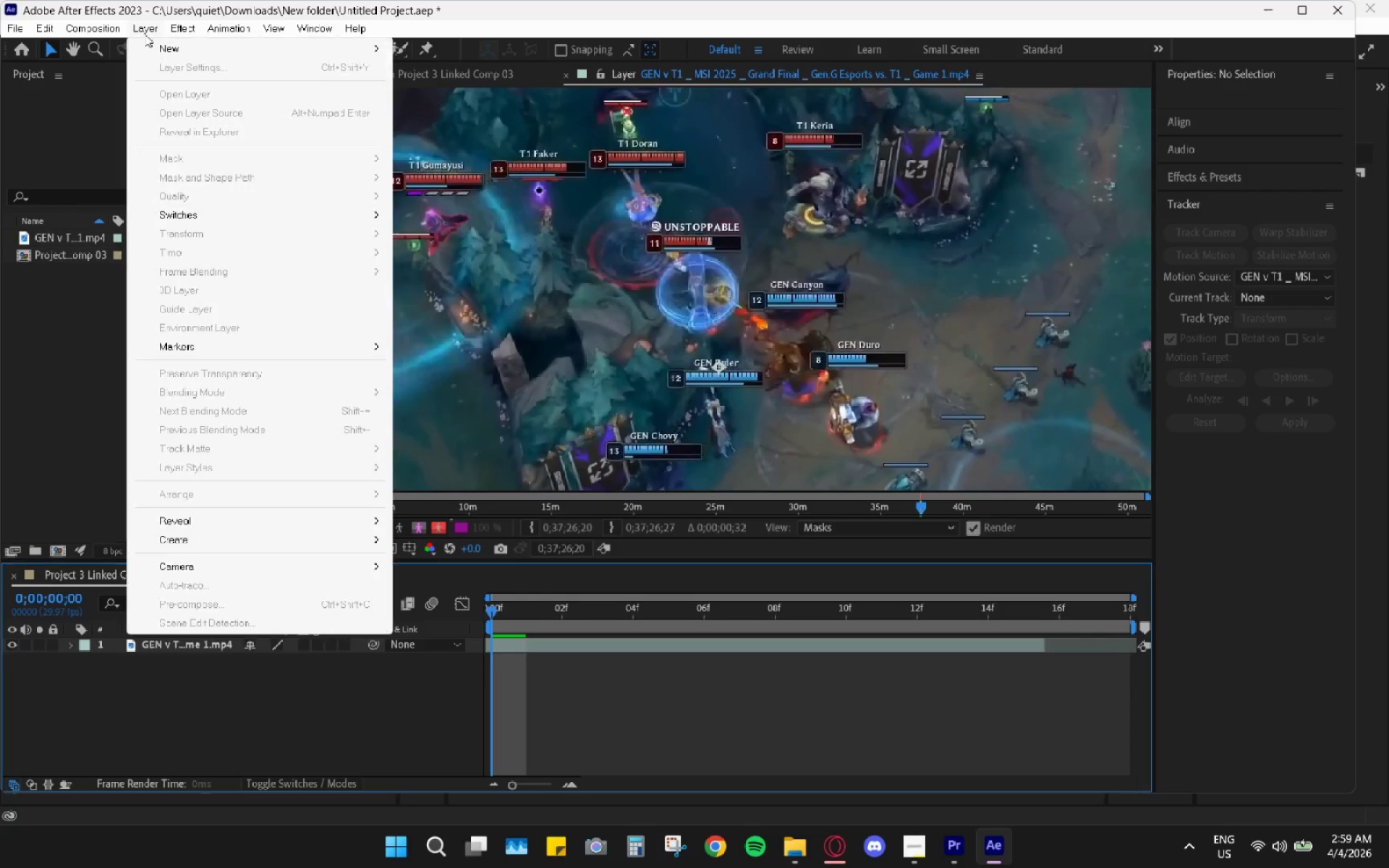 
left_click([143, 34])
 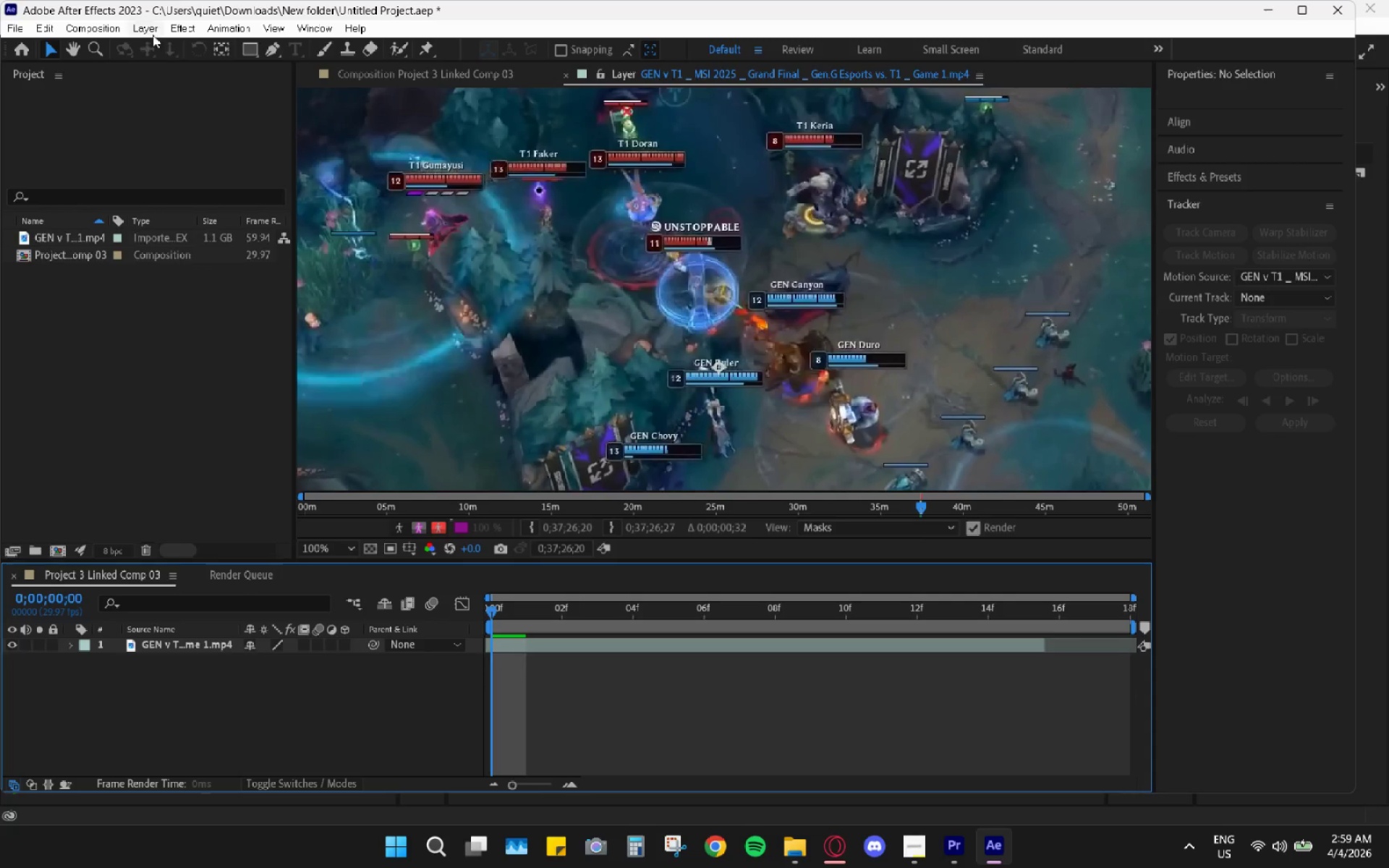 
left_click([149, 31])
 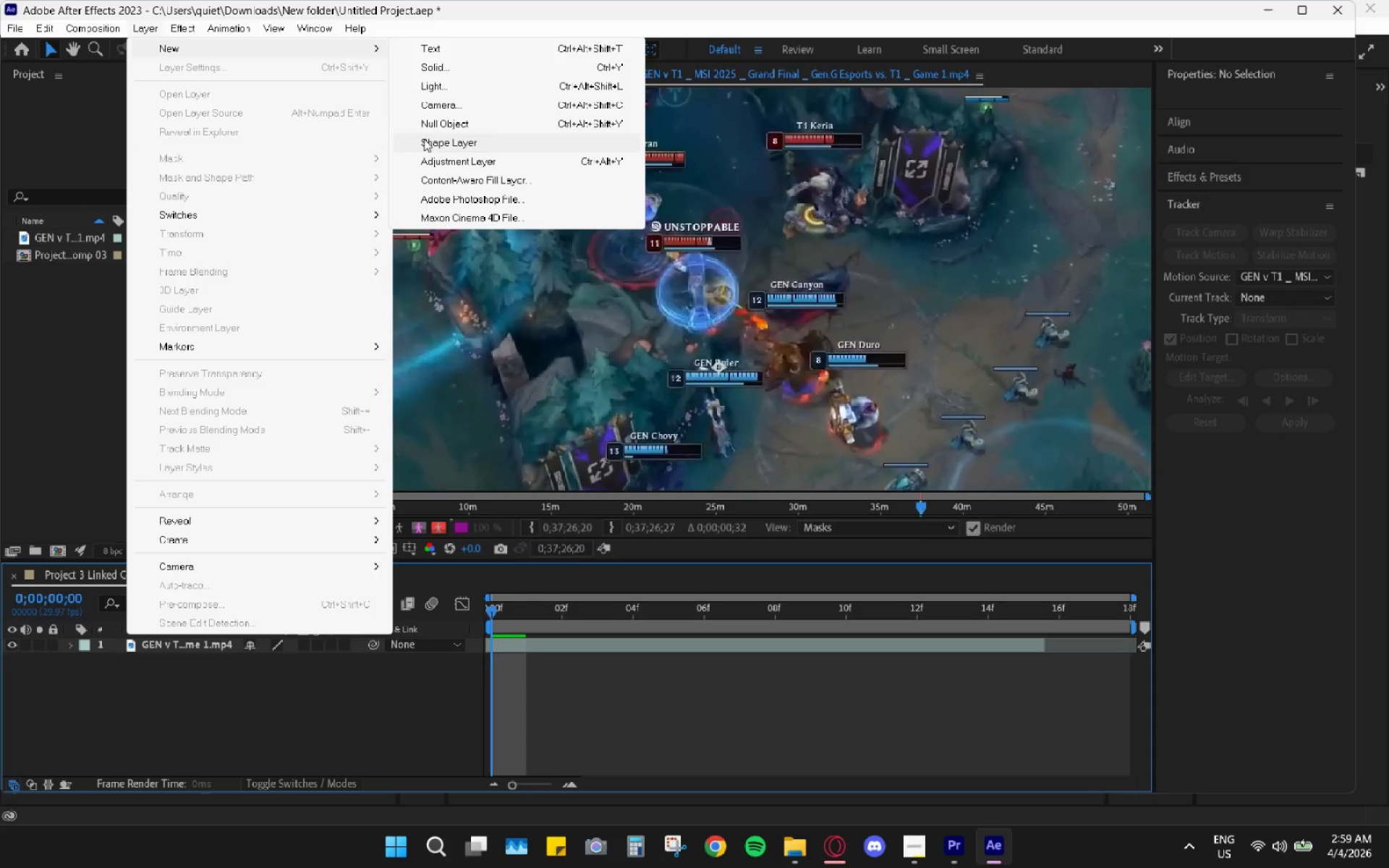 
left_click([431, 122])
 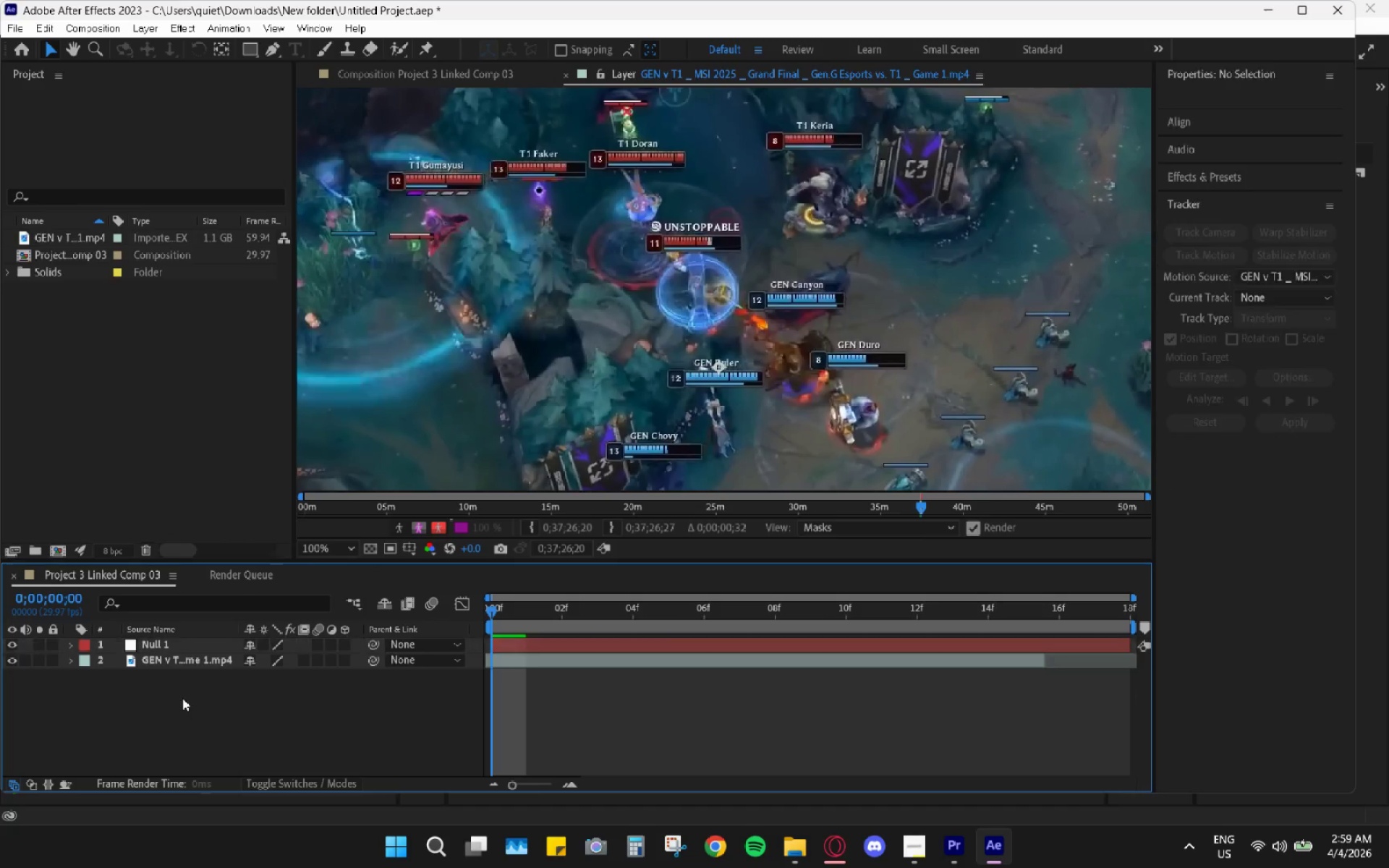 
double_click([181, 650])
 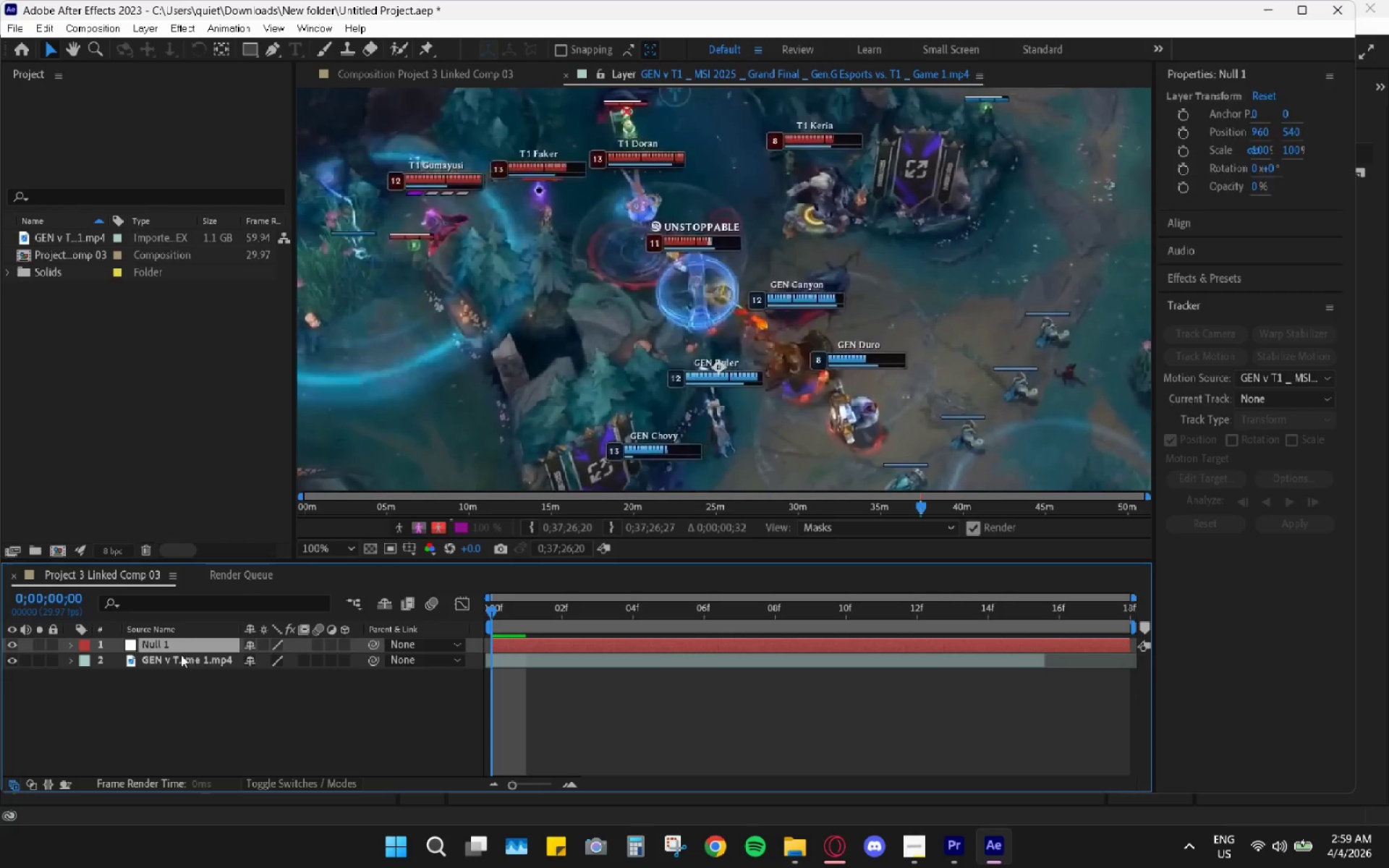 
triple_click([181, 655])
 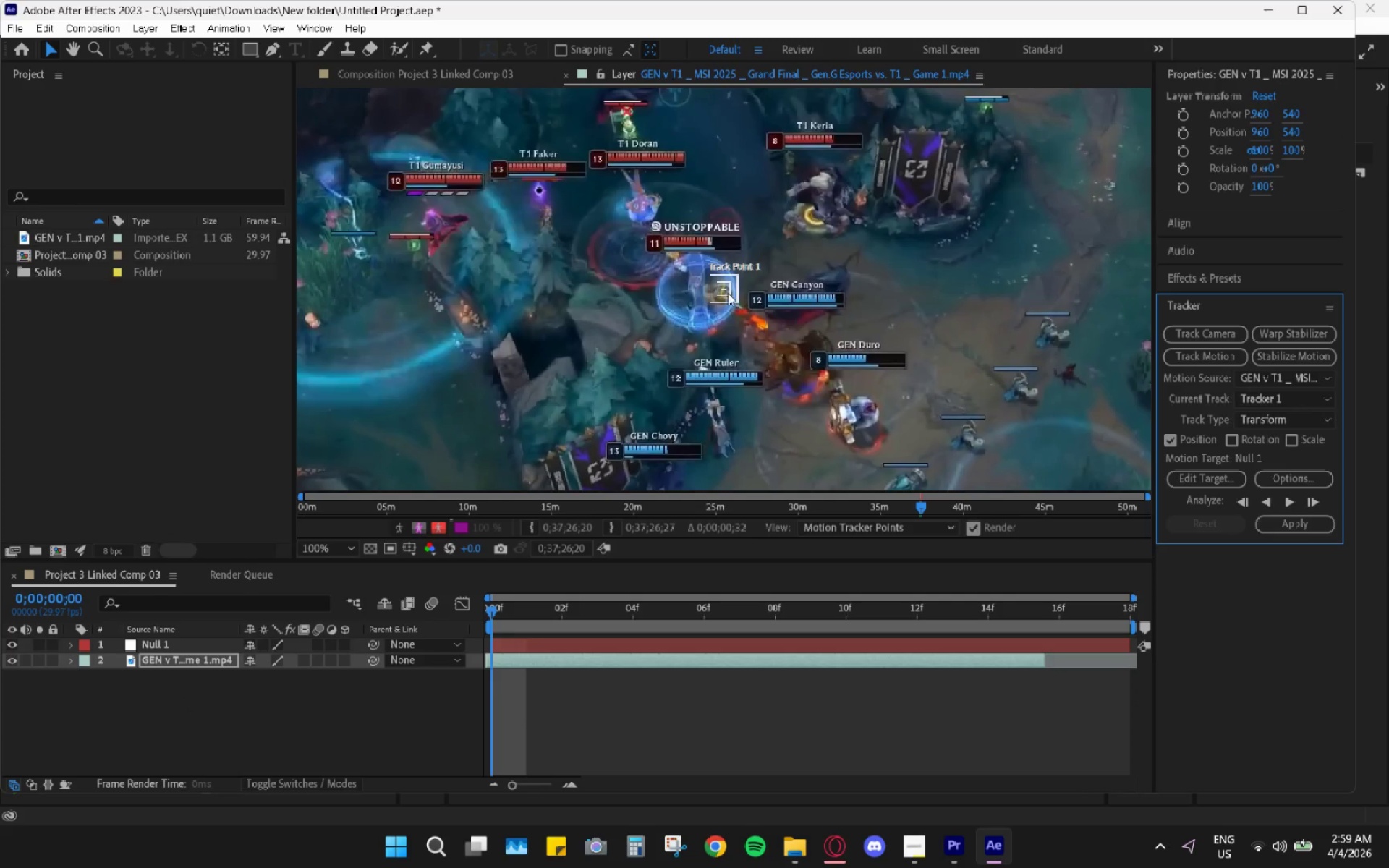 
wait(5.16)
 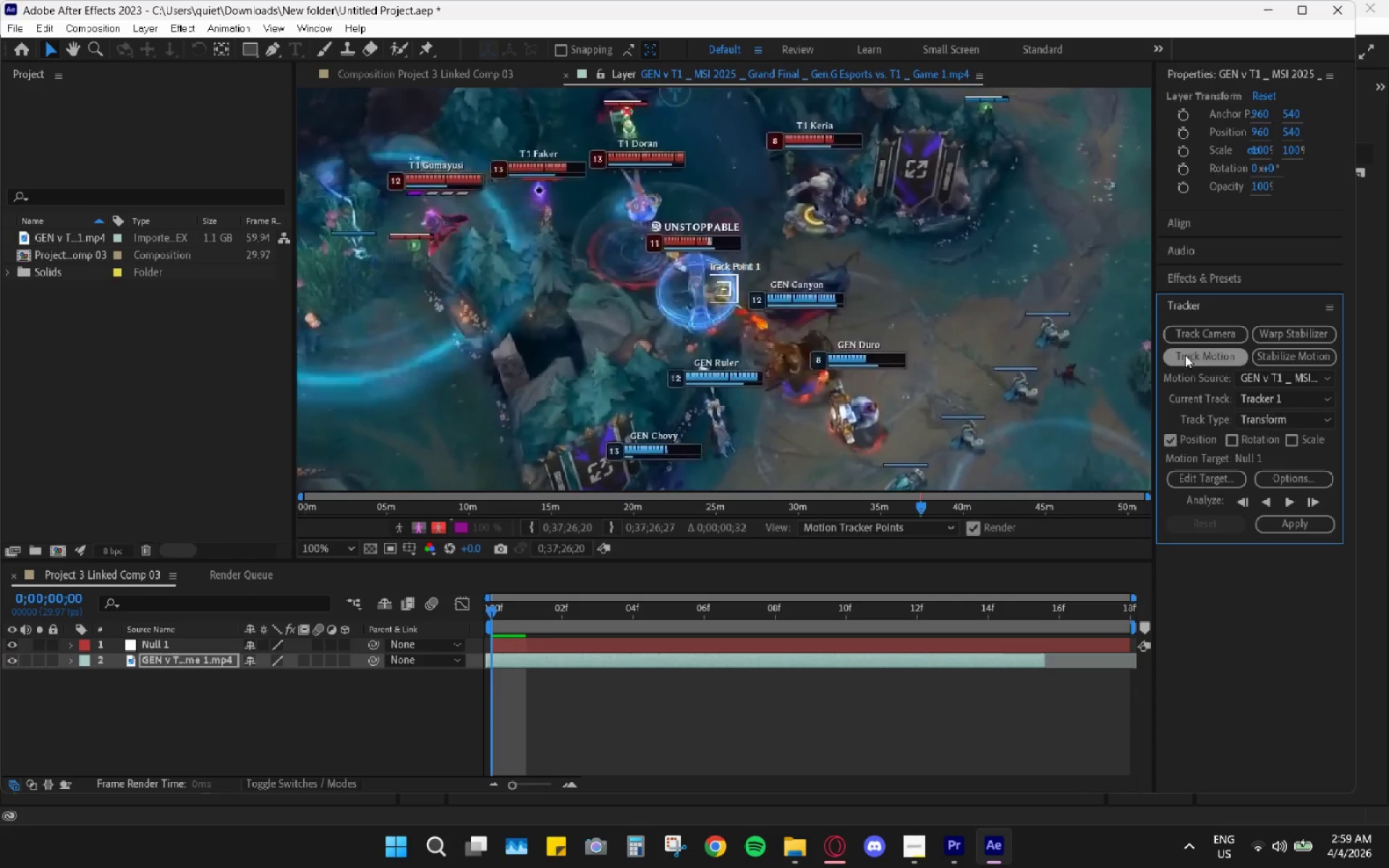 
left_click_drag(start_coordinate=[728, 294], to_coordinate=[708, 276])
 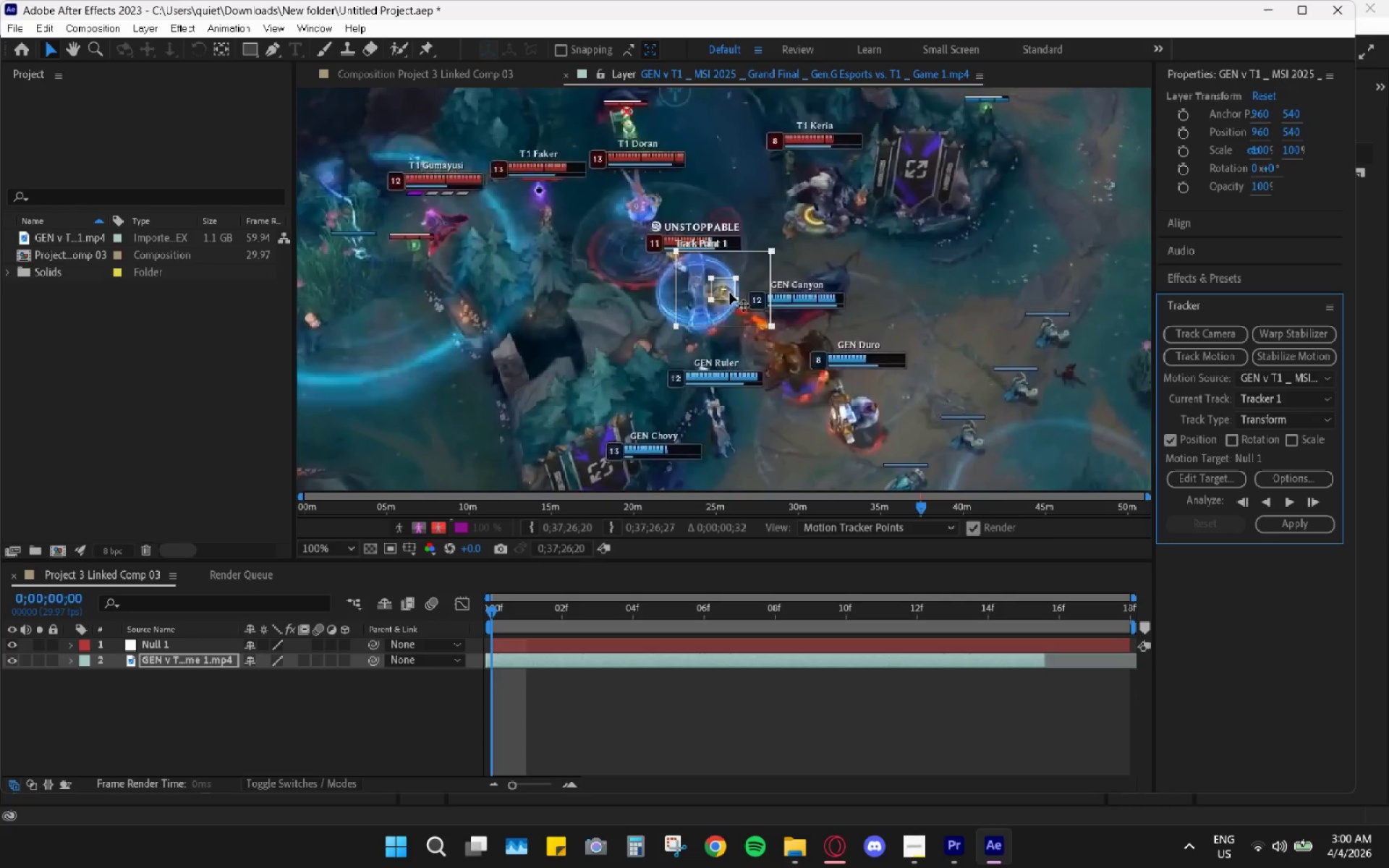 
left_click_drag(start_coordinate=[731, 293], to_coordinate=[663, 248])
 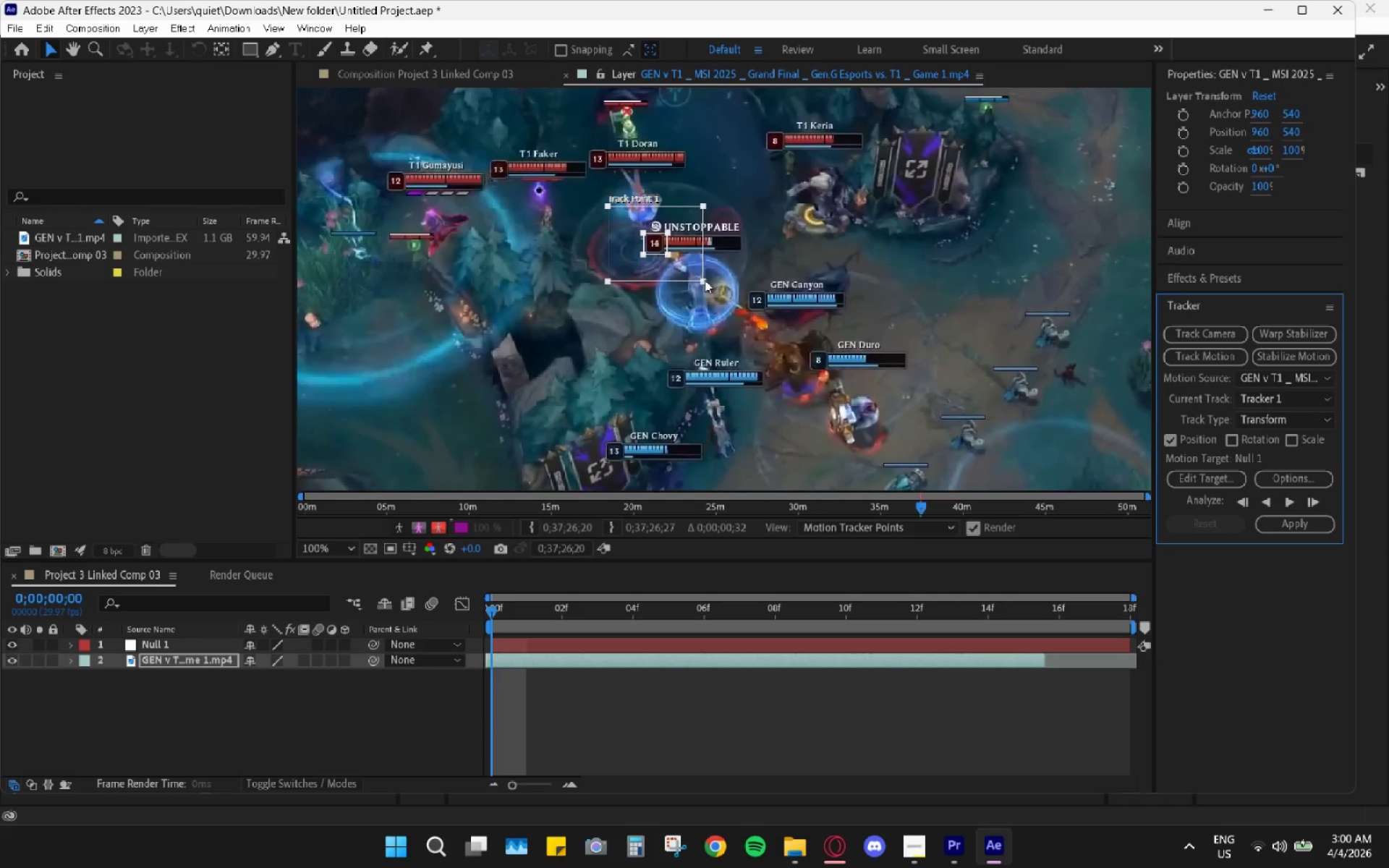 
left_click_drag(start_coordinate=[705, 281], to_coordinate=[682, 266])
 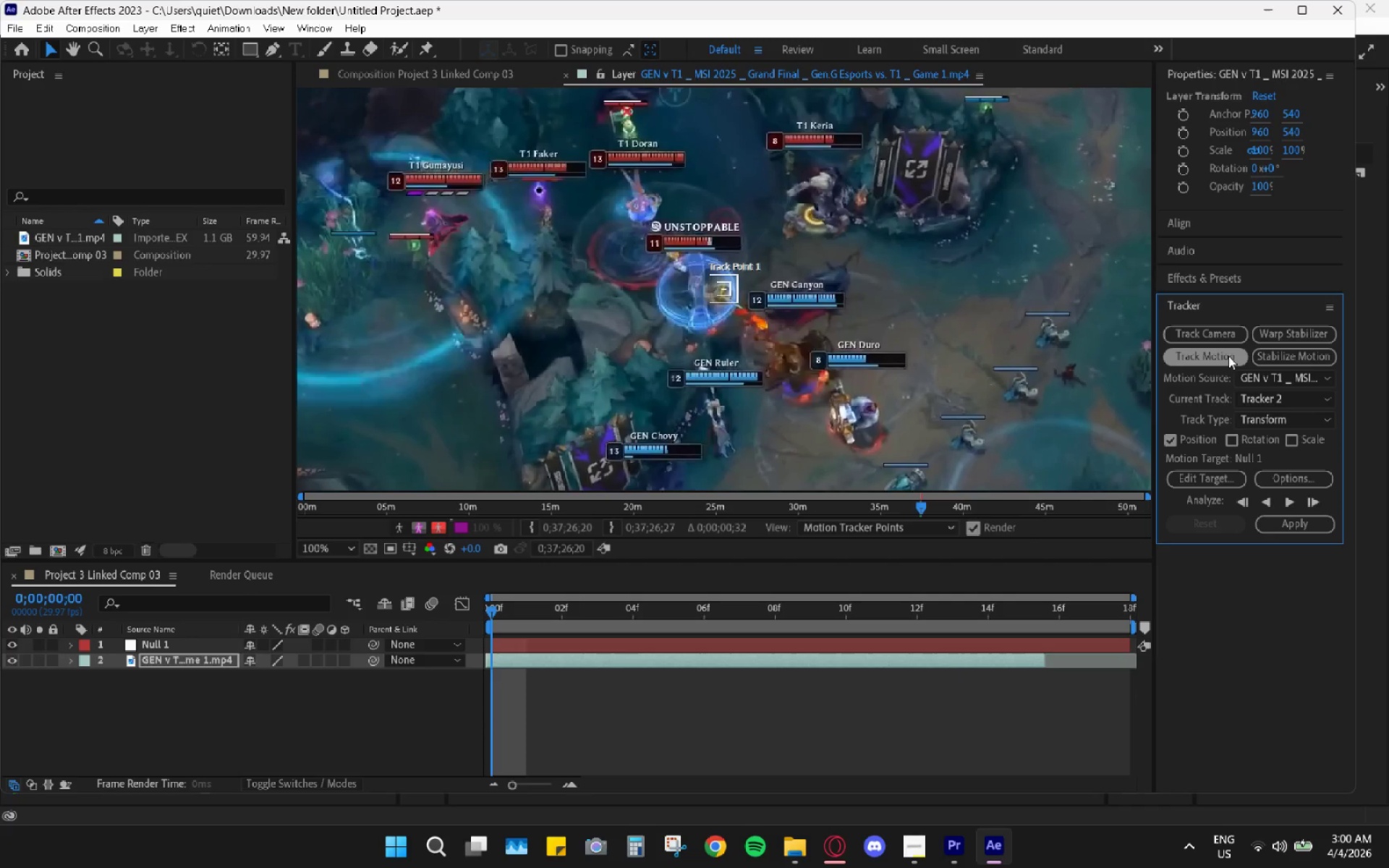 
key(Control+Z)
 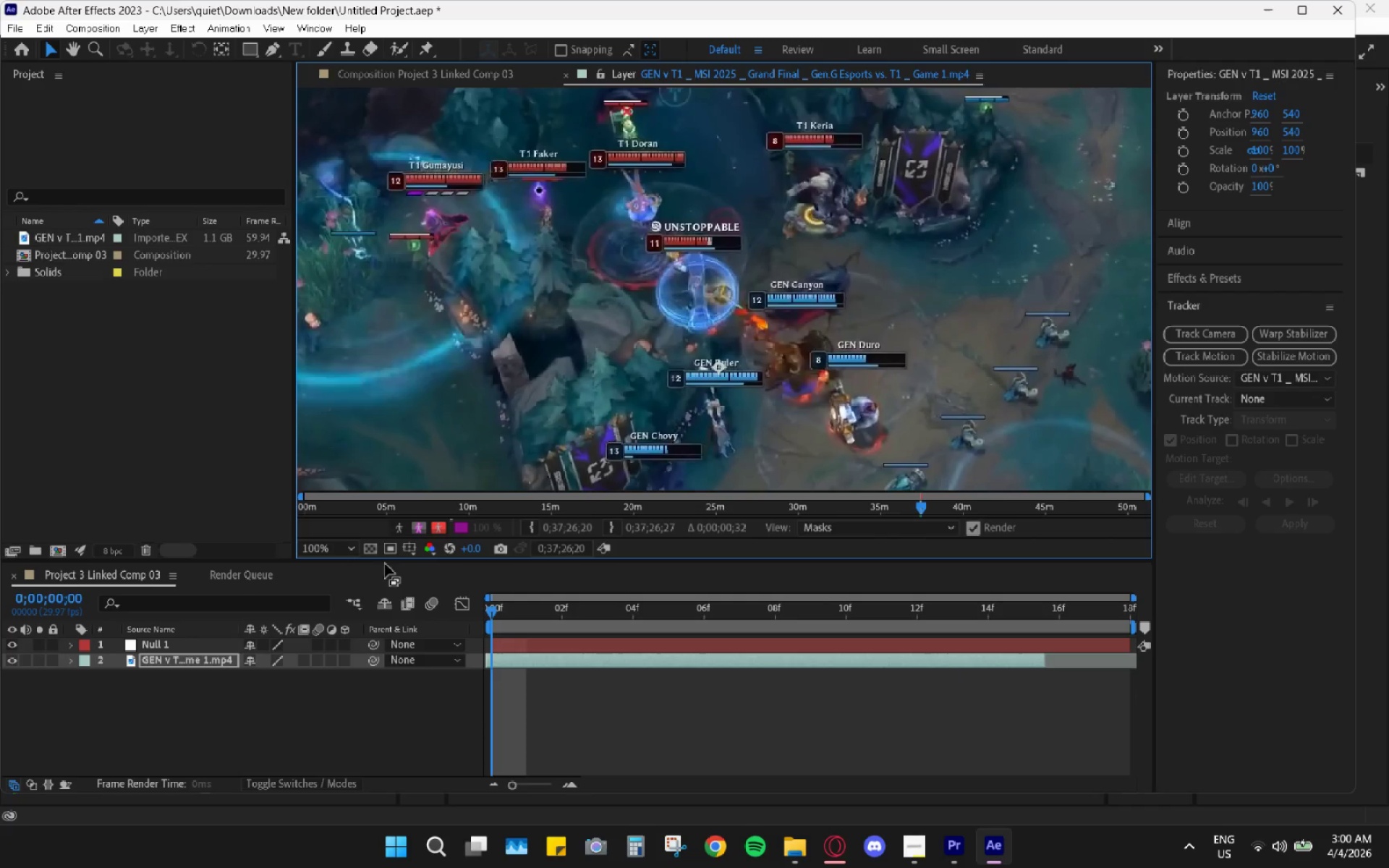 
key(Control+Z)
 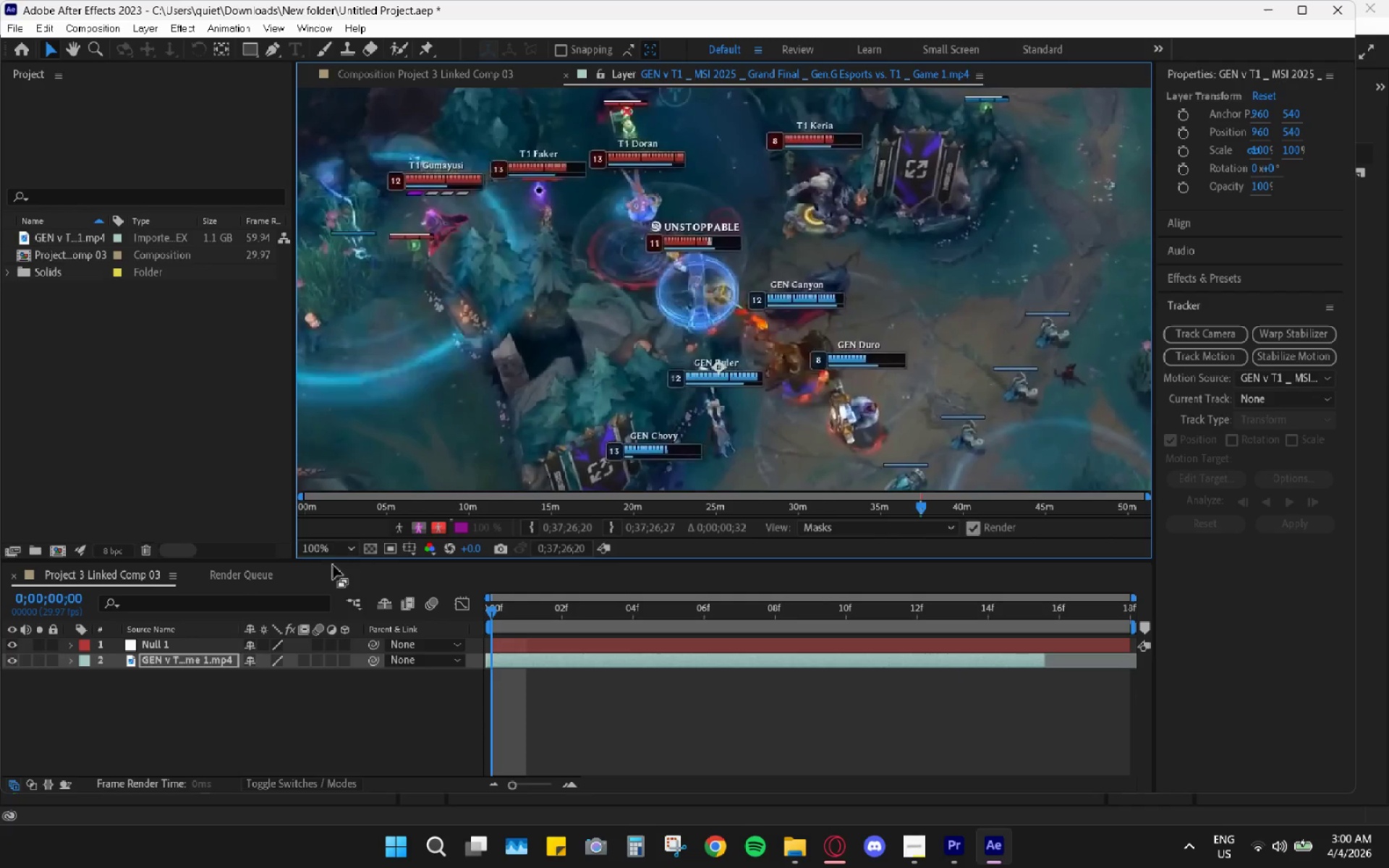 
key(Control+Z)
 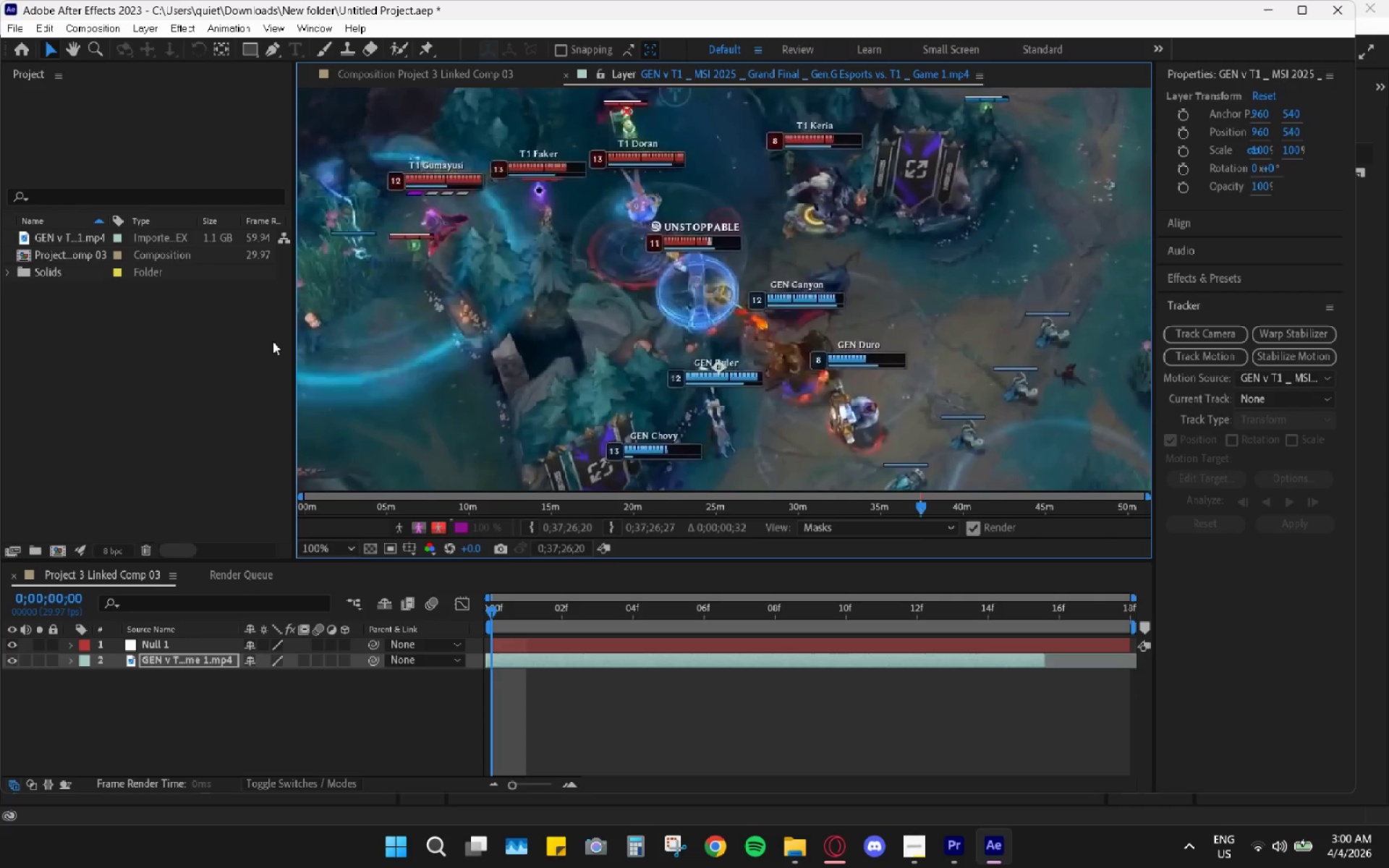 
key(Control+ControlLeft)
 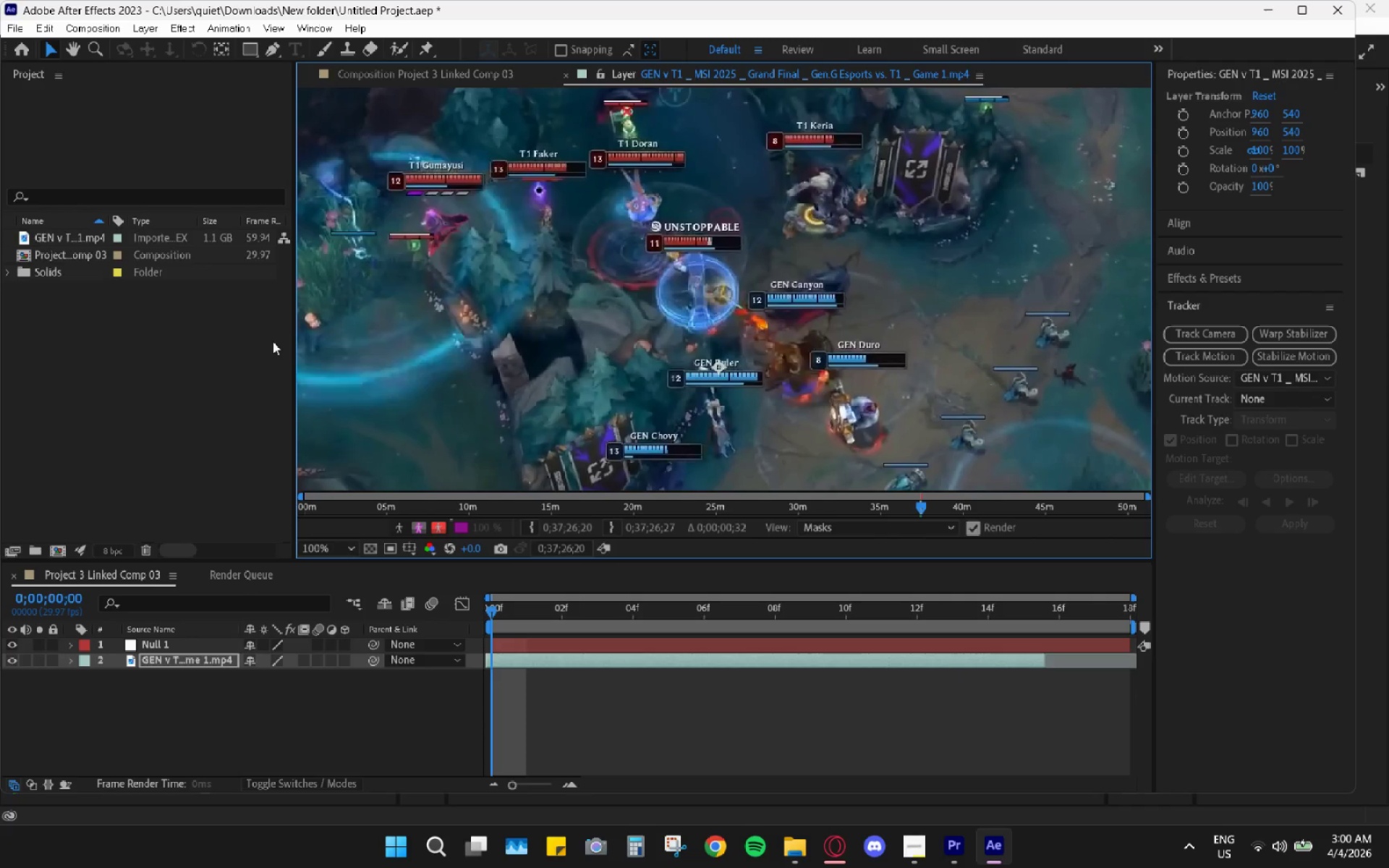 
key(Control+Z)
 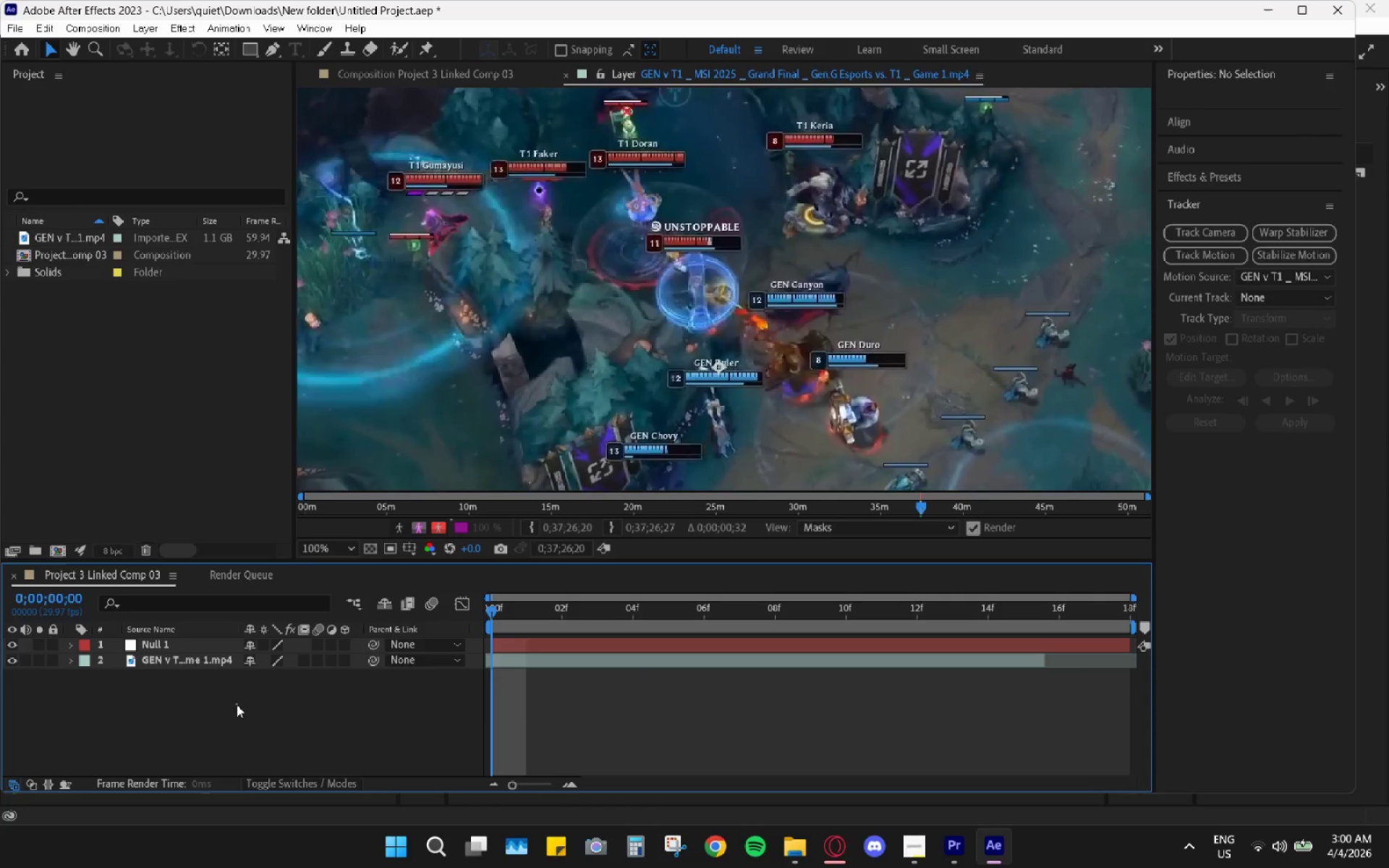 
key(Control+Z)
 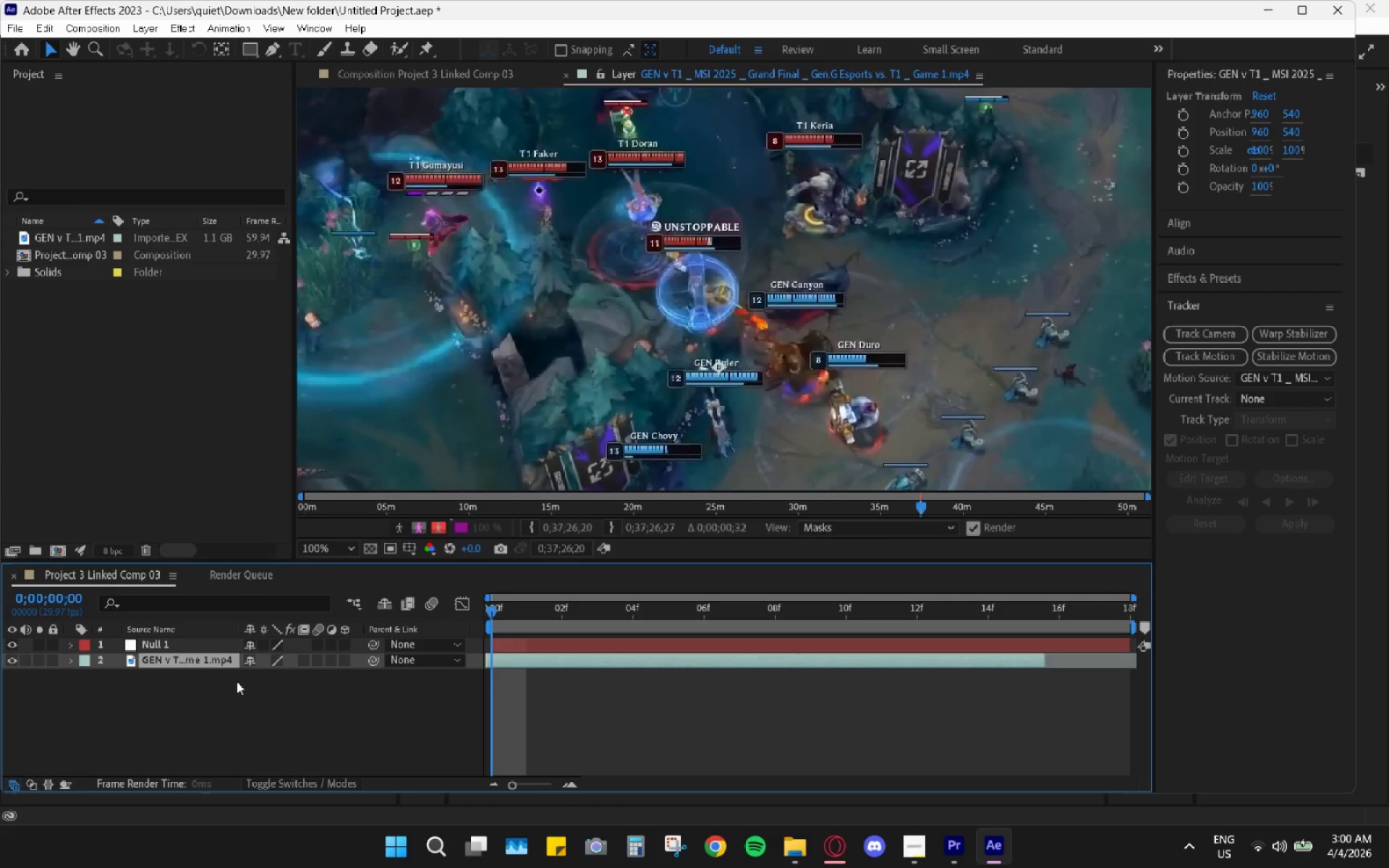 
key(Control+Z)
 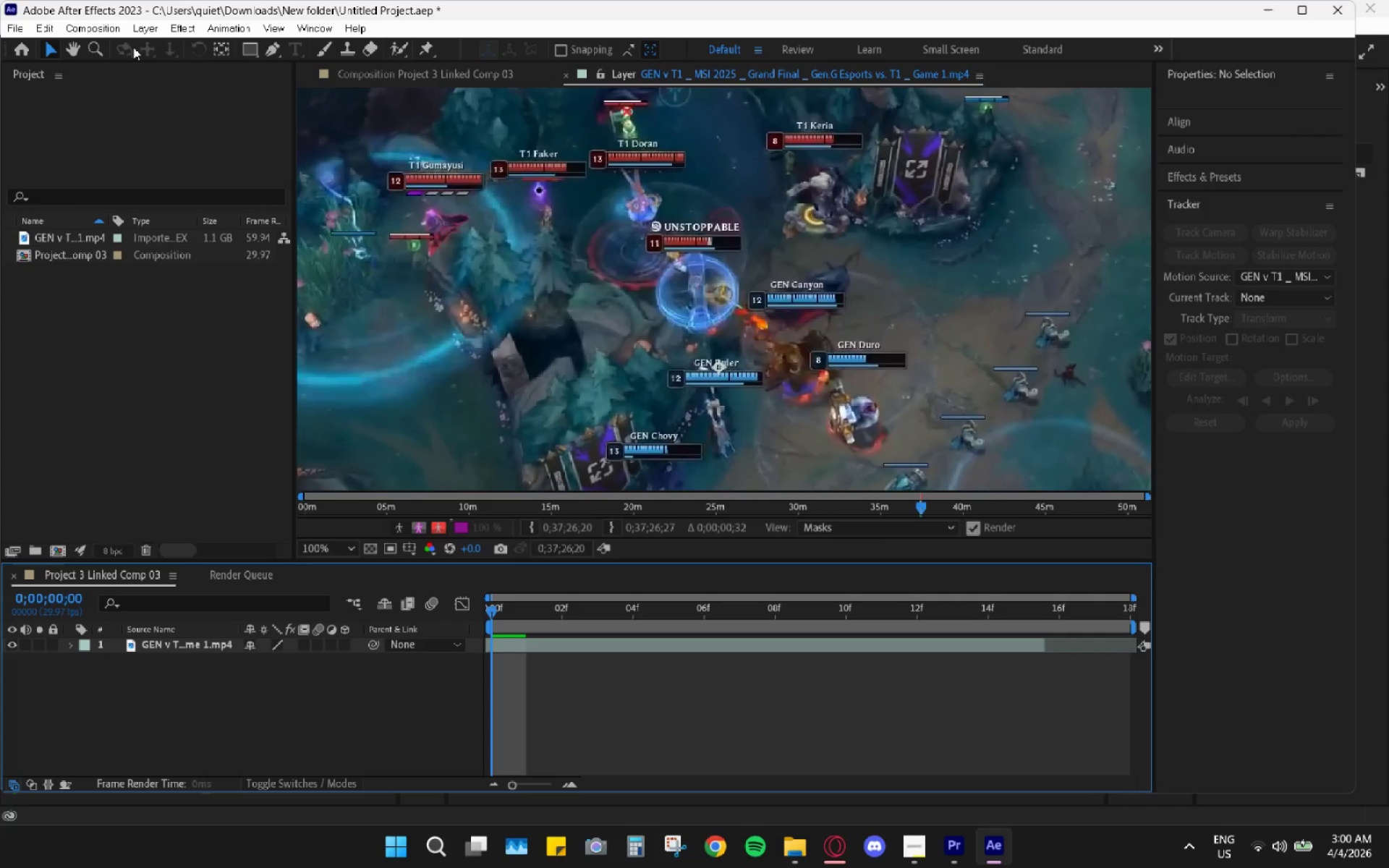 
left_click([146, 27])
 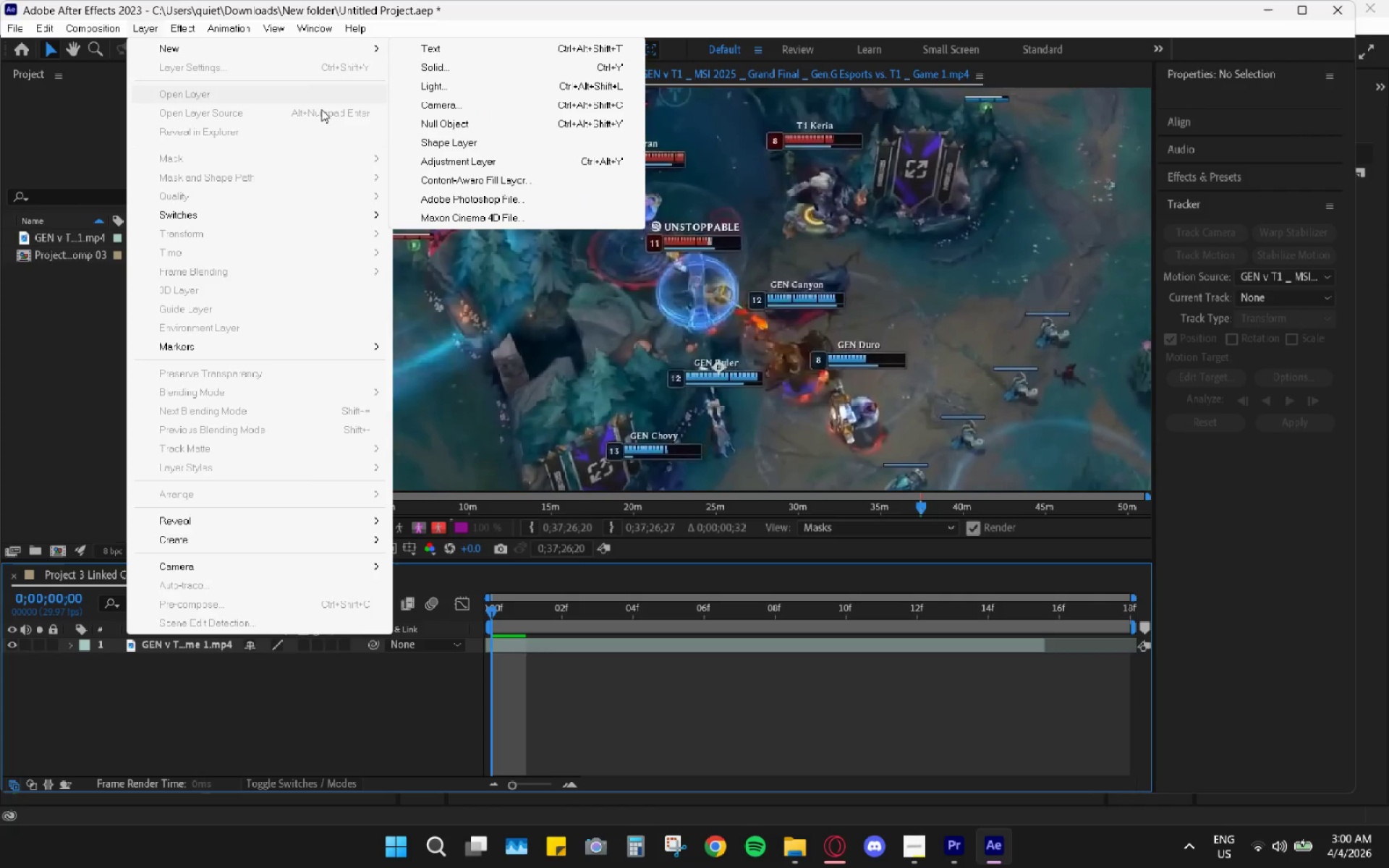 
left_click([420, 126])
 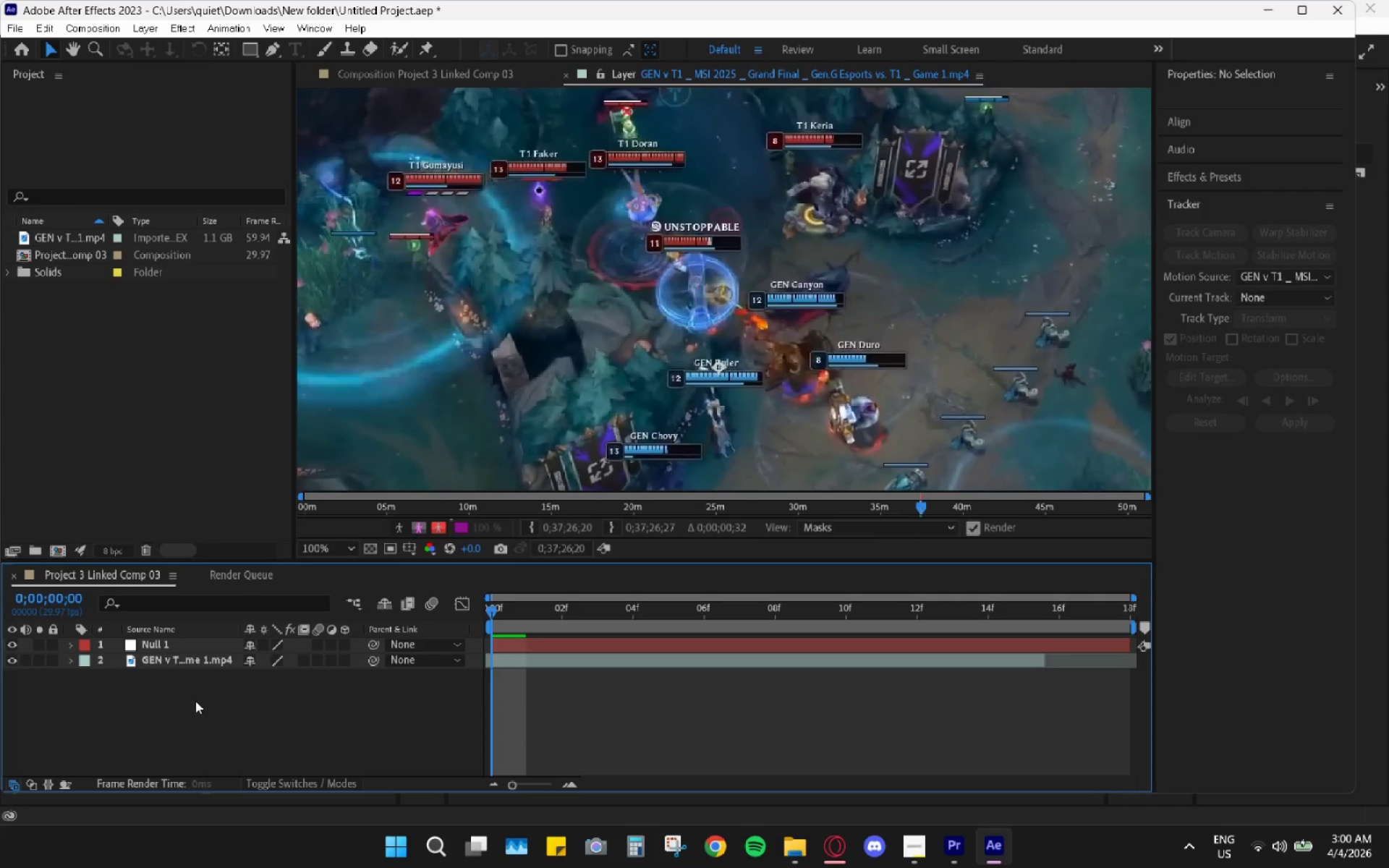 
left_click([197, 660])
 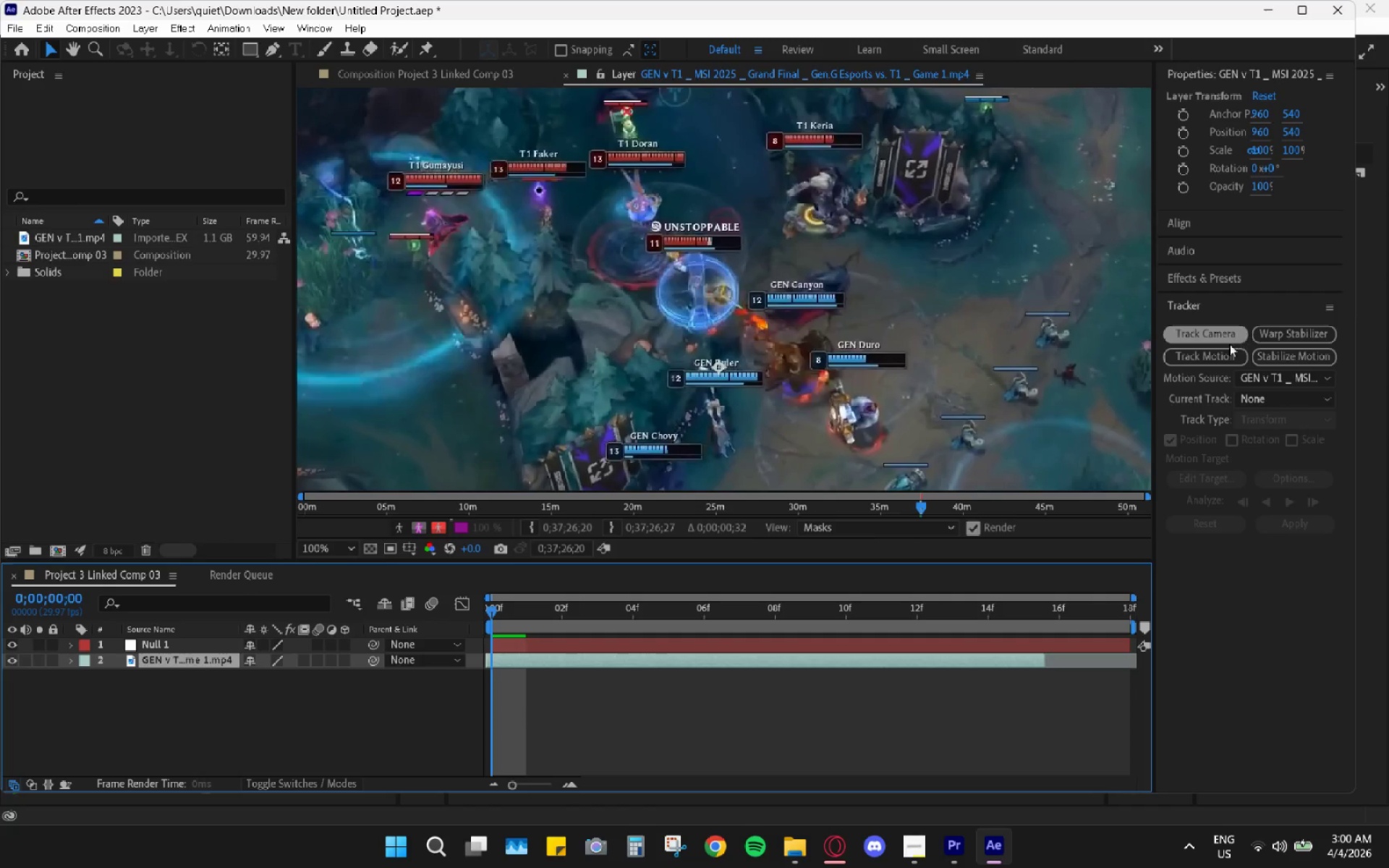 
left_click([1213, 356])
 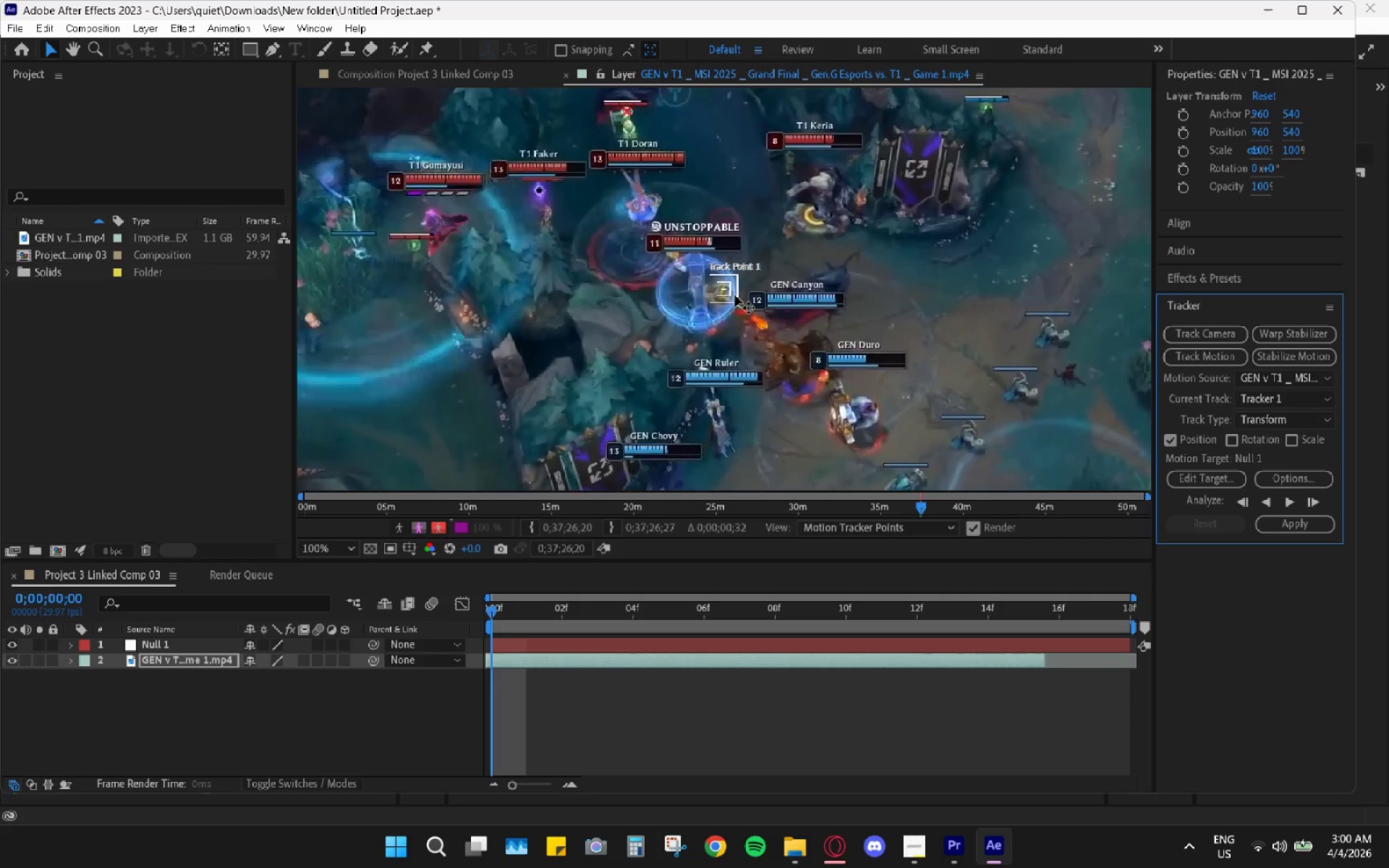 
left_click_drag(start_coordinate=[736, 301], to_coordinate=[741, 306])
 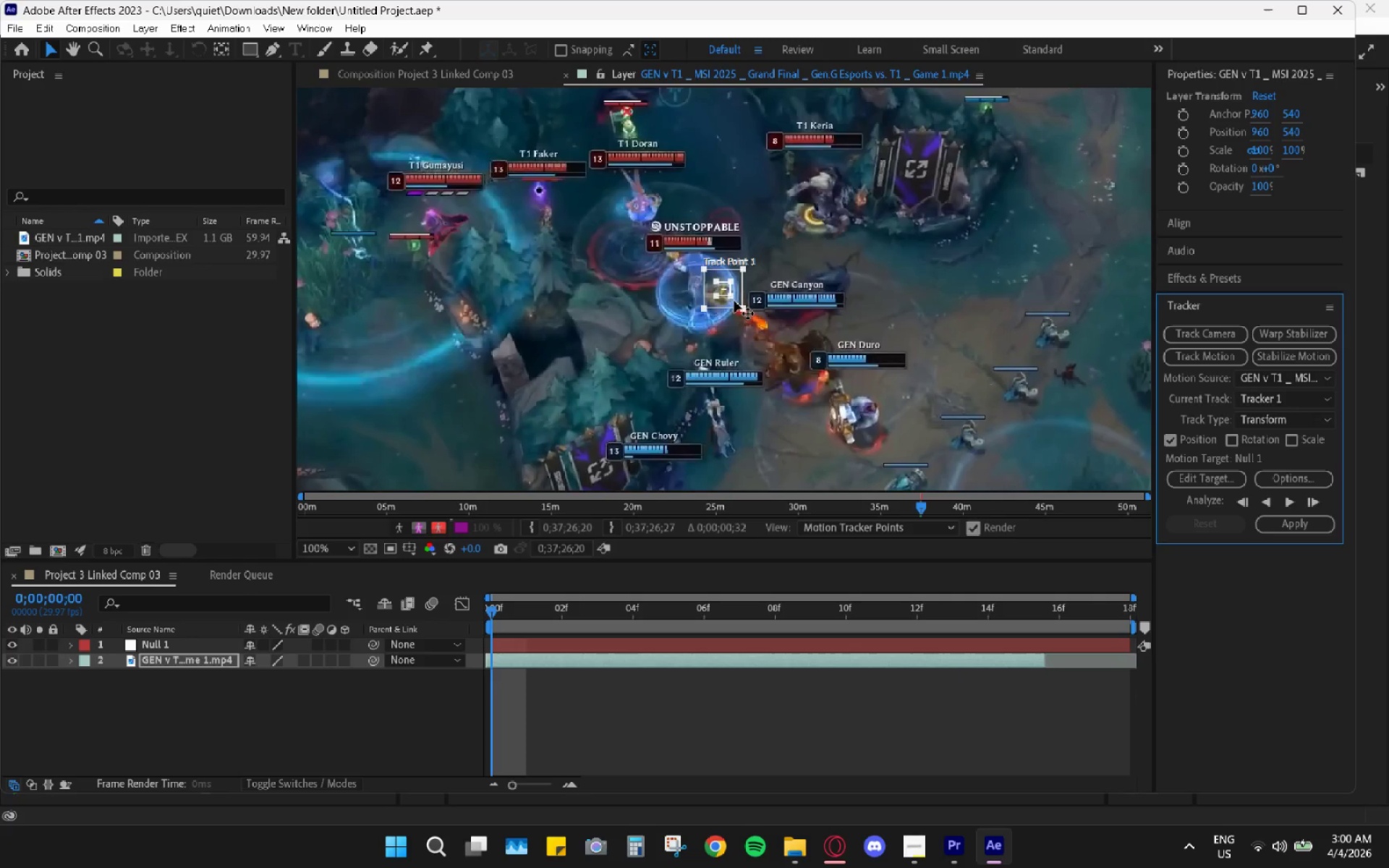 
left_click_drag(start_coordinate=[734, 301], to_coordinate=[666, 255])
 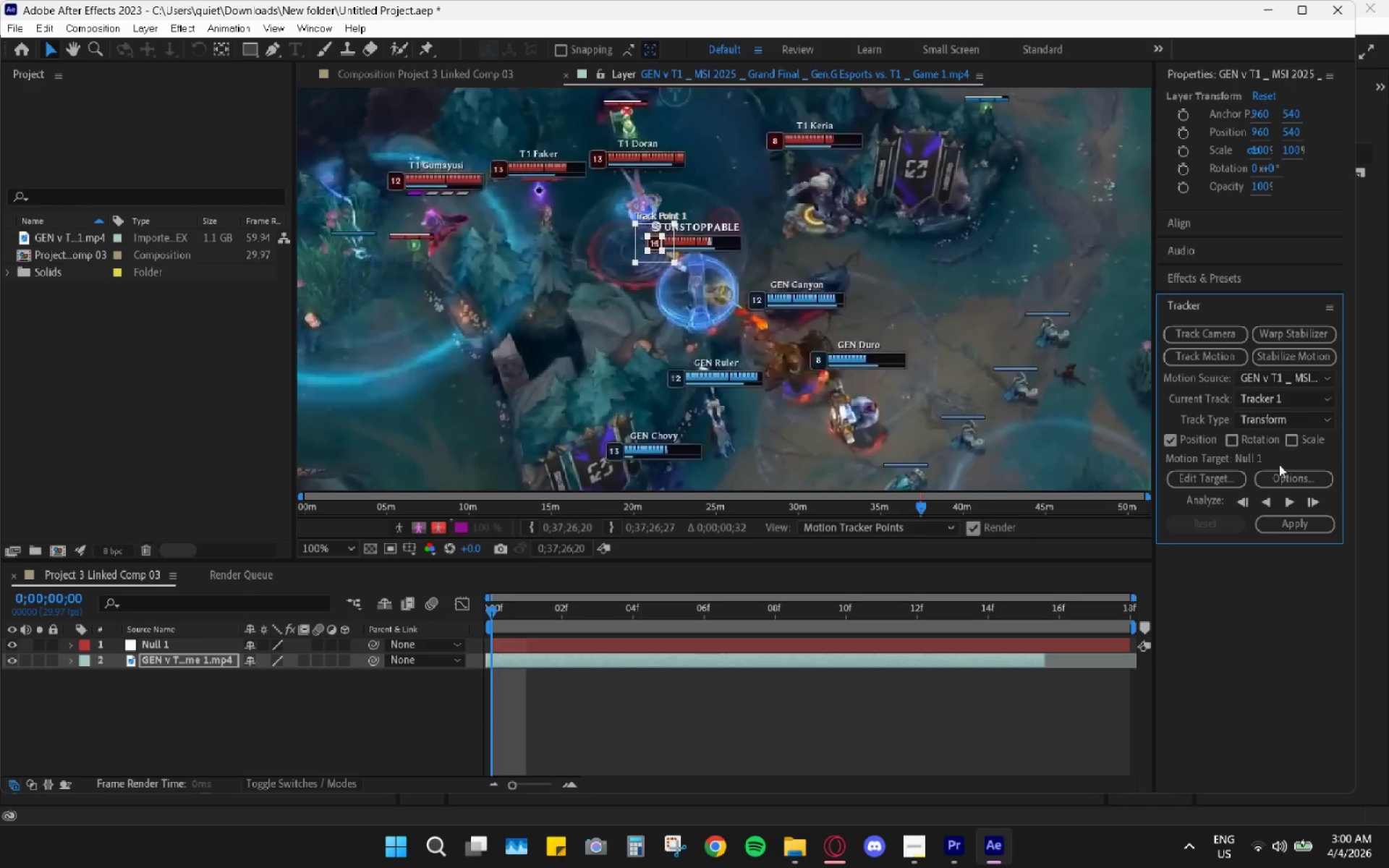 
left_click([1291, 506])
 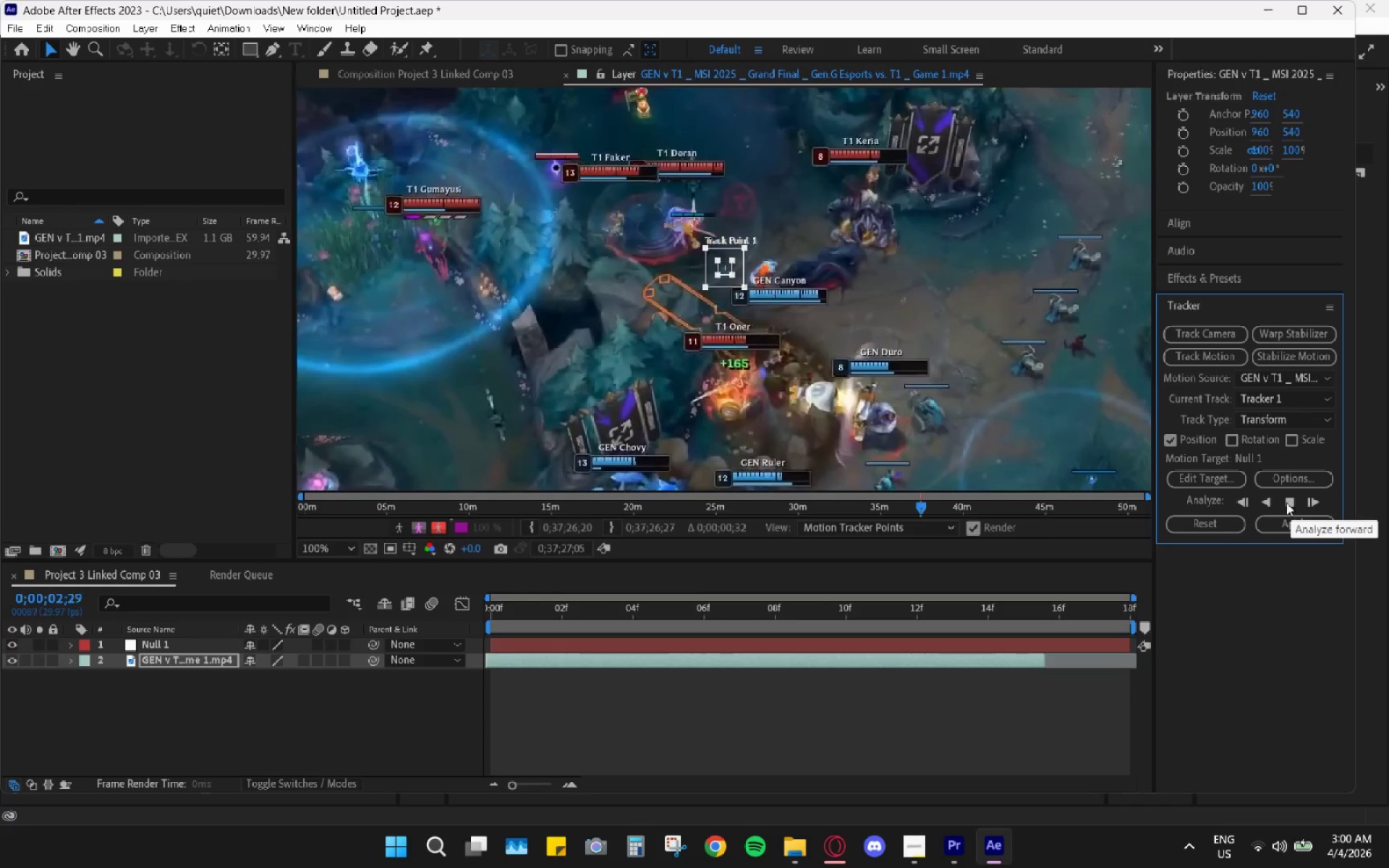 
key(Shift+ShiftLeft)
 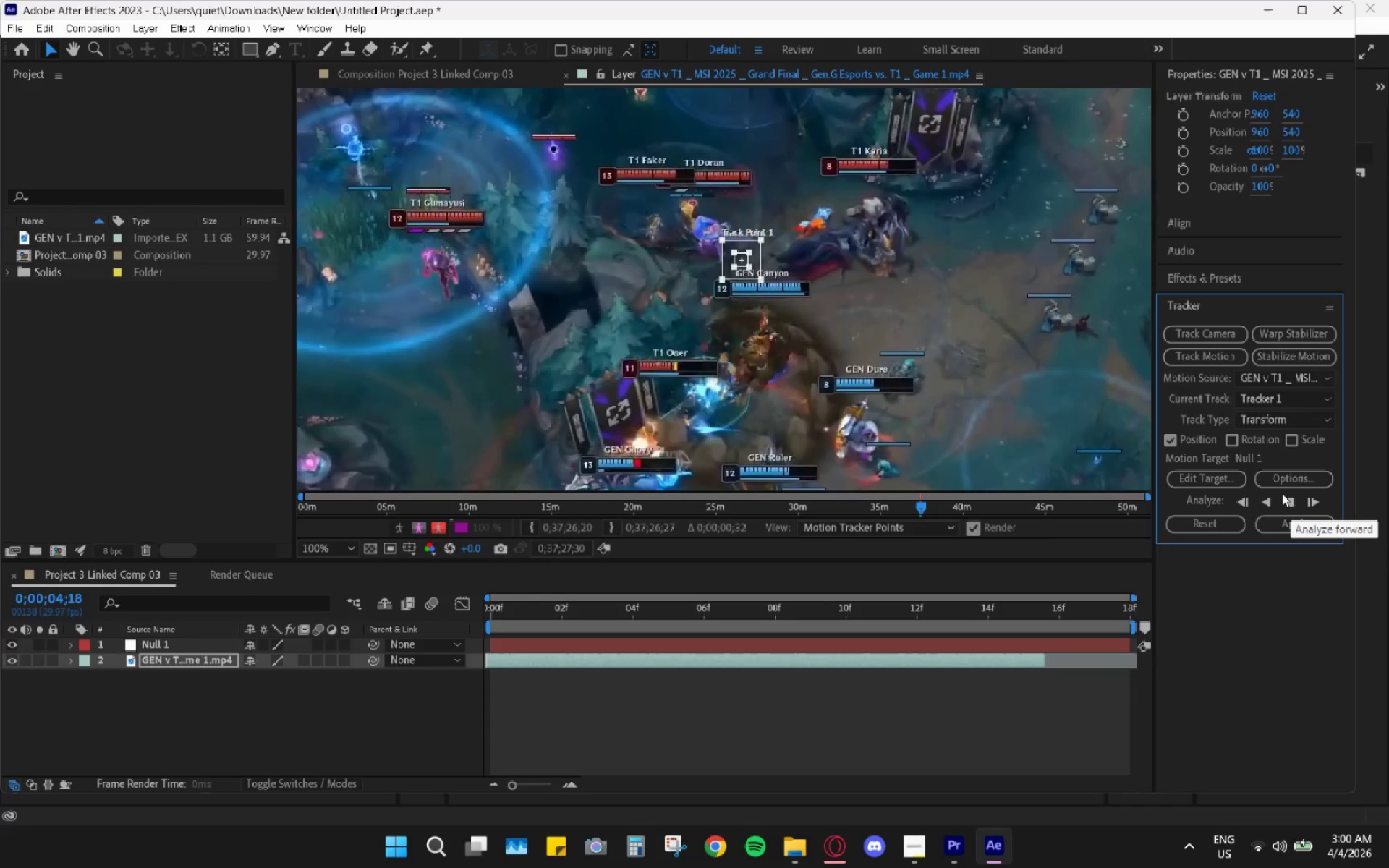 
left_click([1286, 501])
 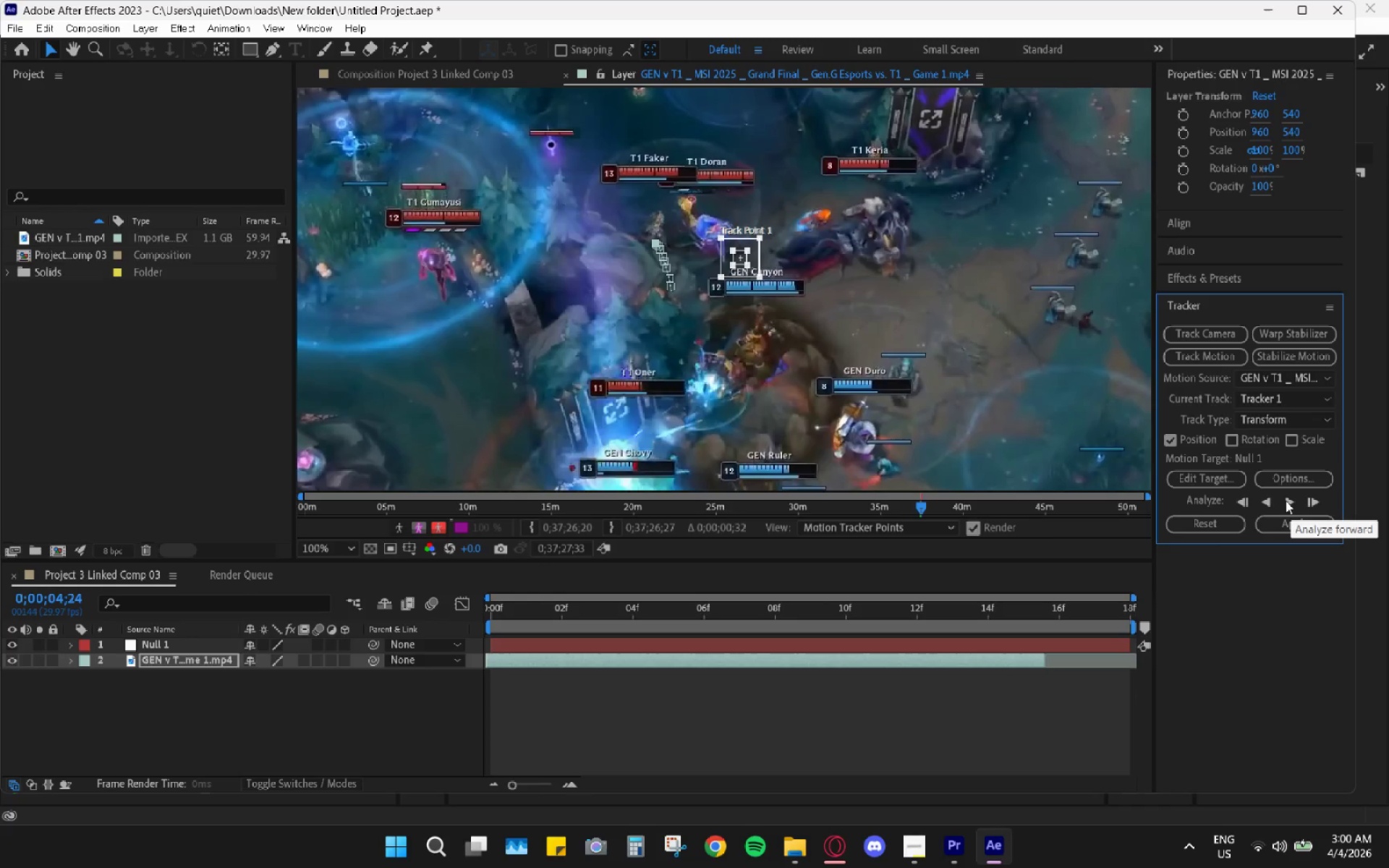 
left_click([1286, 501])
 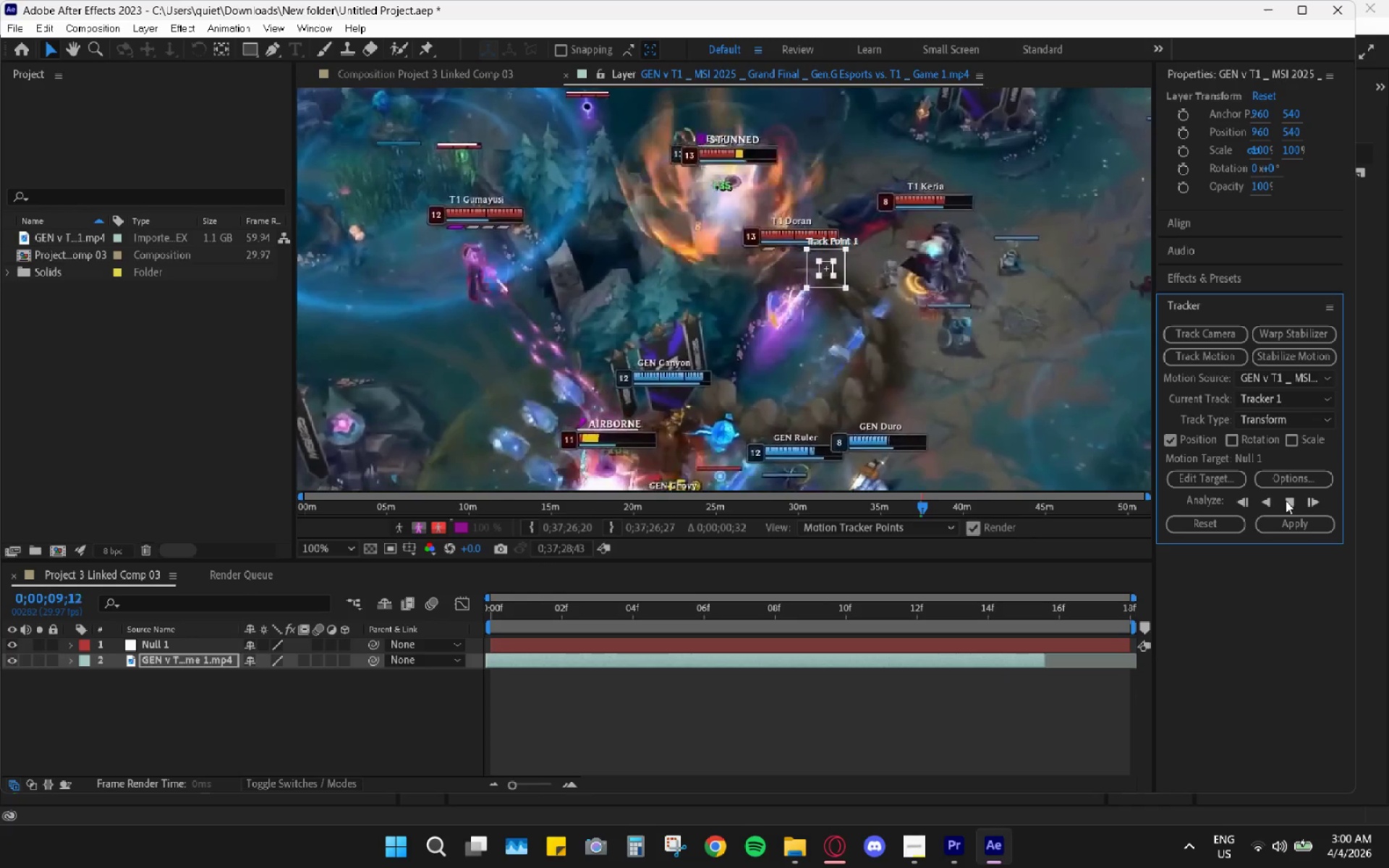 
wait(6.03)
 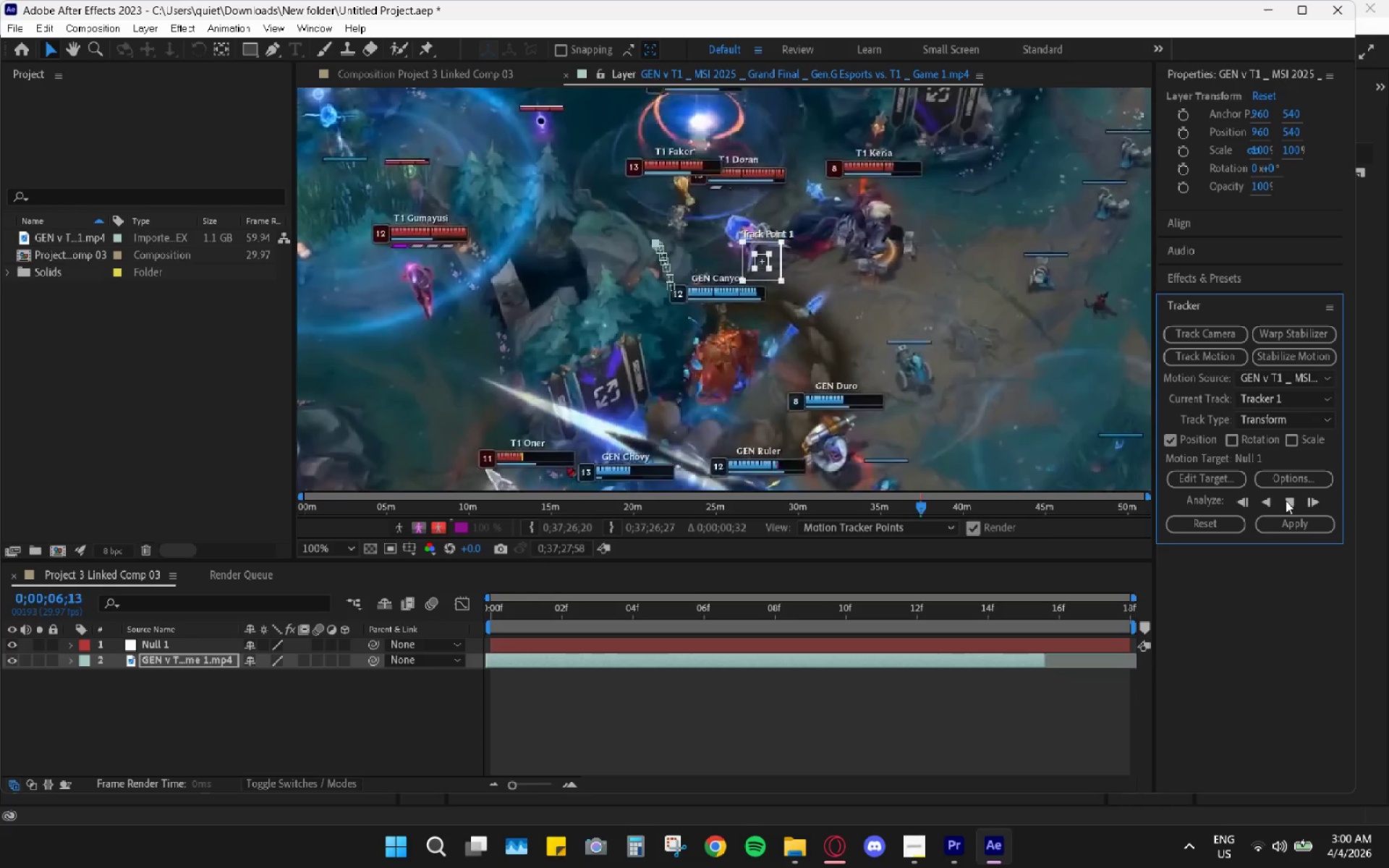 
left_click([1286, 501])
 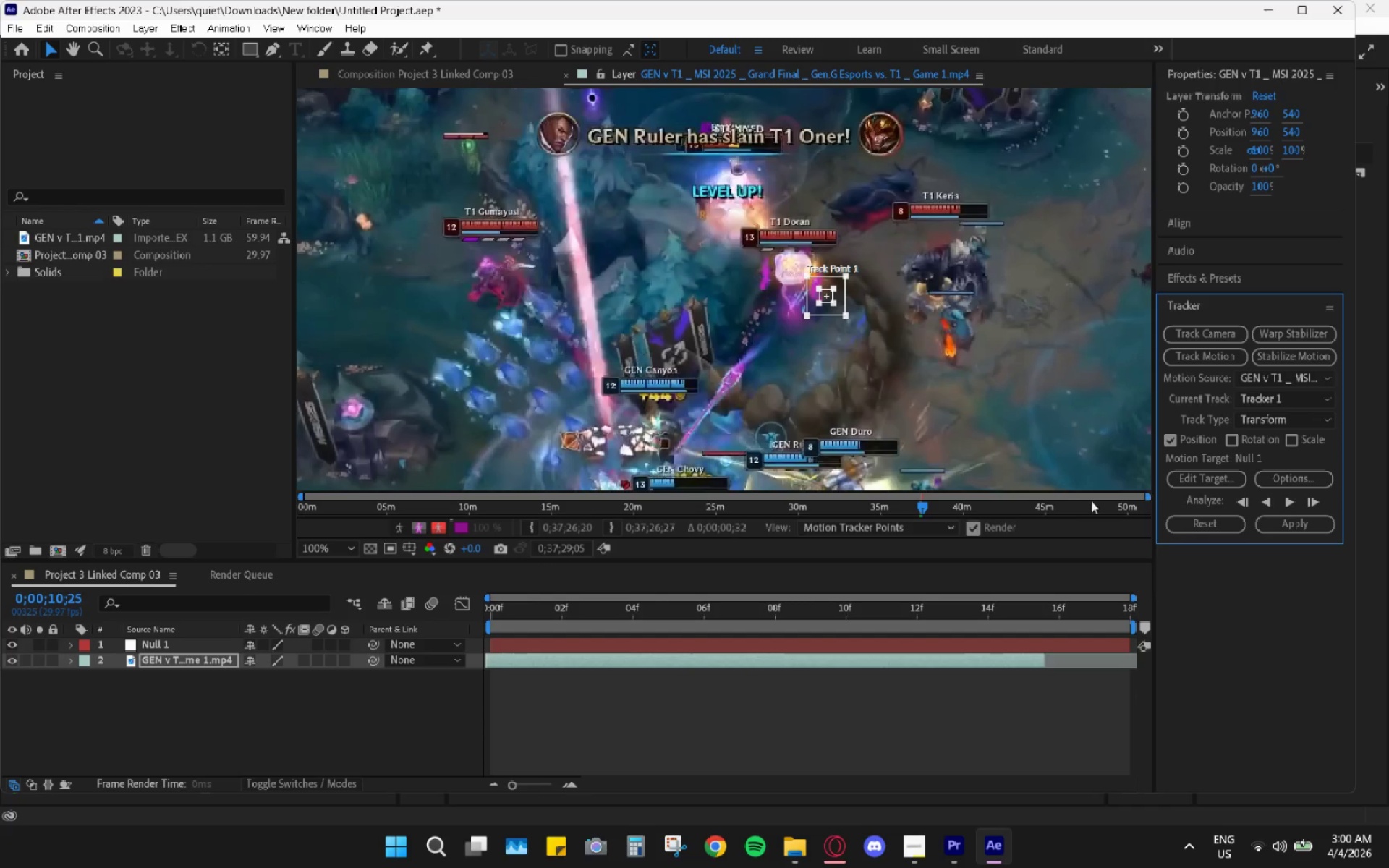 
key(Control+Z)
 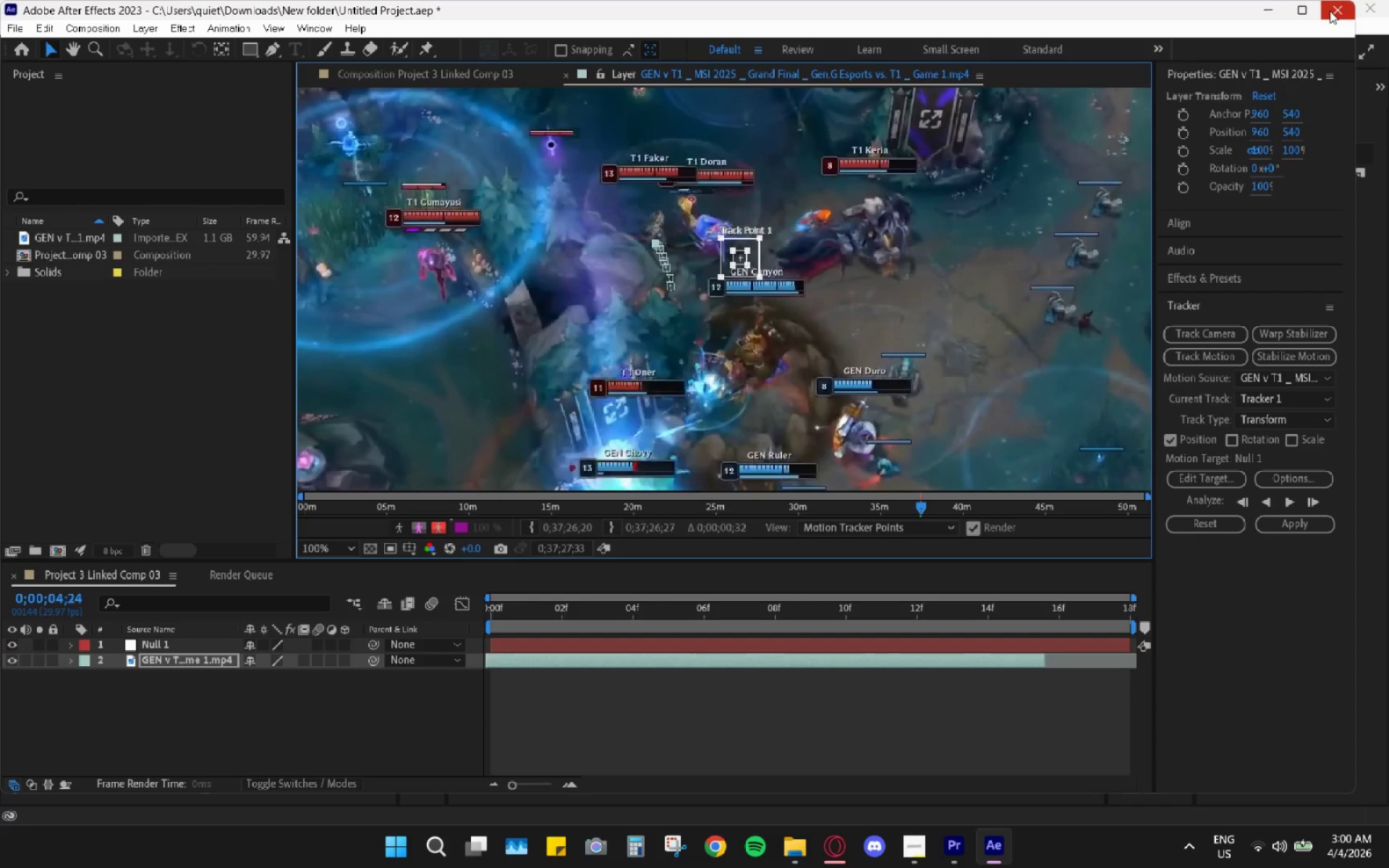 
wait(7.8)
 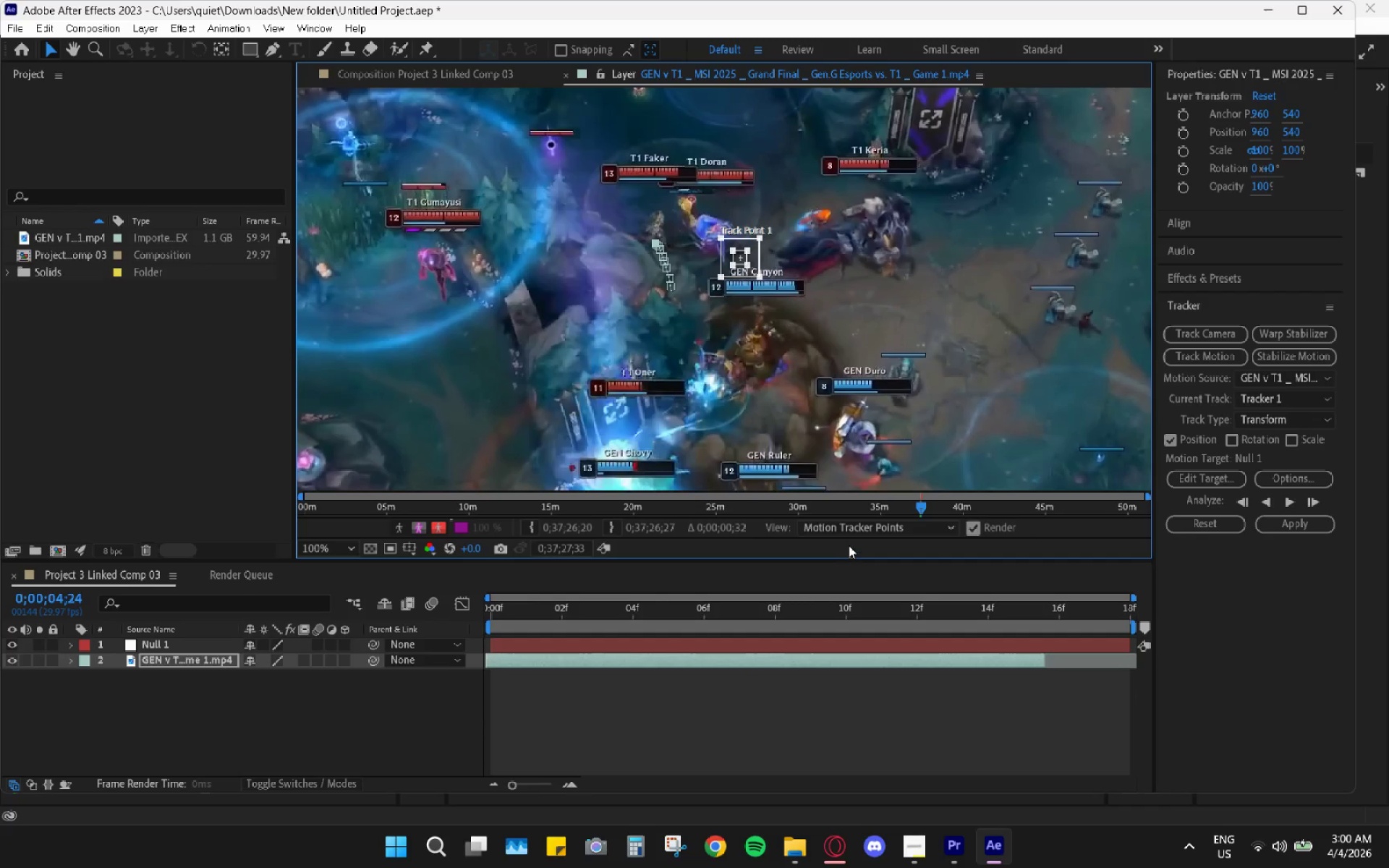 
left_click([1337, 14])
 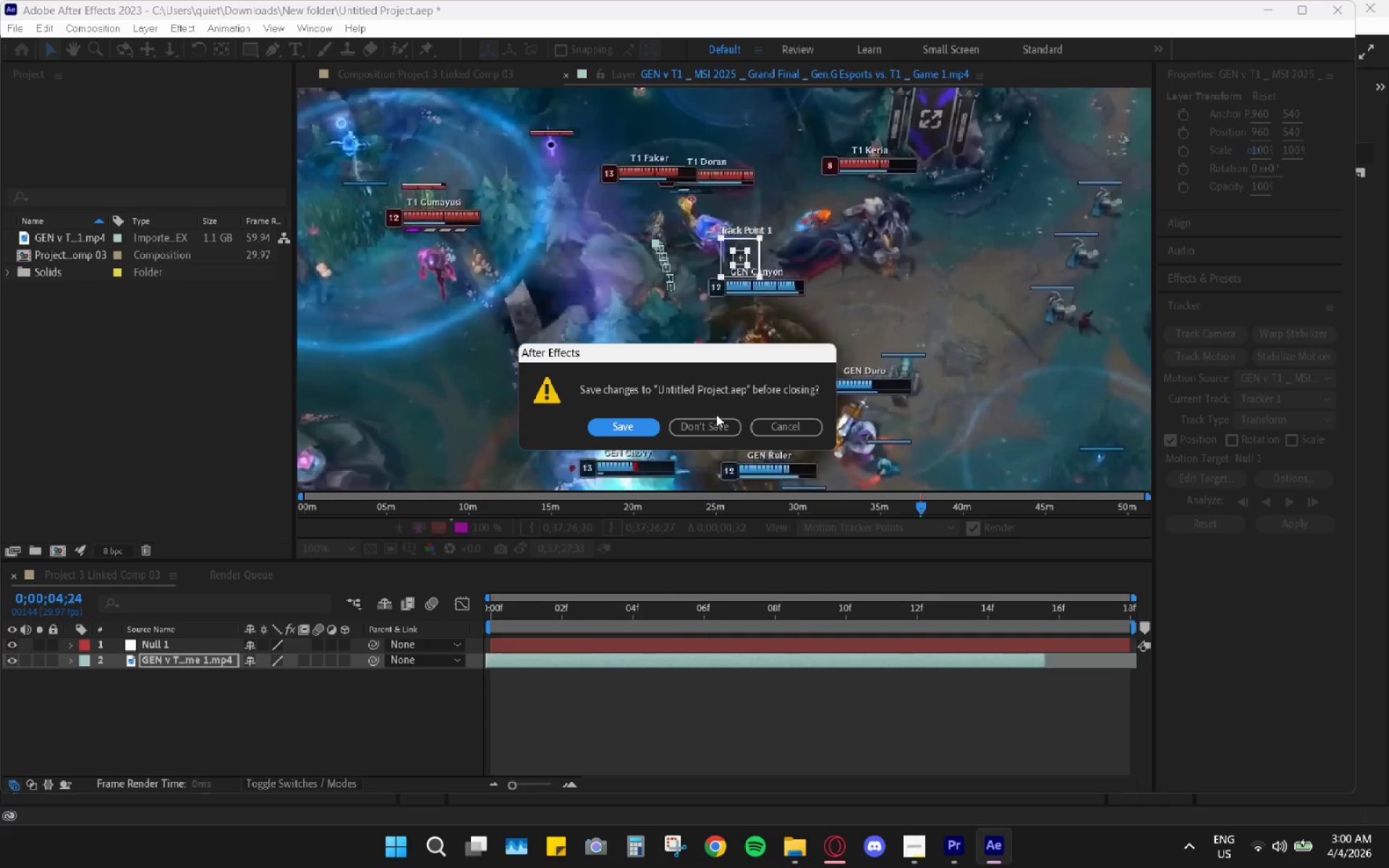 
left_click([708, 433])
 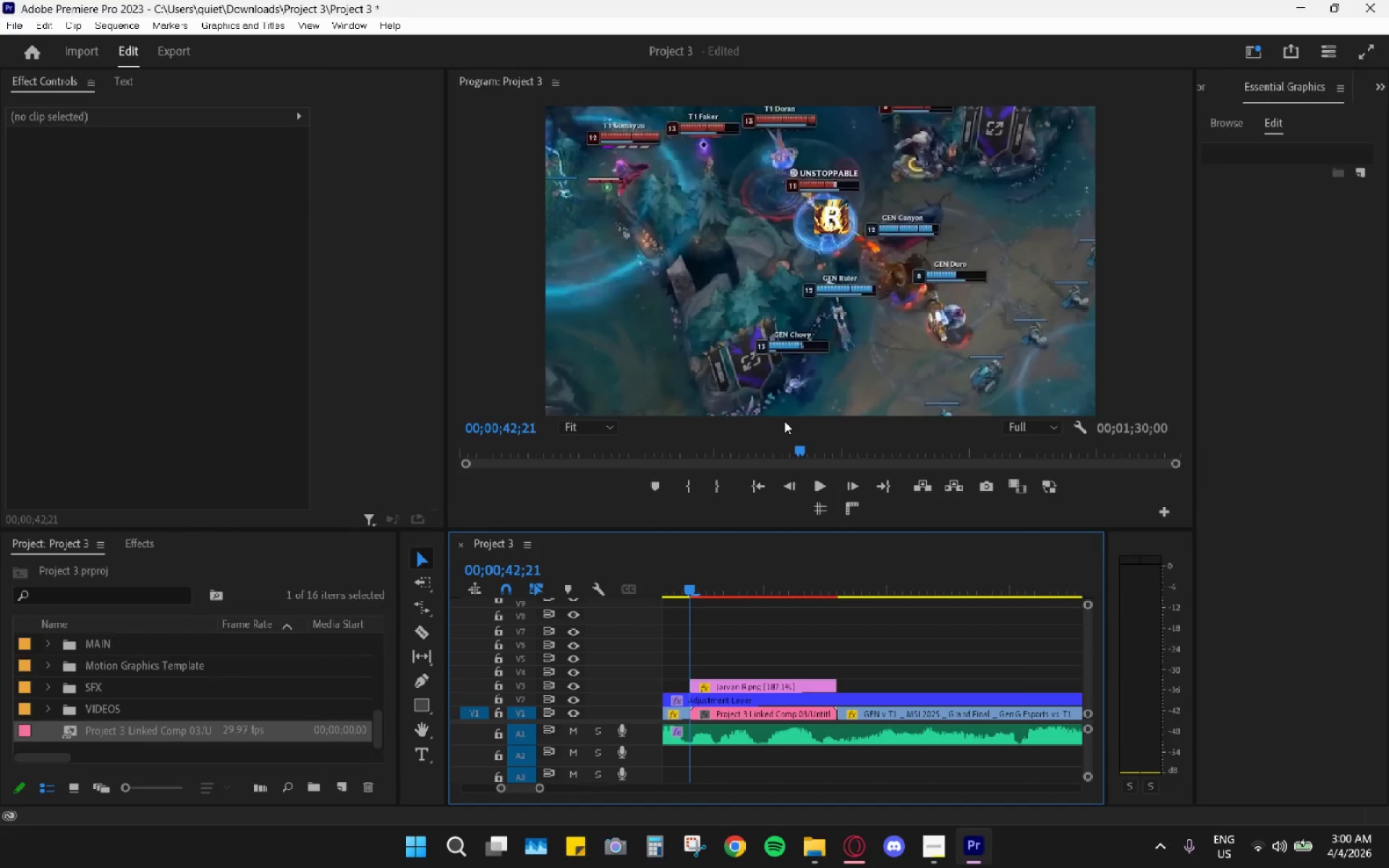 
wait(5.05)
 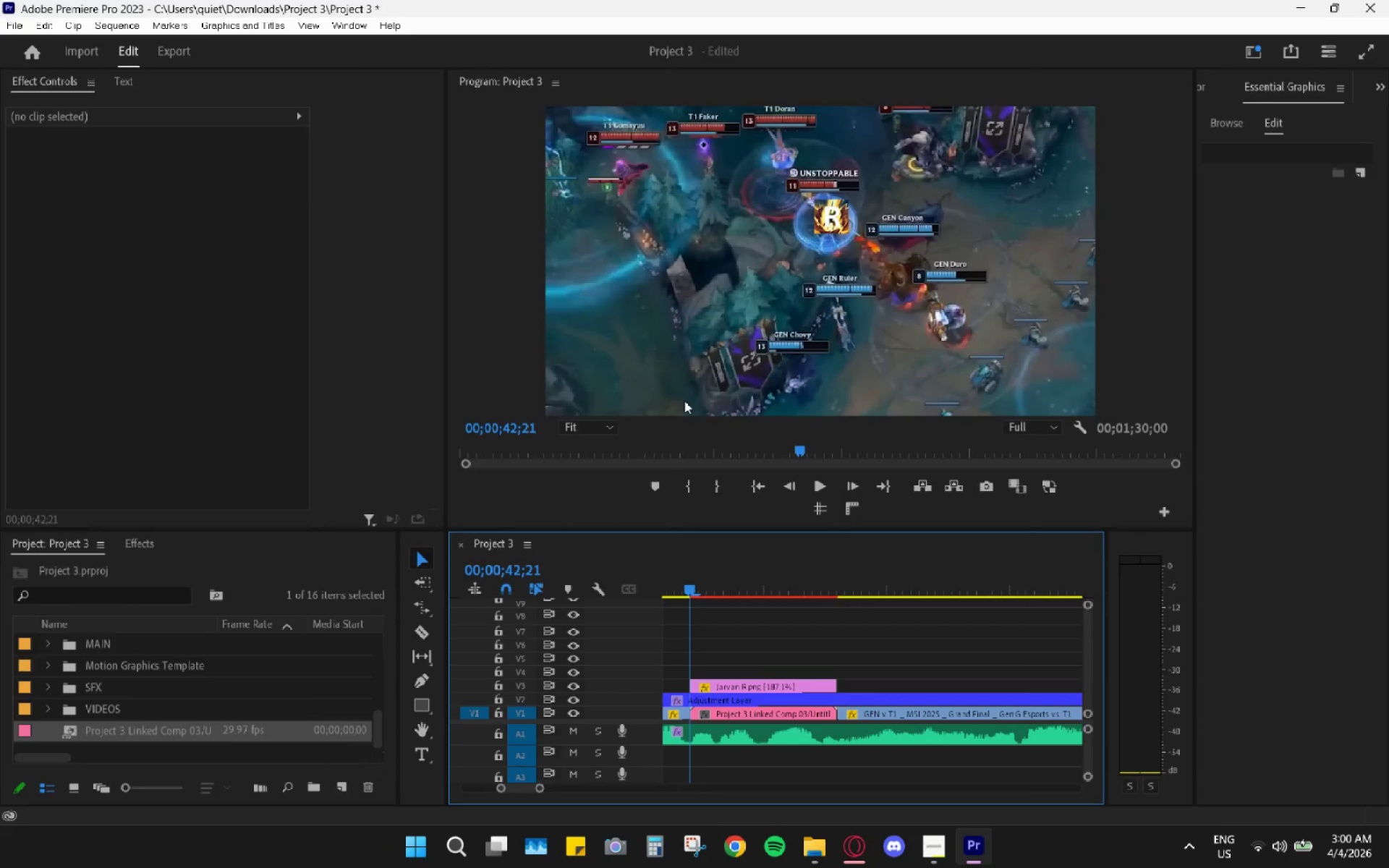 
left_click_drag(start_coordinate=[760, 584], to_coordinate=[818, 593])
 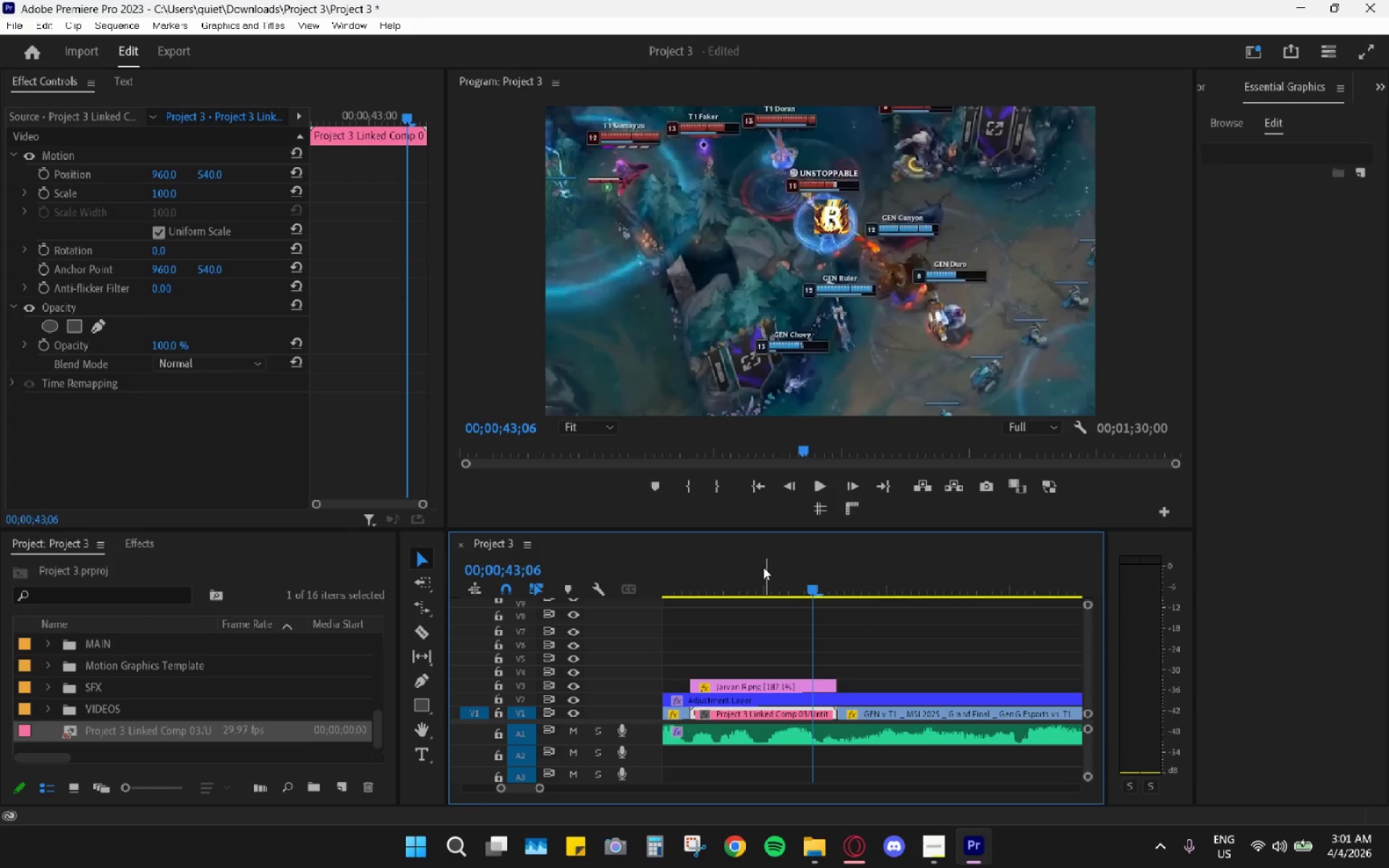 
wait(24.44)
 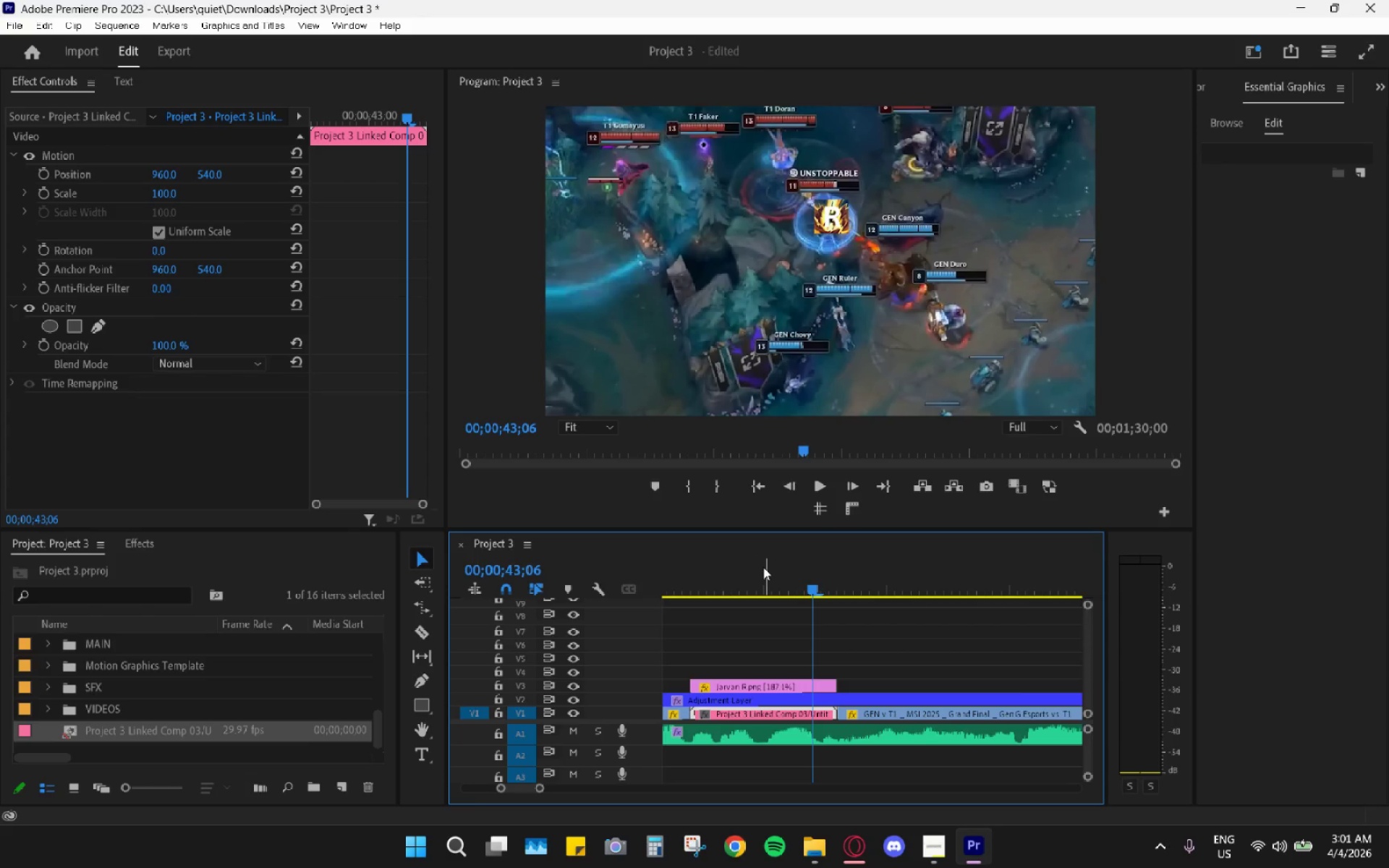 
left_click_drag(start_coordinate=[729, 577], to_coordinate=[688, 582])
 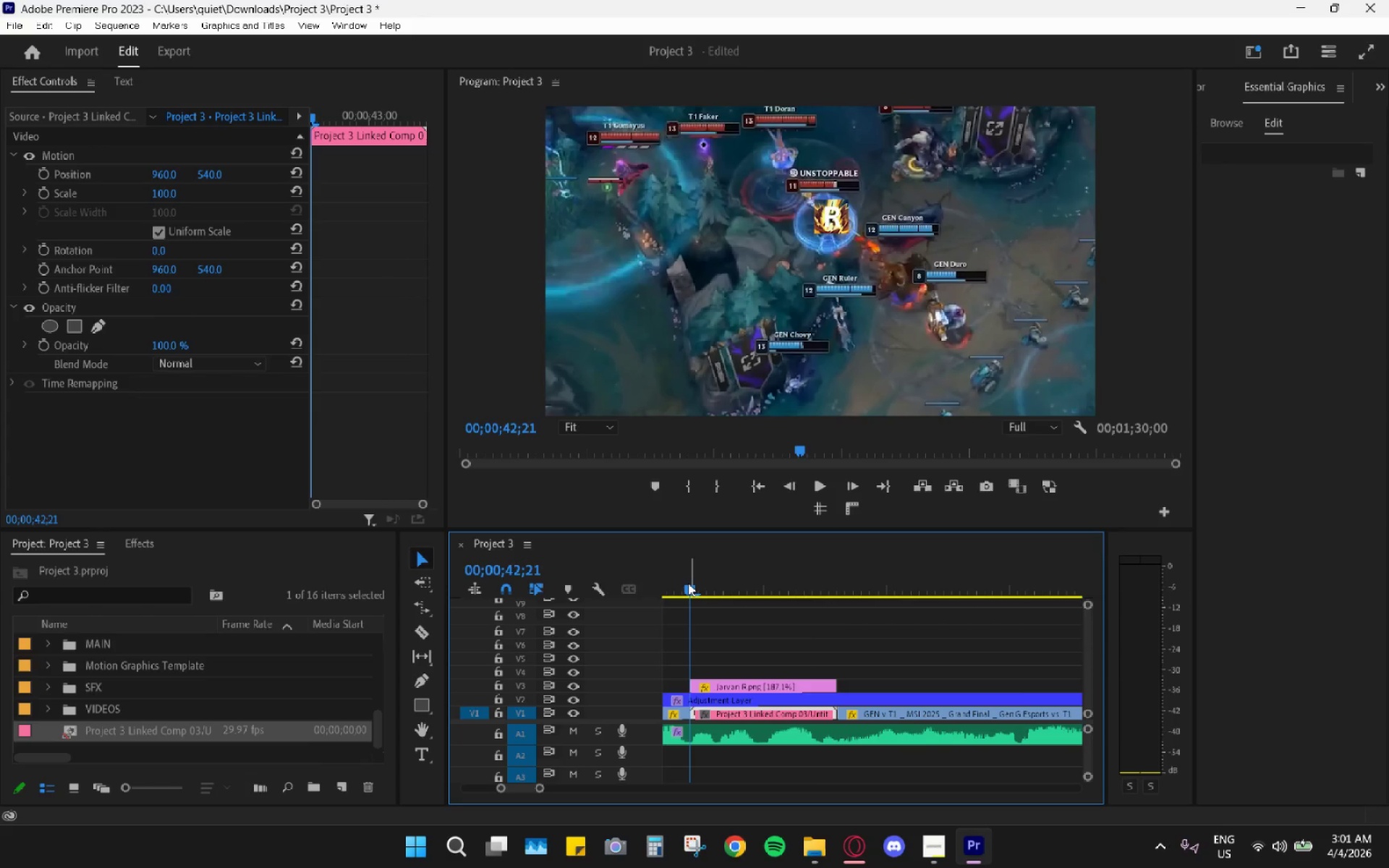 
key(Space)
 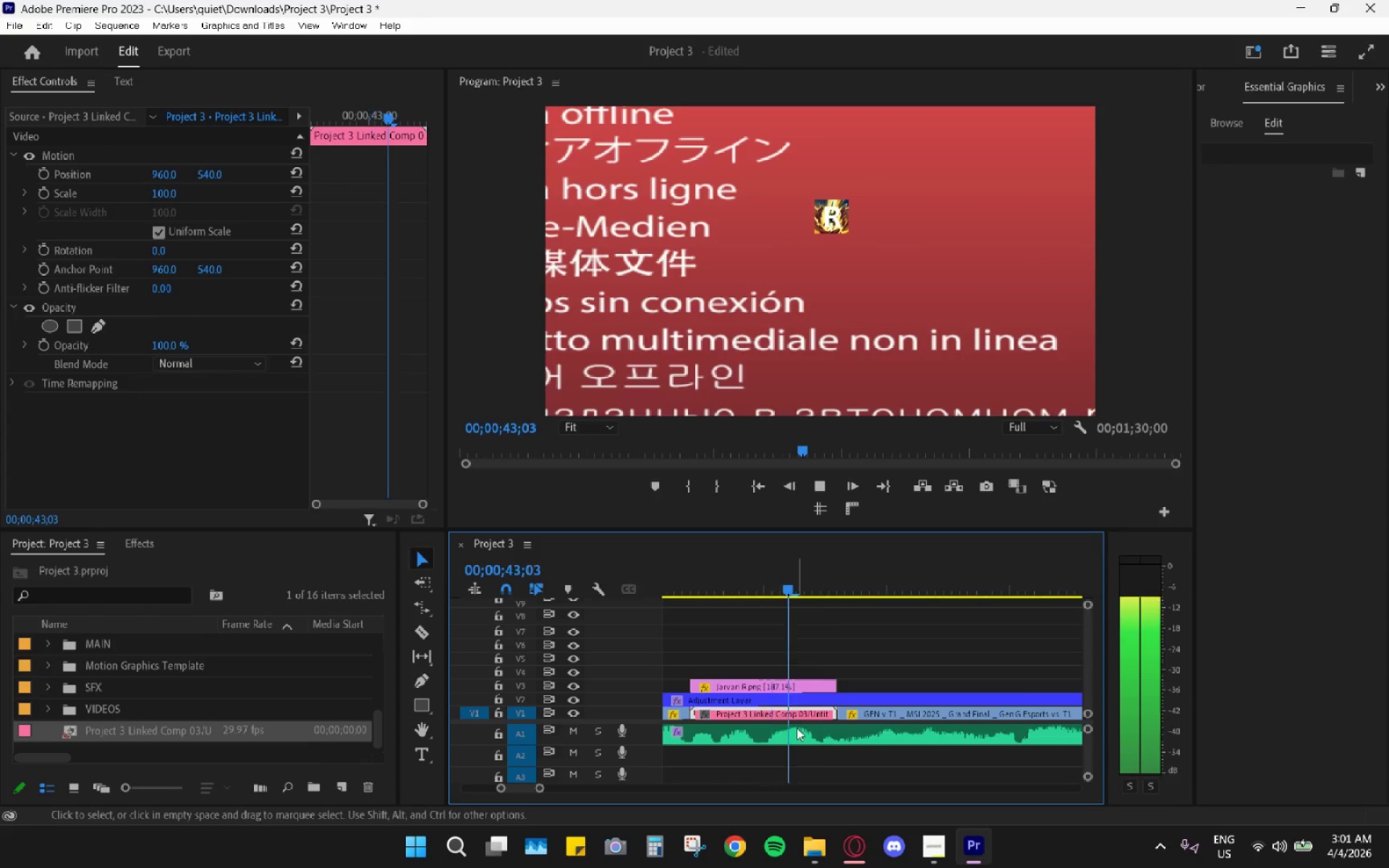 
key(Space)
 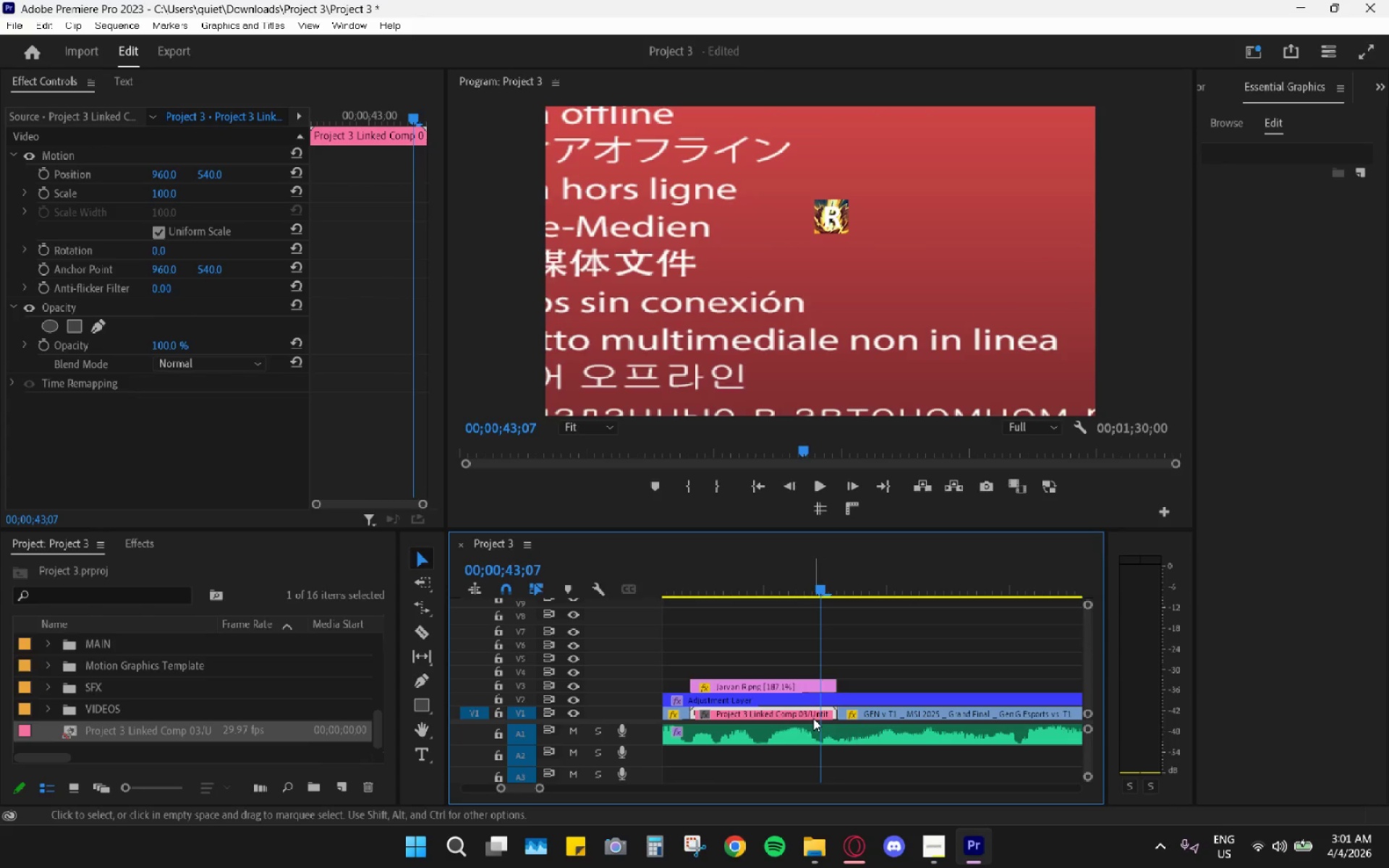 
key(Space)
 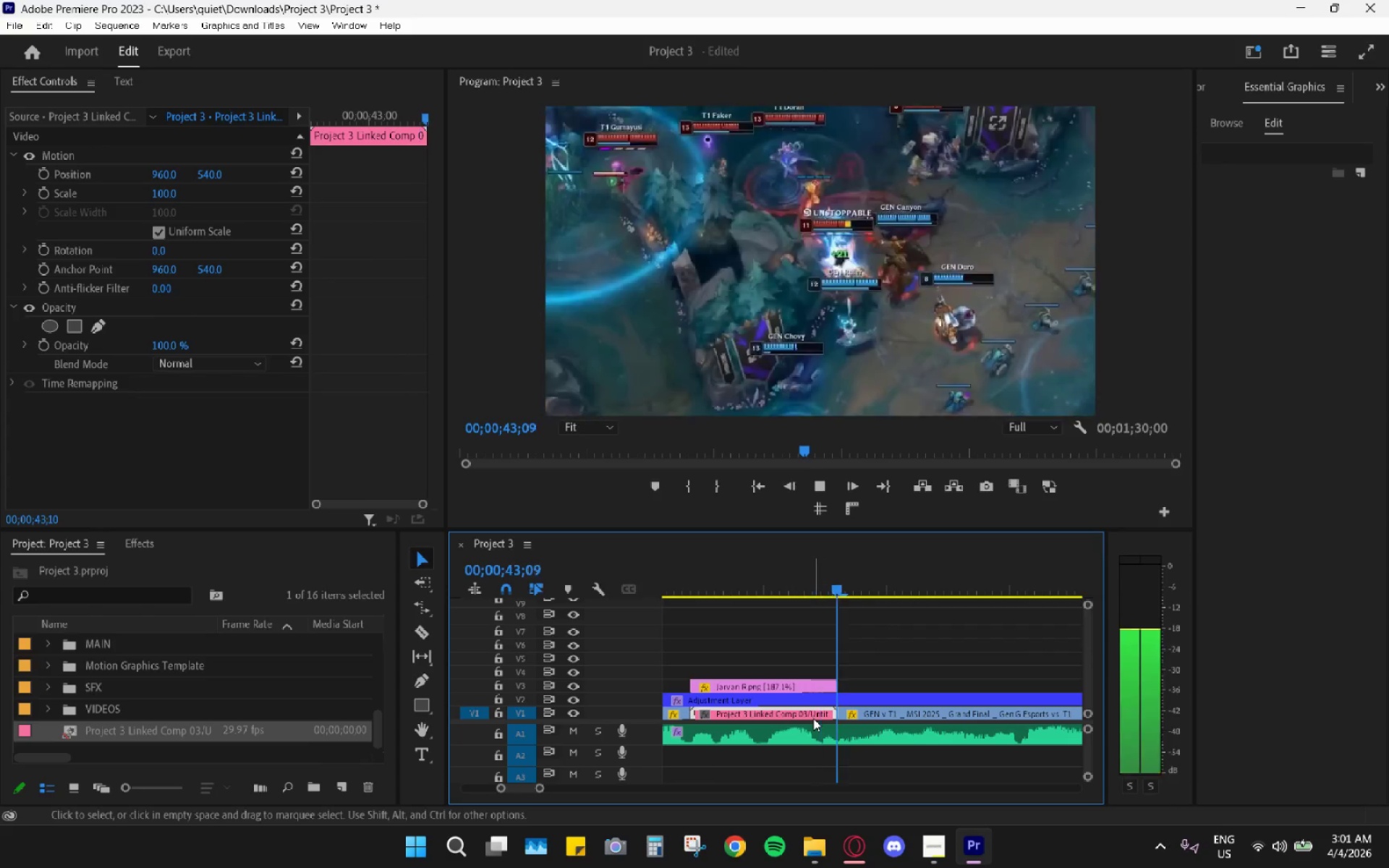 
key(Space)
 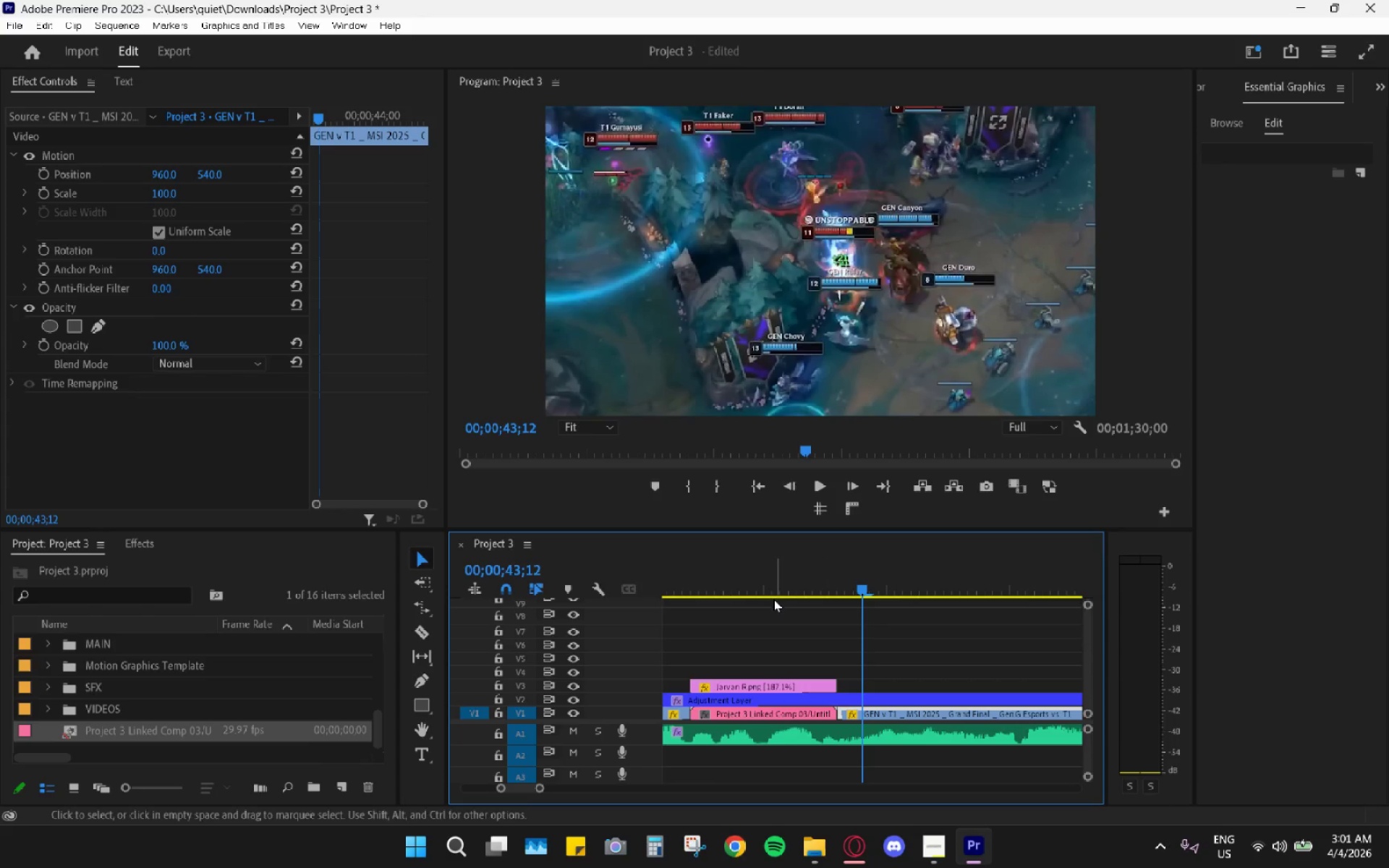 
left_click_drag(start_coordinate=[738, 581], to_coordinate=[781, 582])
 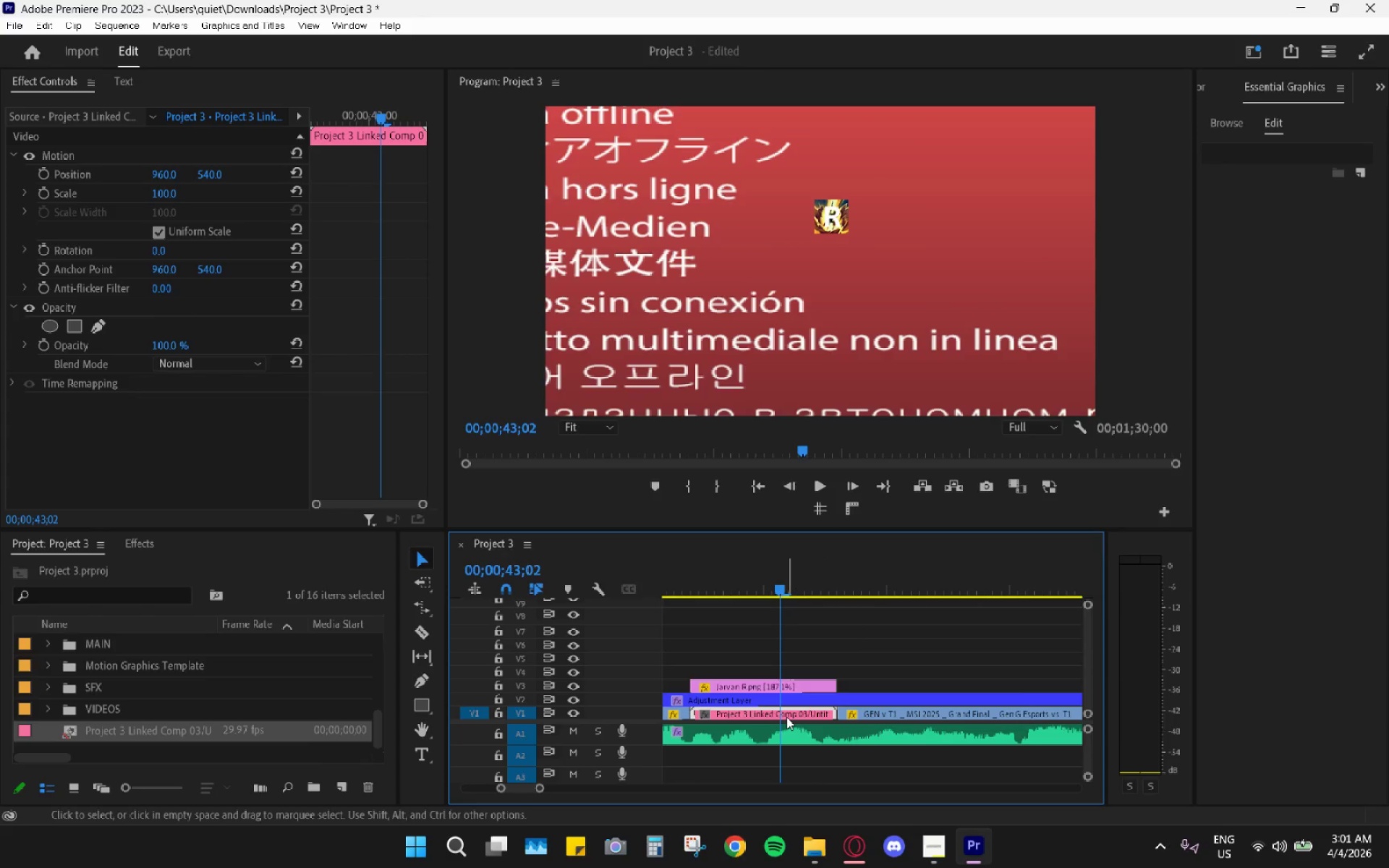 
left_click([787, 717])
 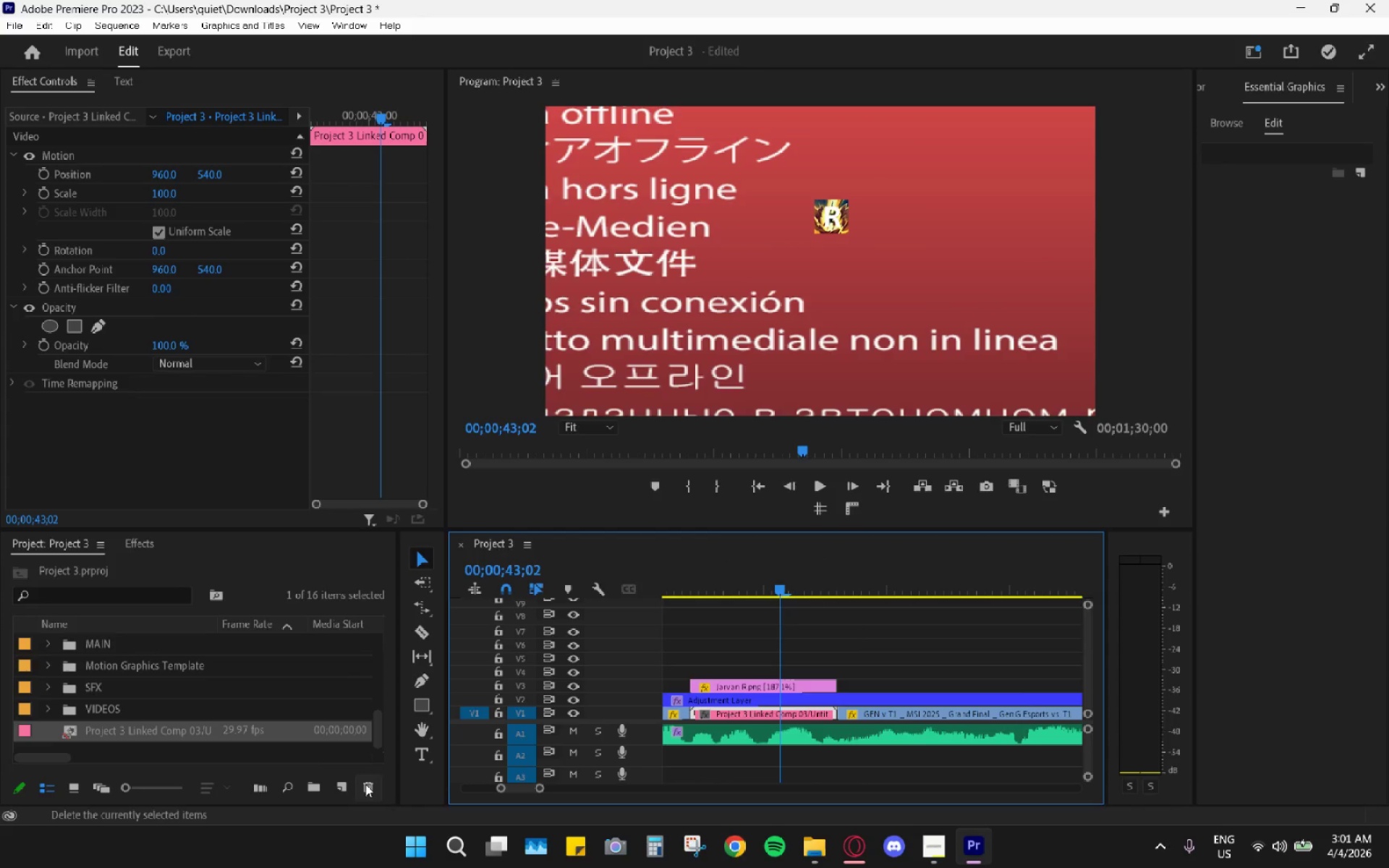 
left_click([784, 456])
 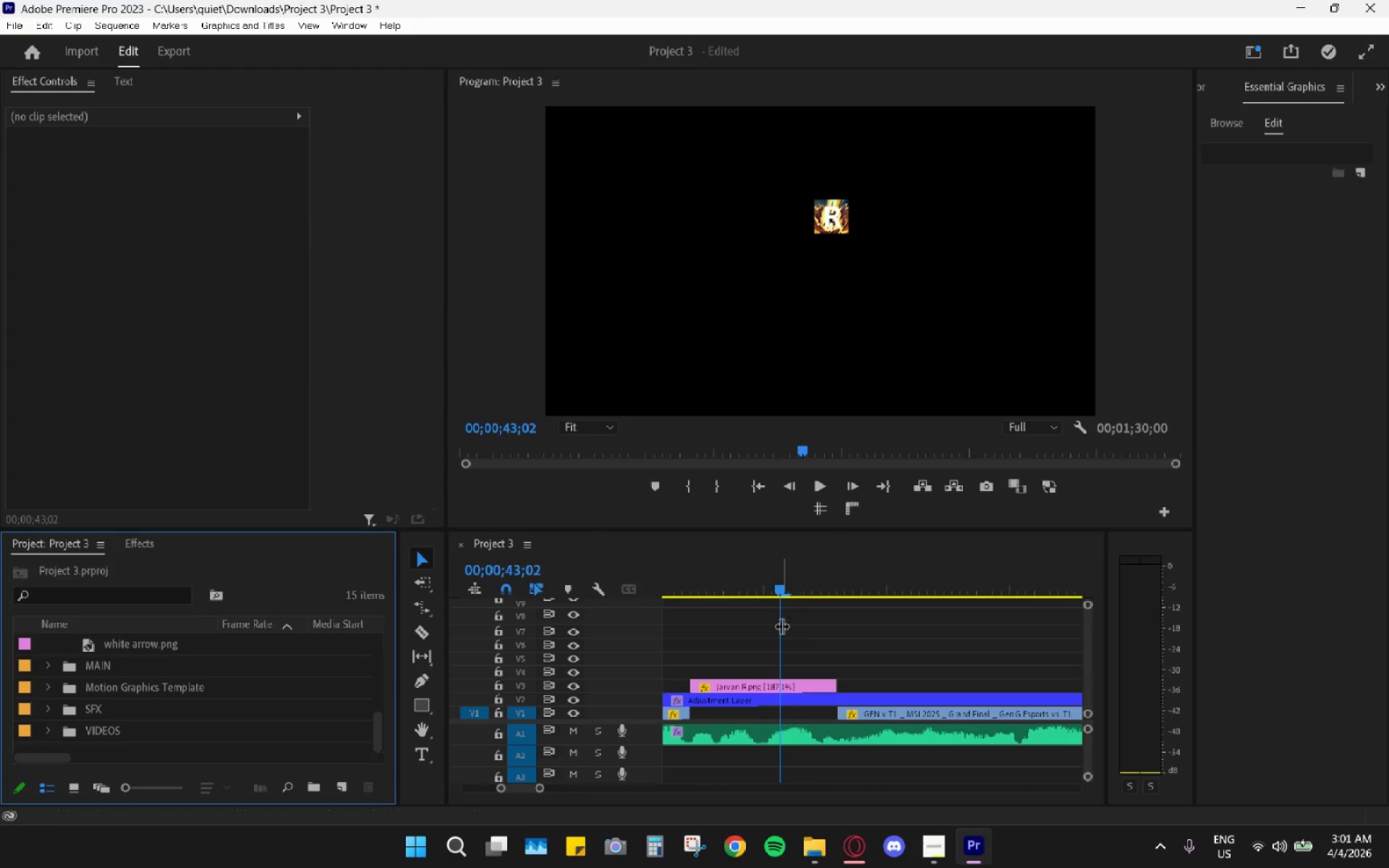 
left_click_drag(start_coordinate=[728, 571], to_coordinate=[710, 566])
 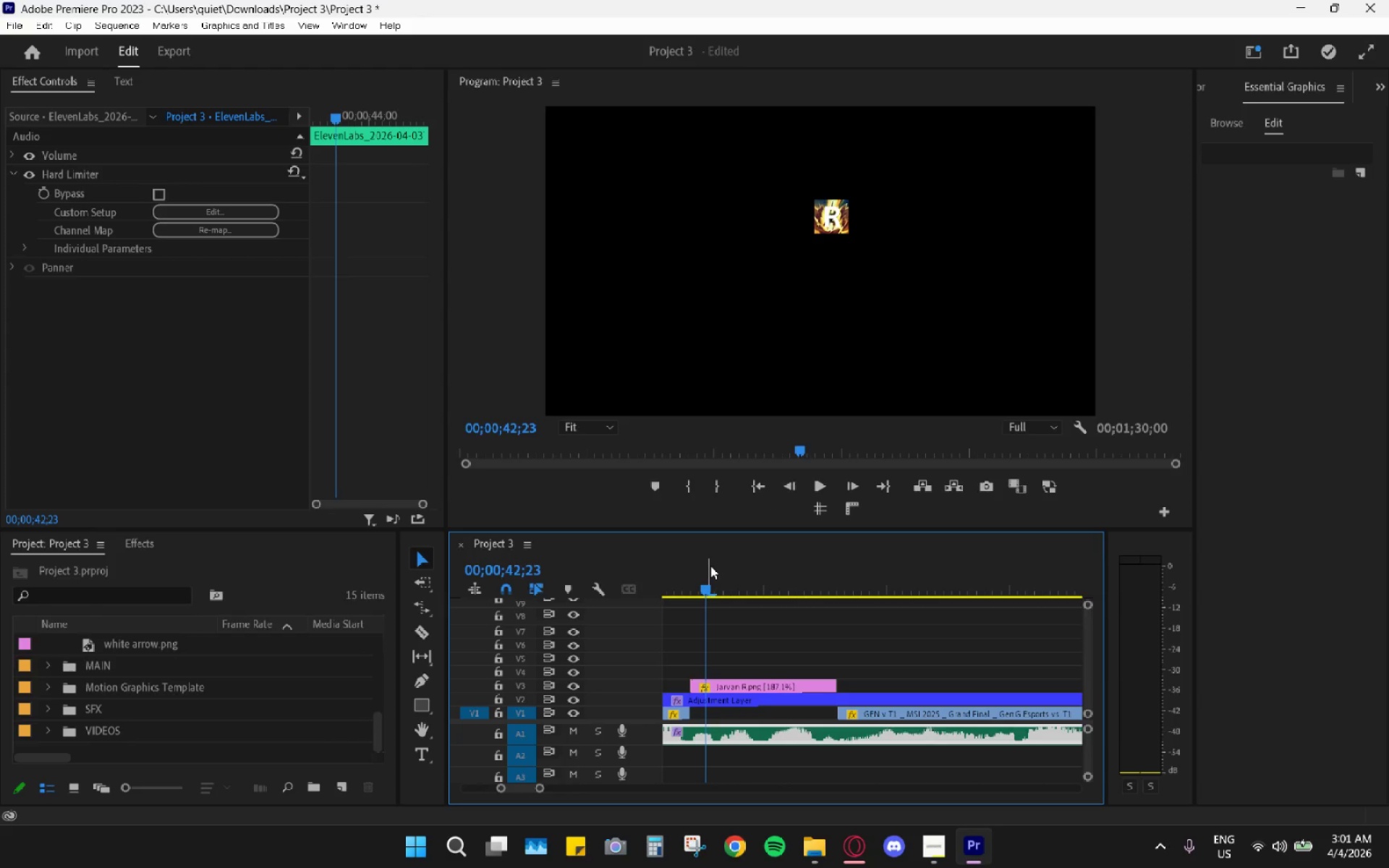 
key(Control+Z)
 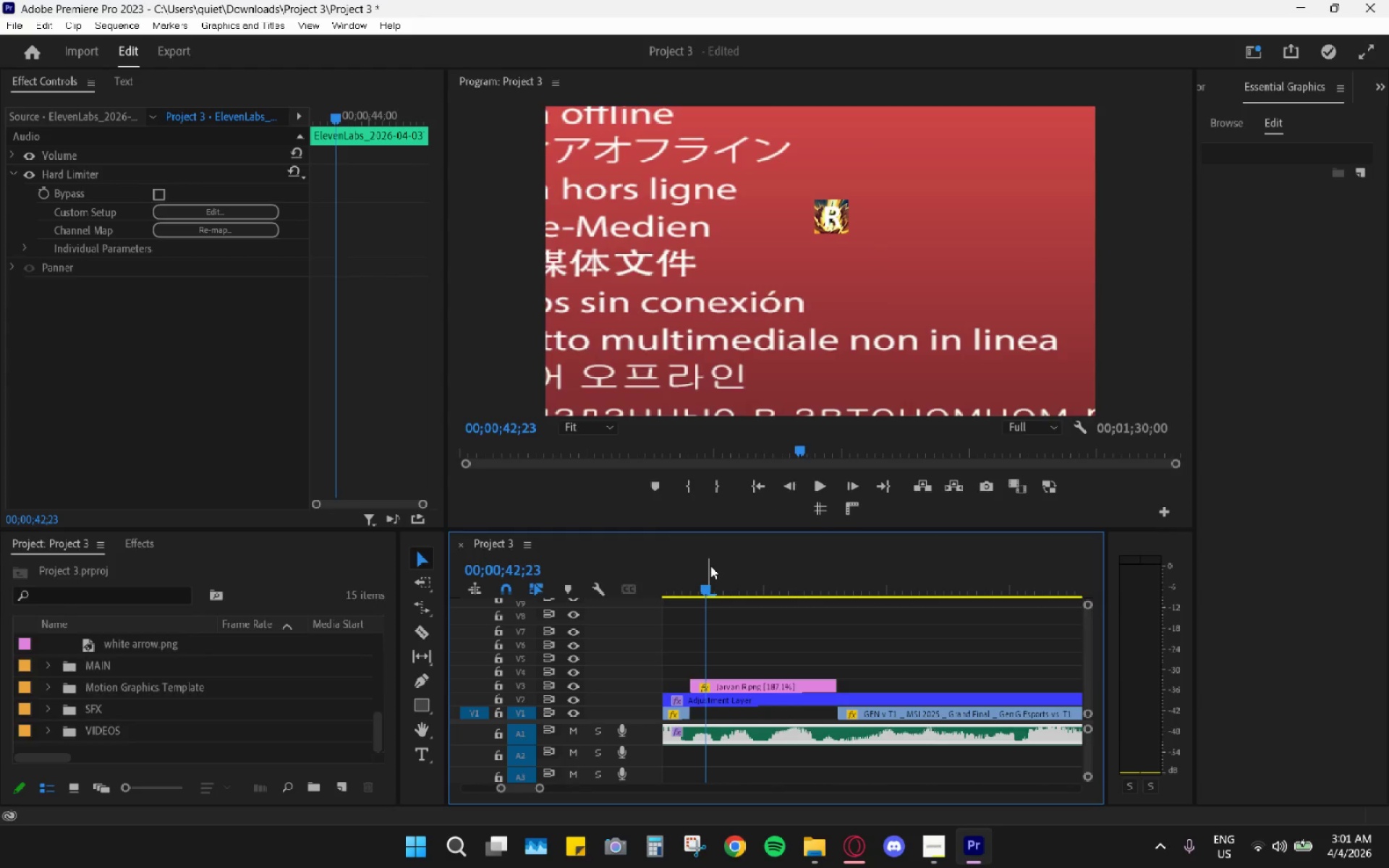 
key(Control+Z)
 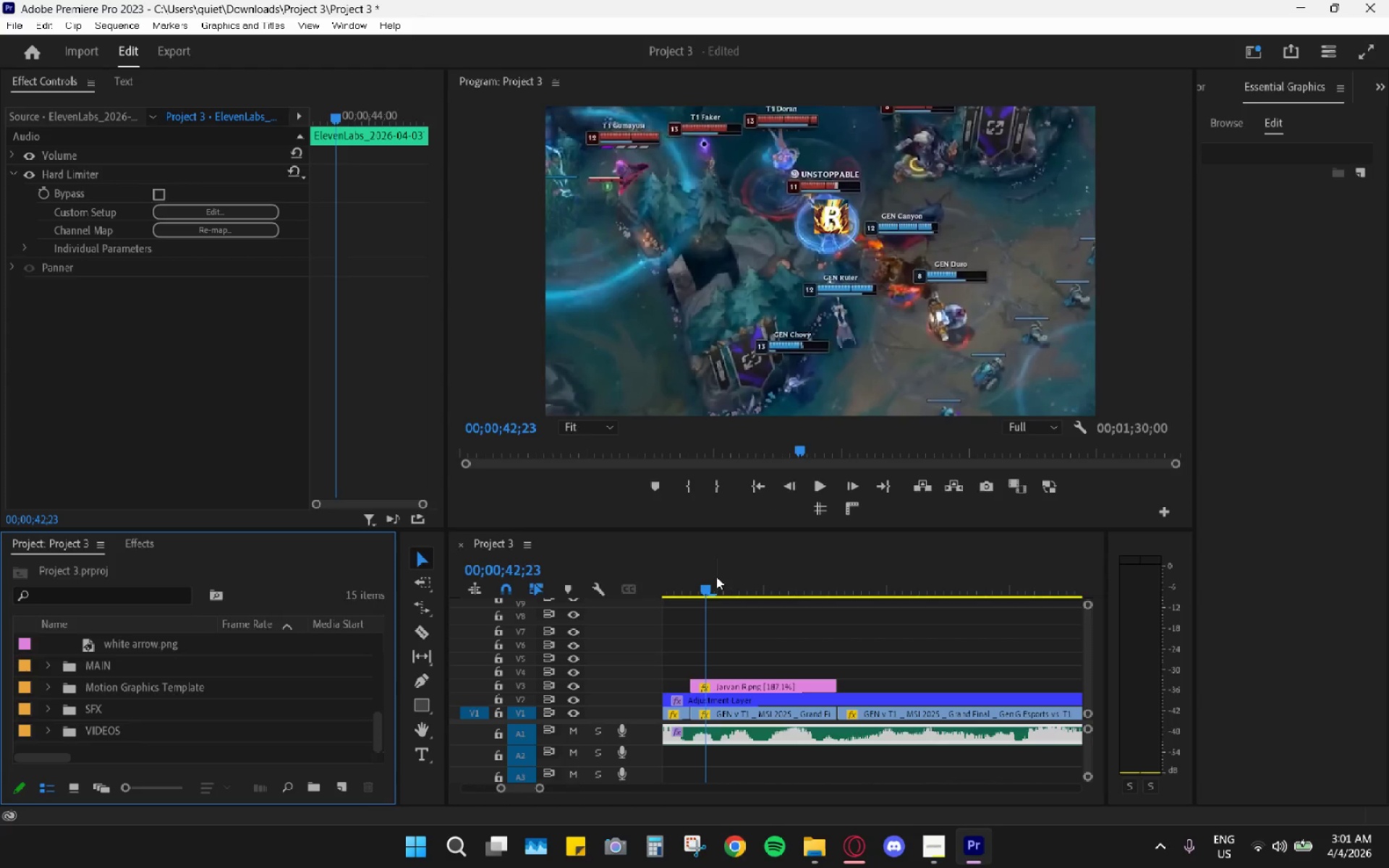 
left_click_drag(start_coordinate=[716, 576], to_coordinate=[850, 615])
 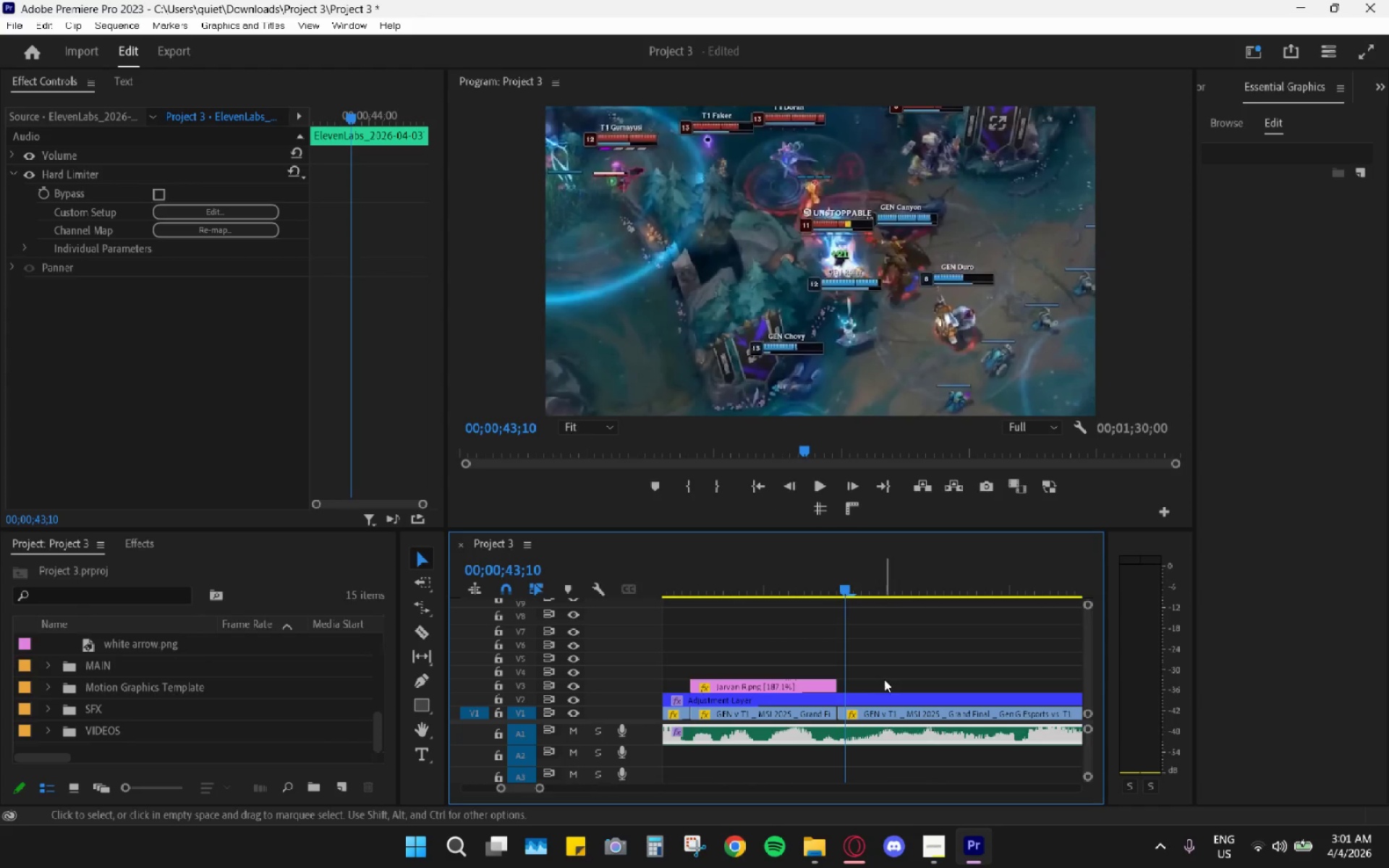 
hold_key(key=AltLeft, duration=0.78)
scroll: coordinate [880, 705], scroll_direction: down, amount: 9.0
 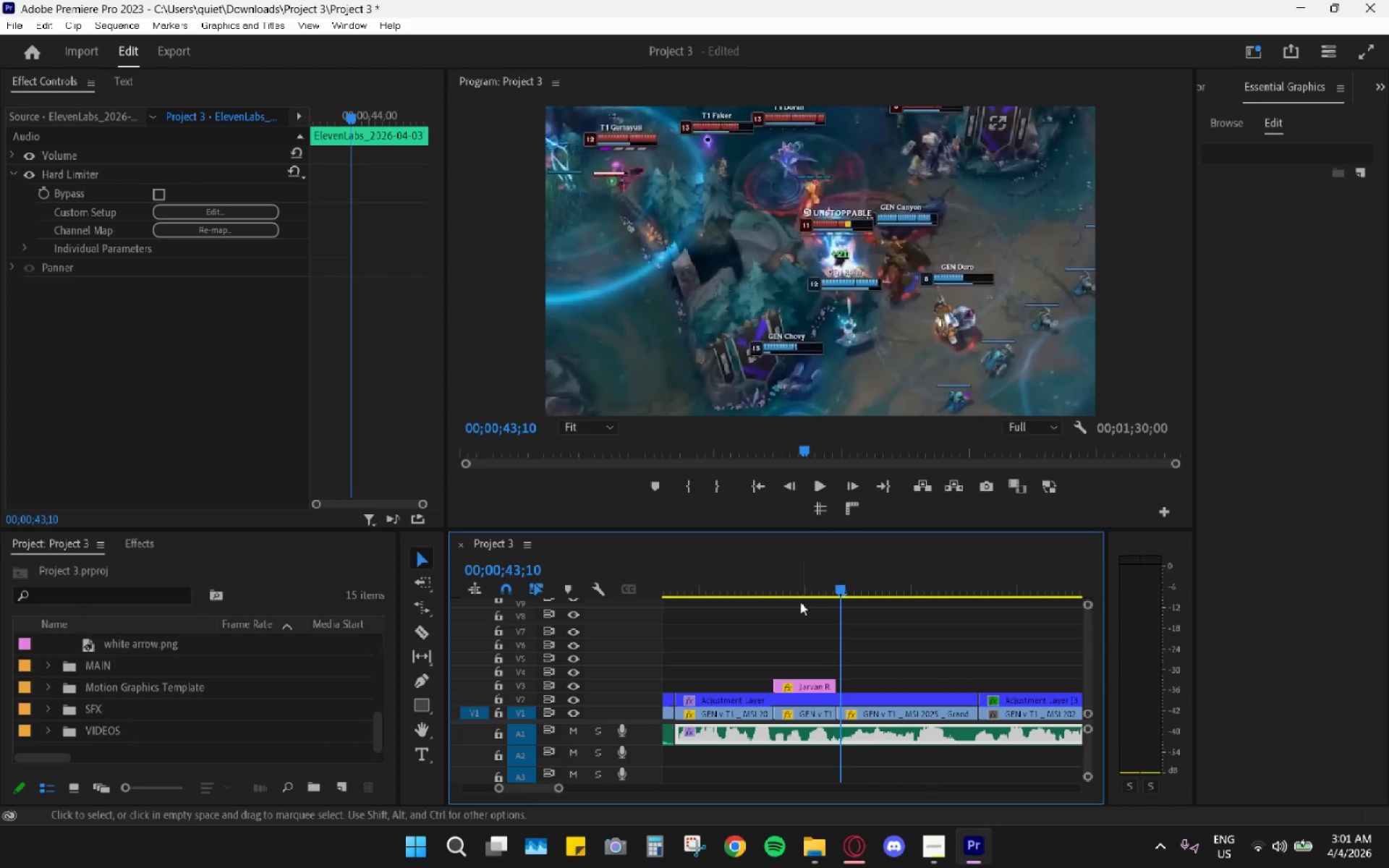 
left_click_drag(start_coordinate=[774, 571], to_coordinate=[844, 606])
 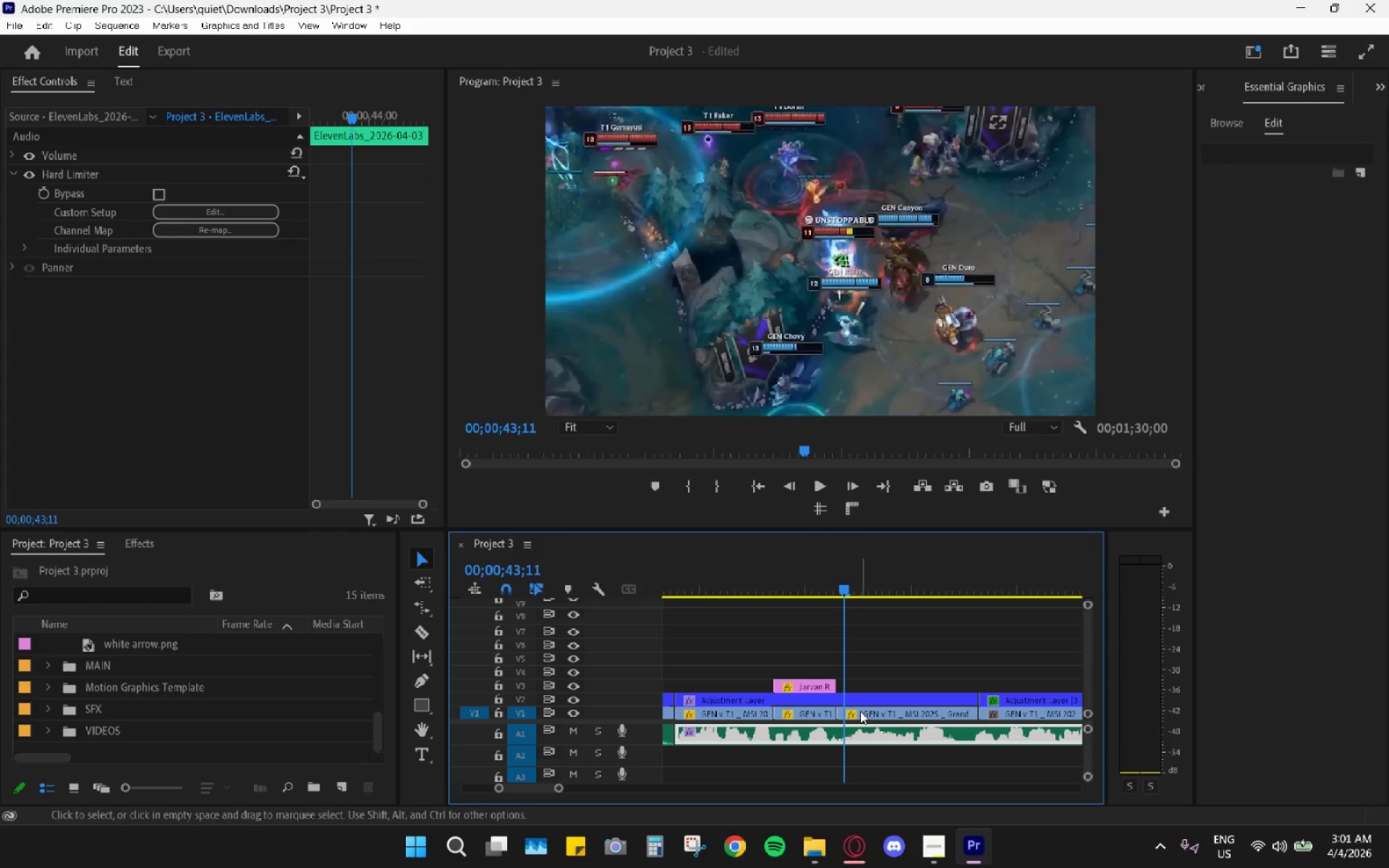 
left_click_drag(start_coordinate=[861, 711], to_coordinate=[870, 652])
 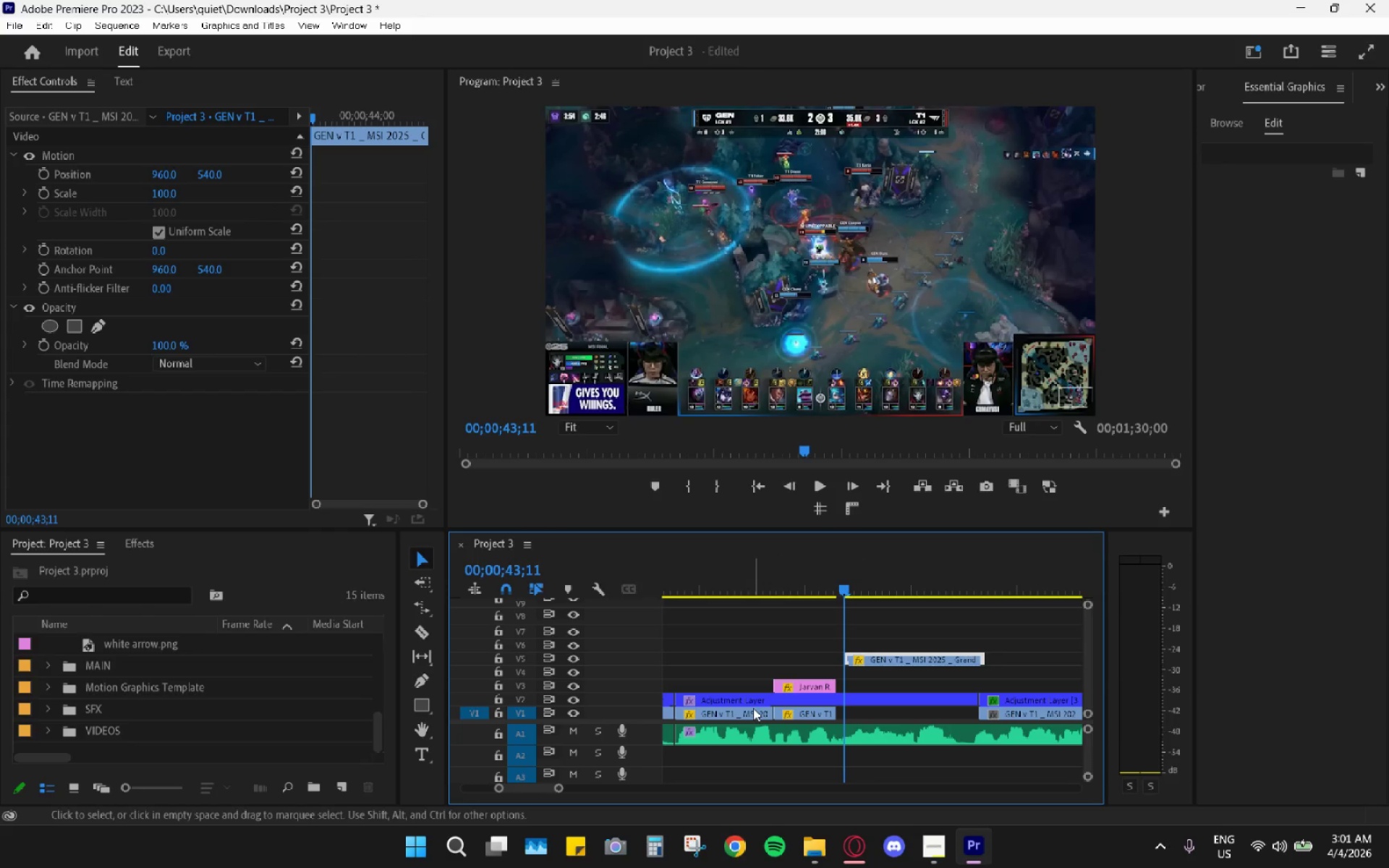 
left_click_drag(start_coordinate=[752, 708], to_coordinate=[749, 634])
 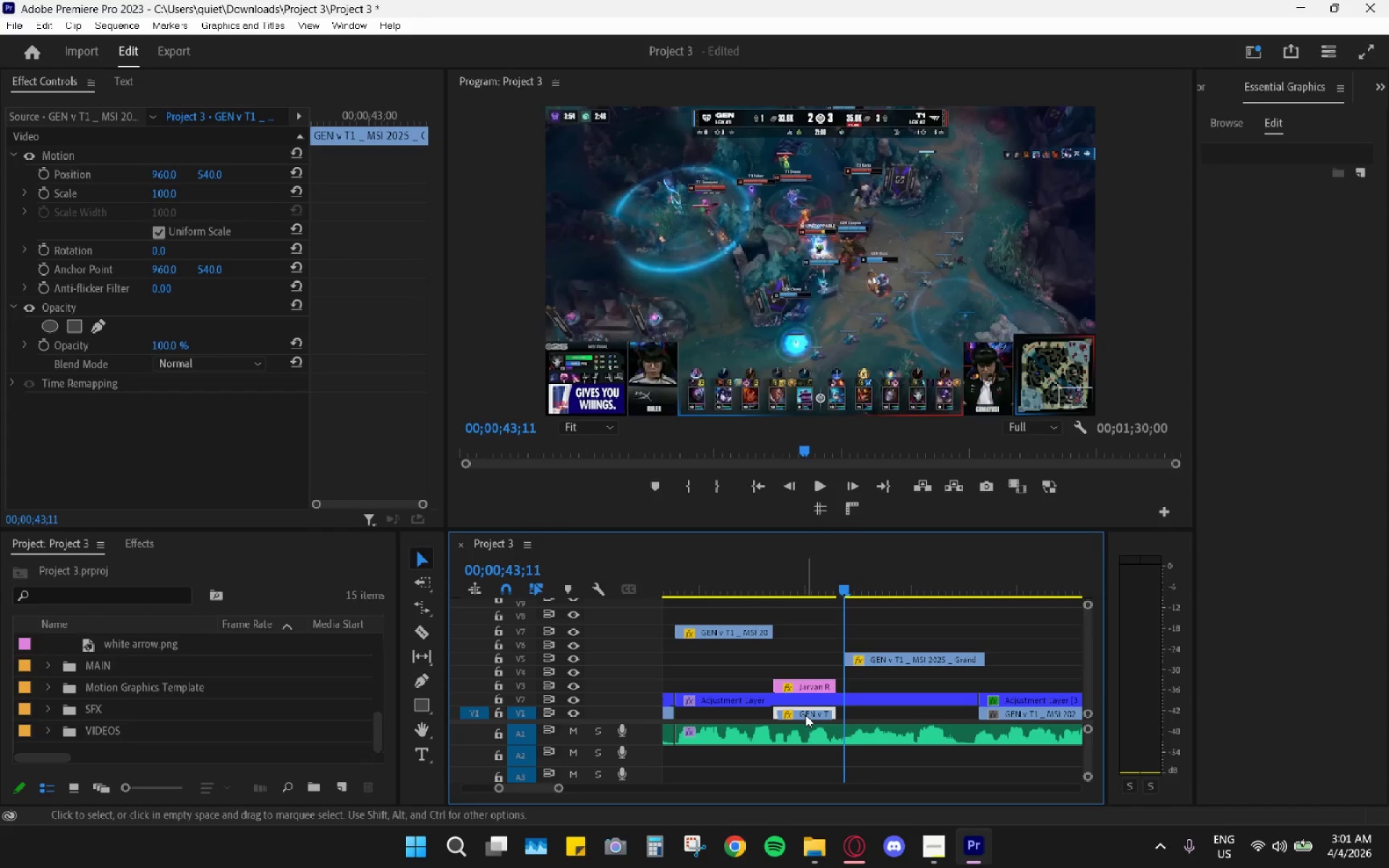 
right_click([805, 715])
 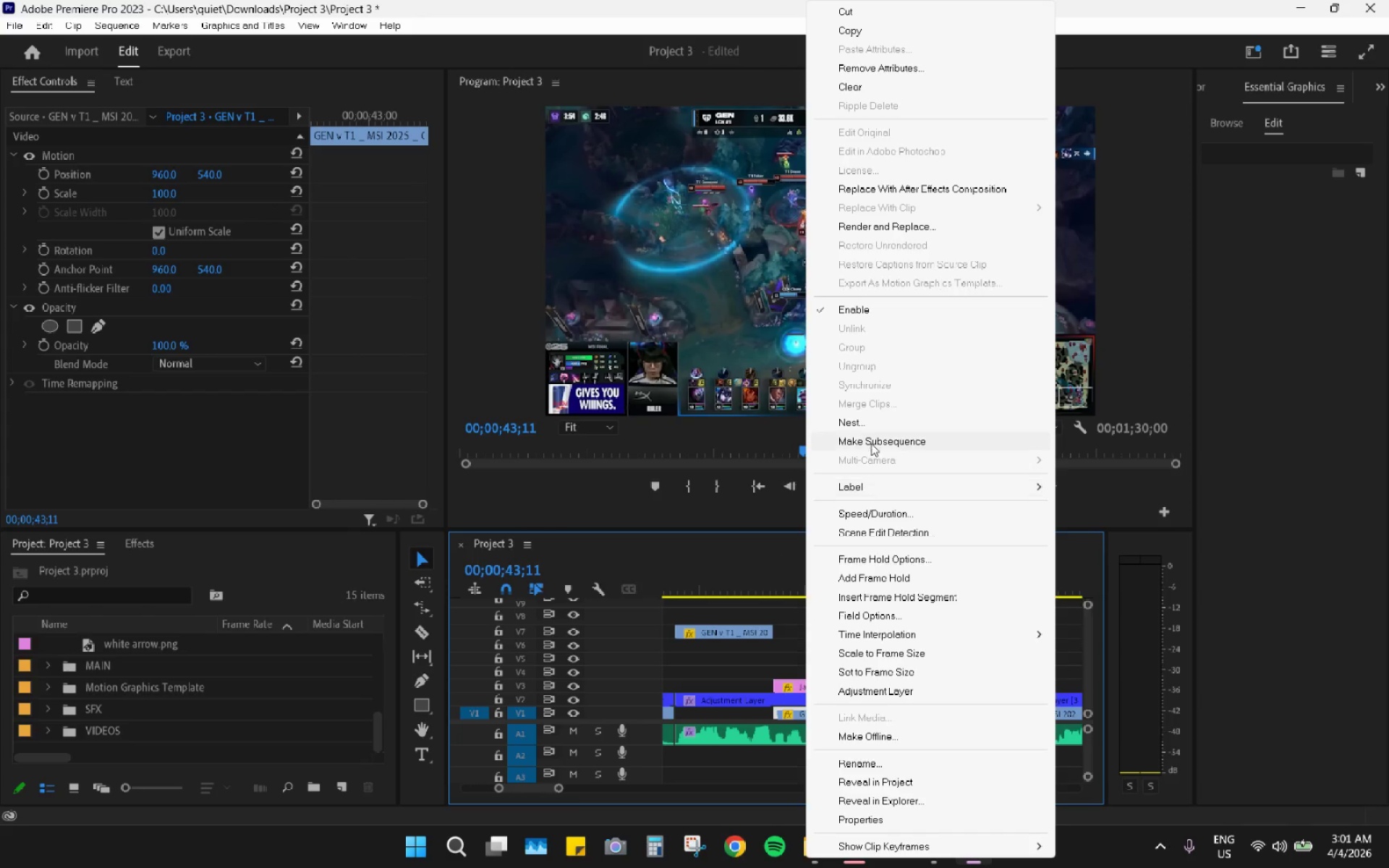 
left_click([873, 429])
 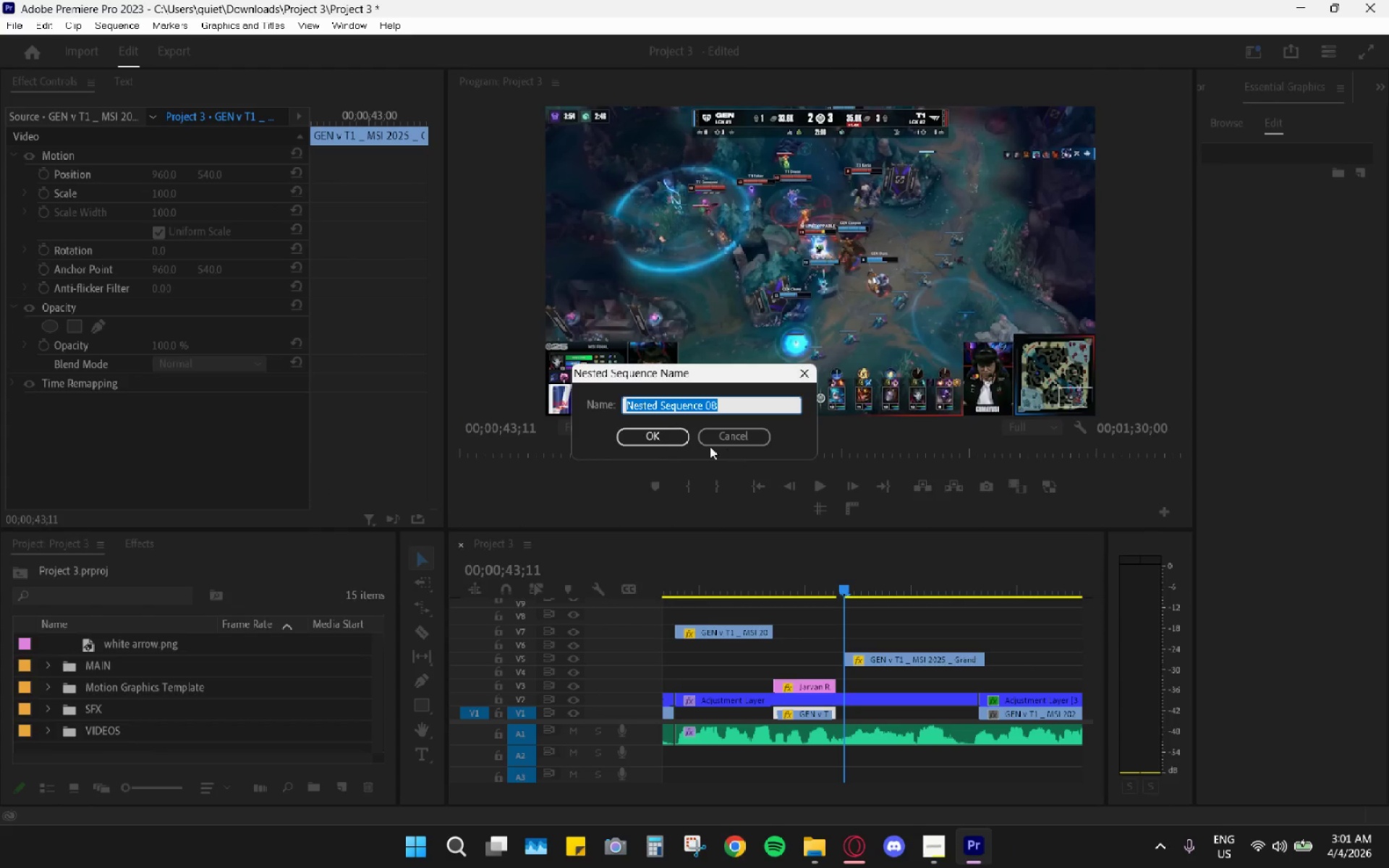 
left_click([661, 434])
 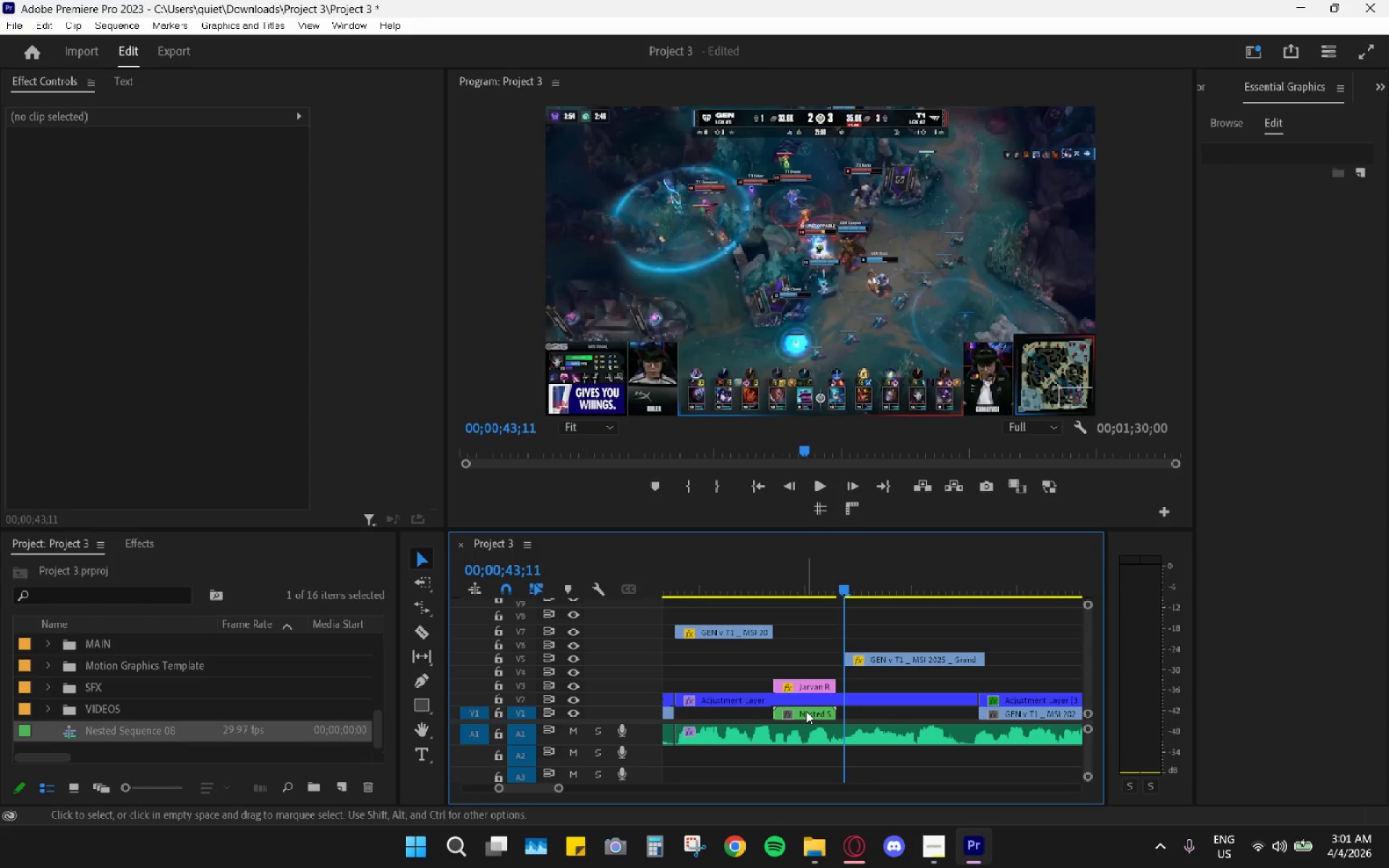 
double_click([807, 715])
 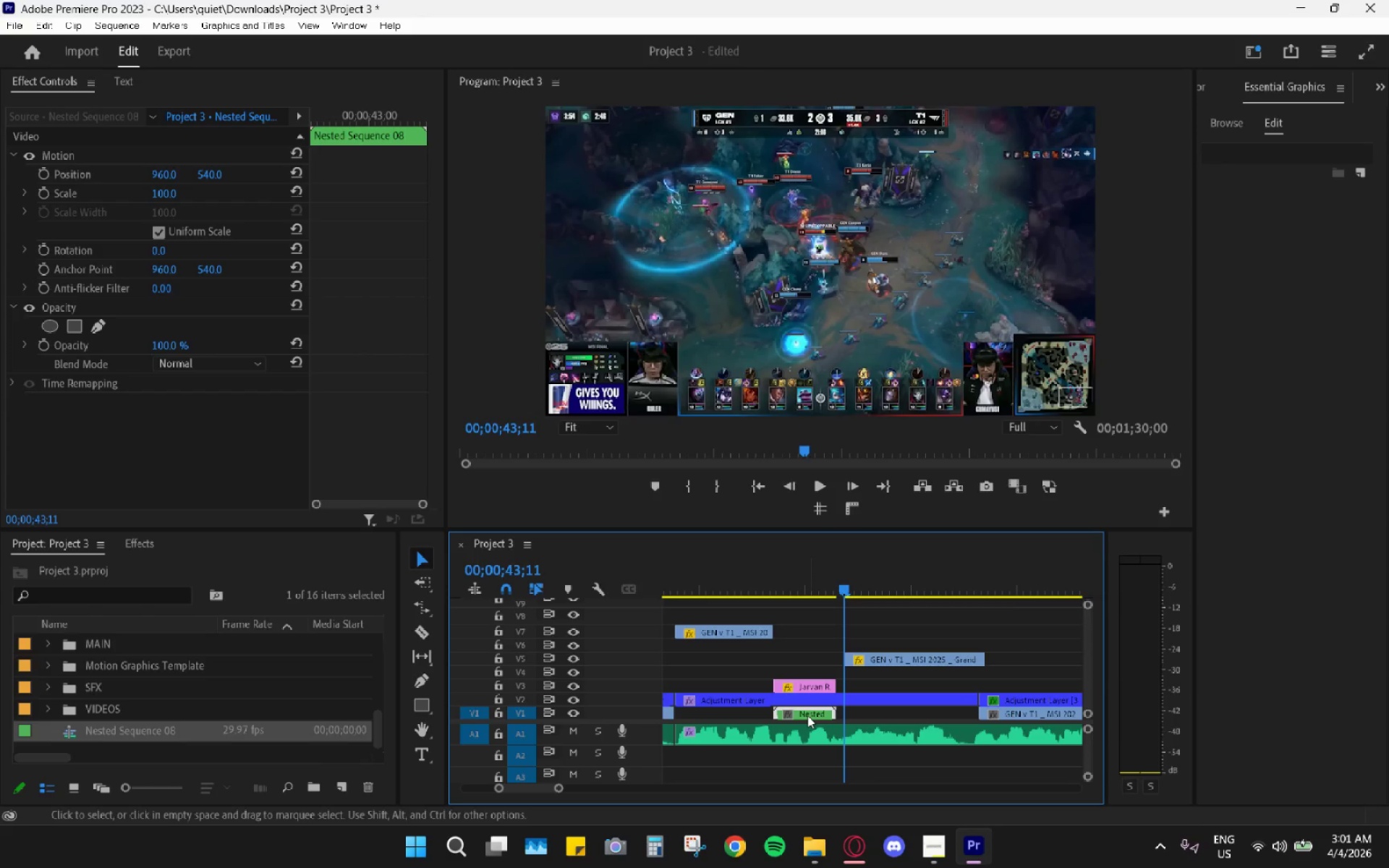 
triple_click([807, 715])
 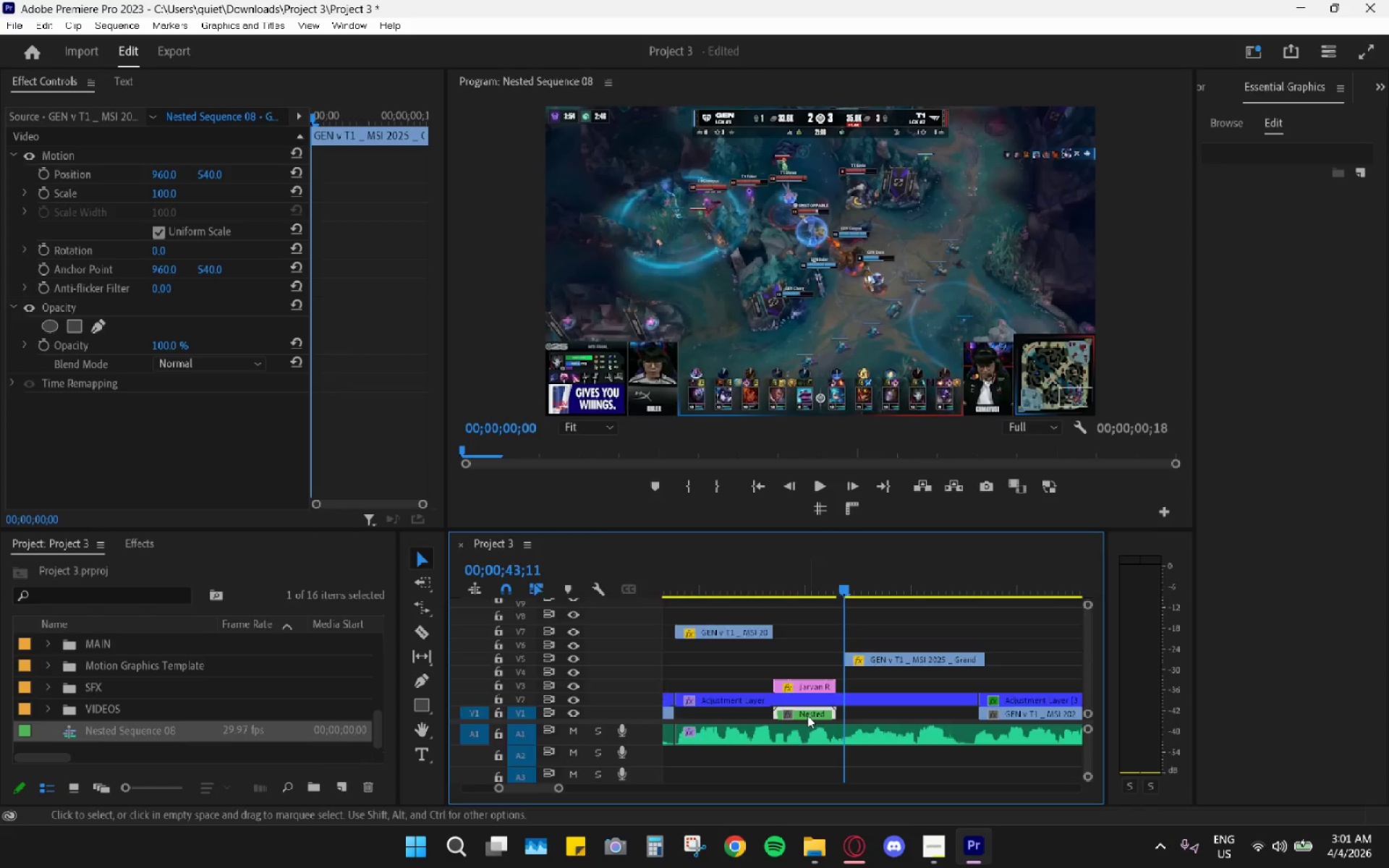 
triple_click([807, 715])
 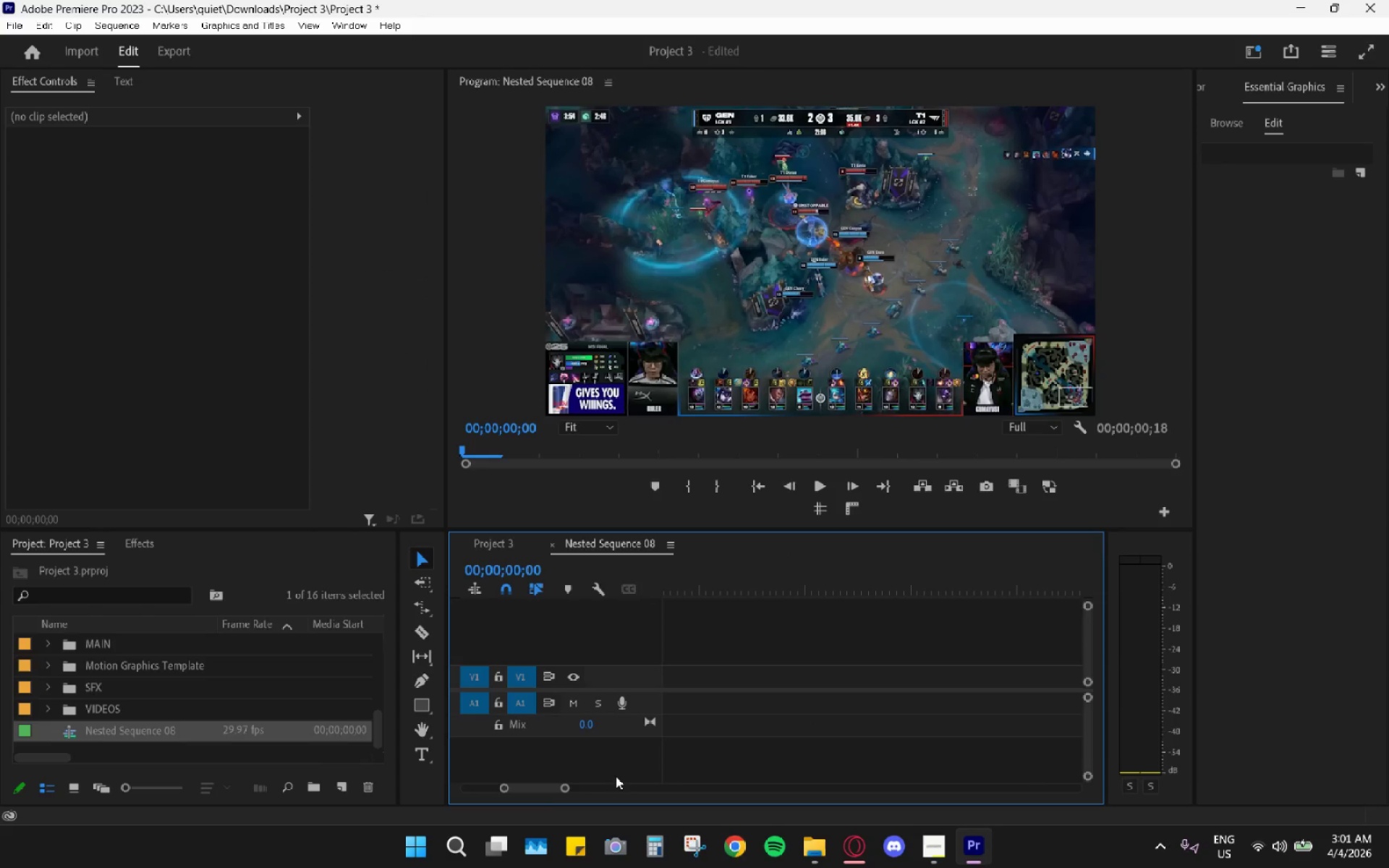 
left_click_drag(start_coordinate=[542, 788], to_coordinate=[436, 777])
 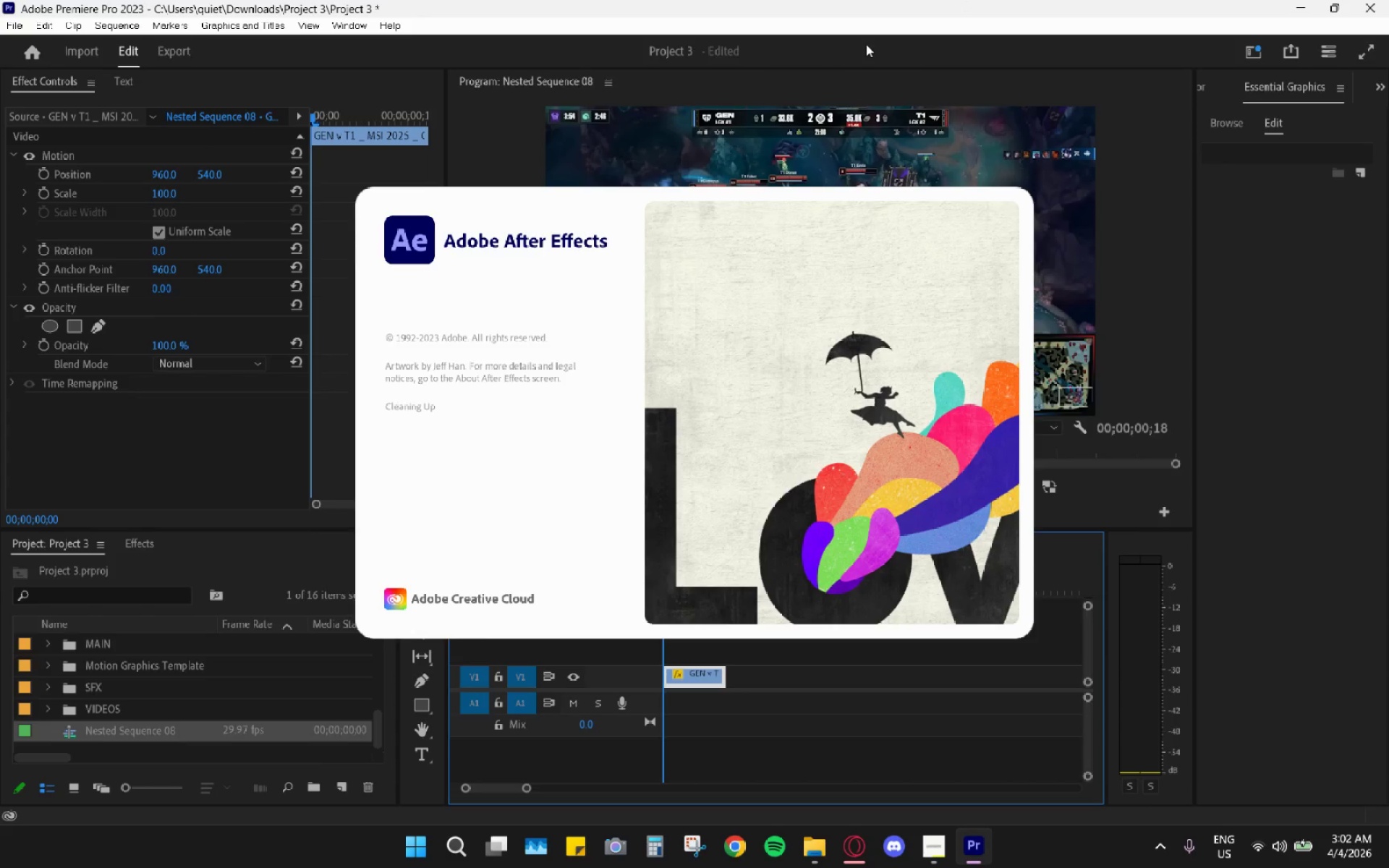 
wait(12.88)
 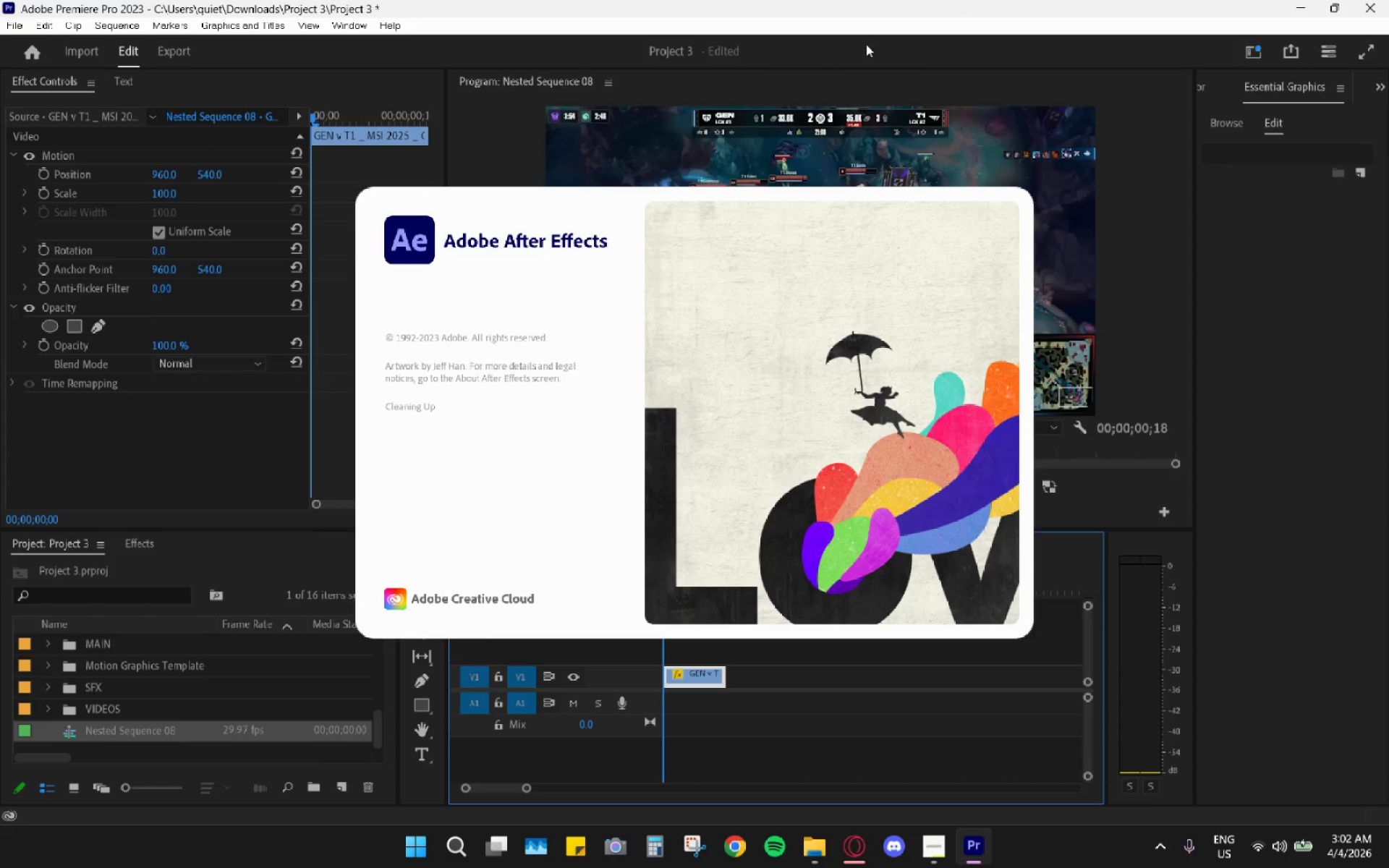 
left_click([535, 441])
 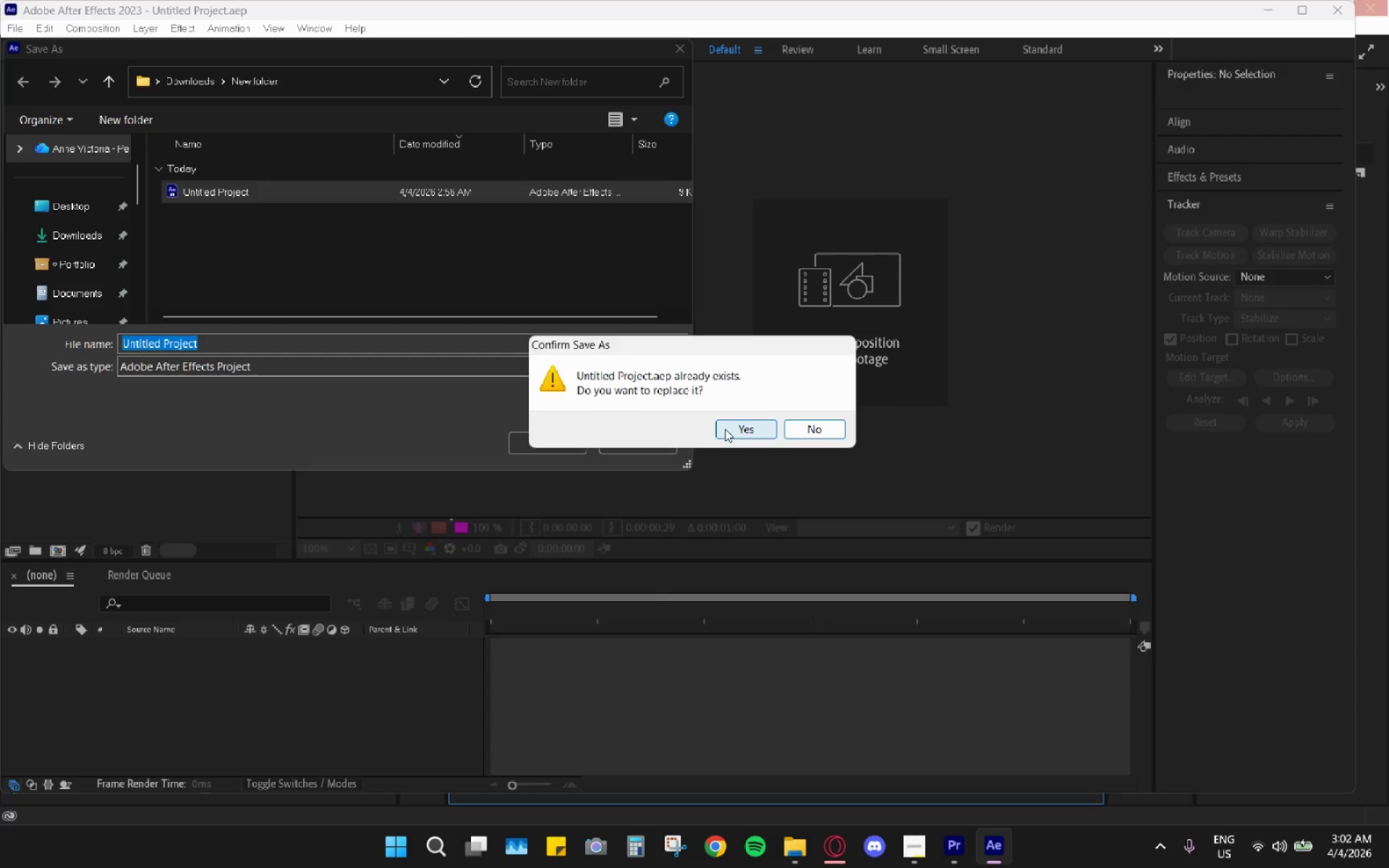 
left_click([734, 430])
 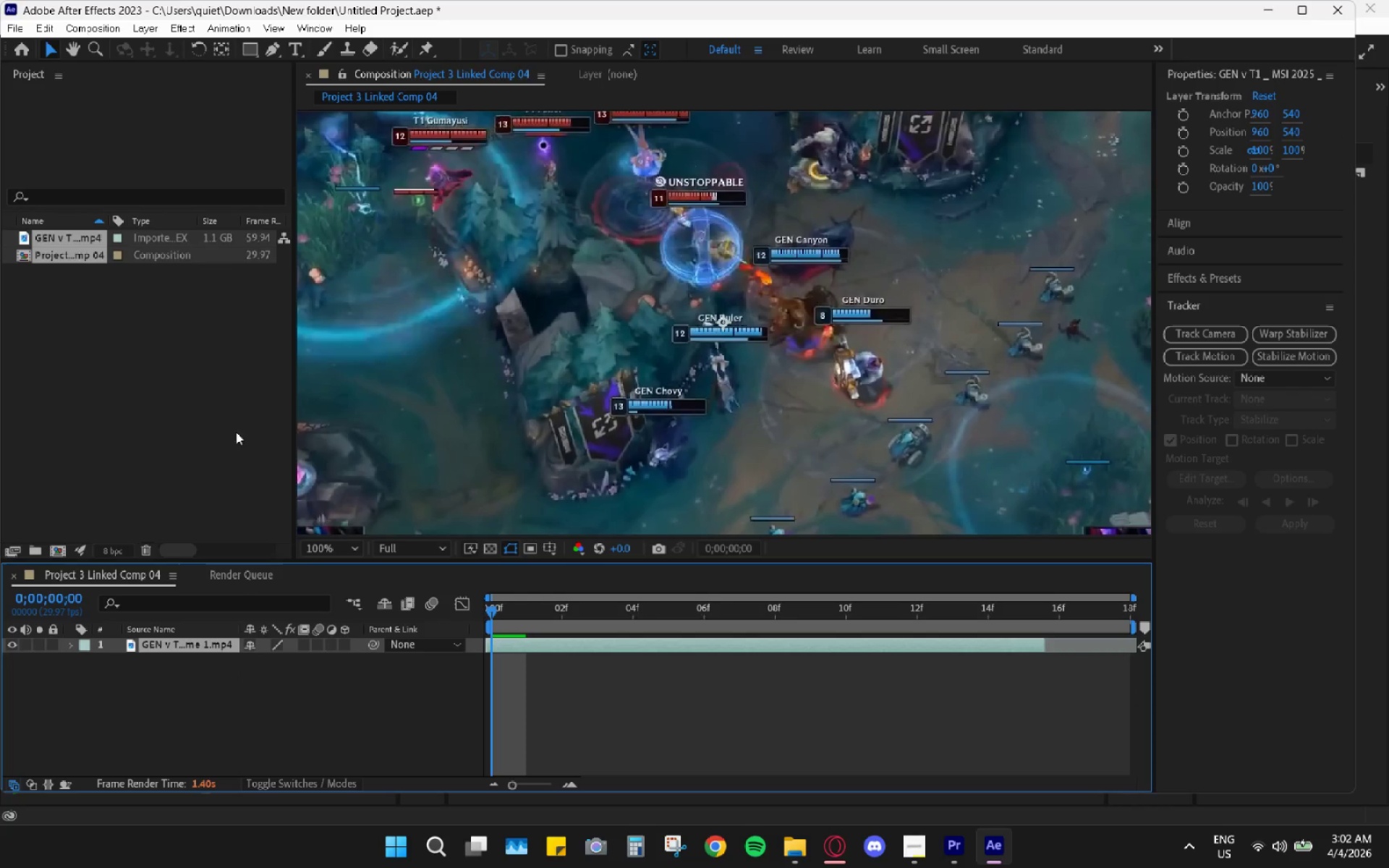 
left_click([145, 34])
 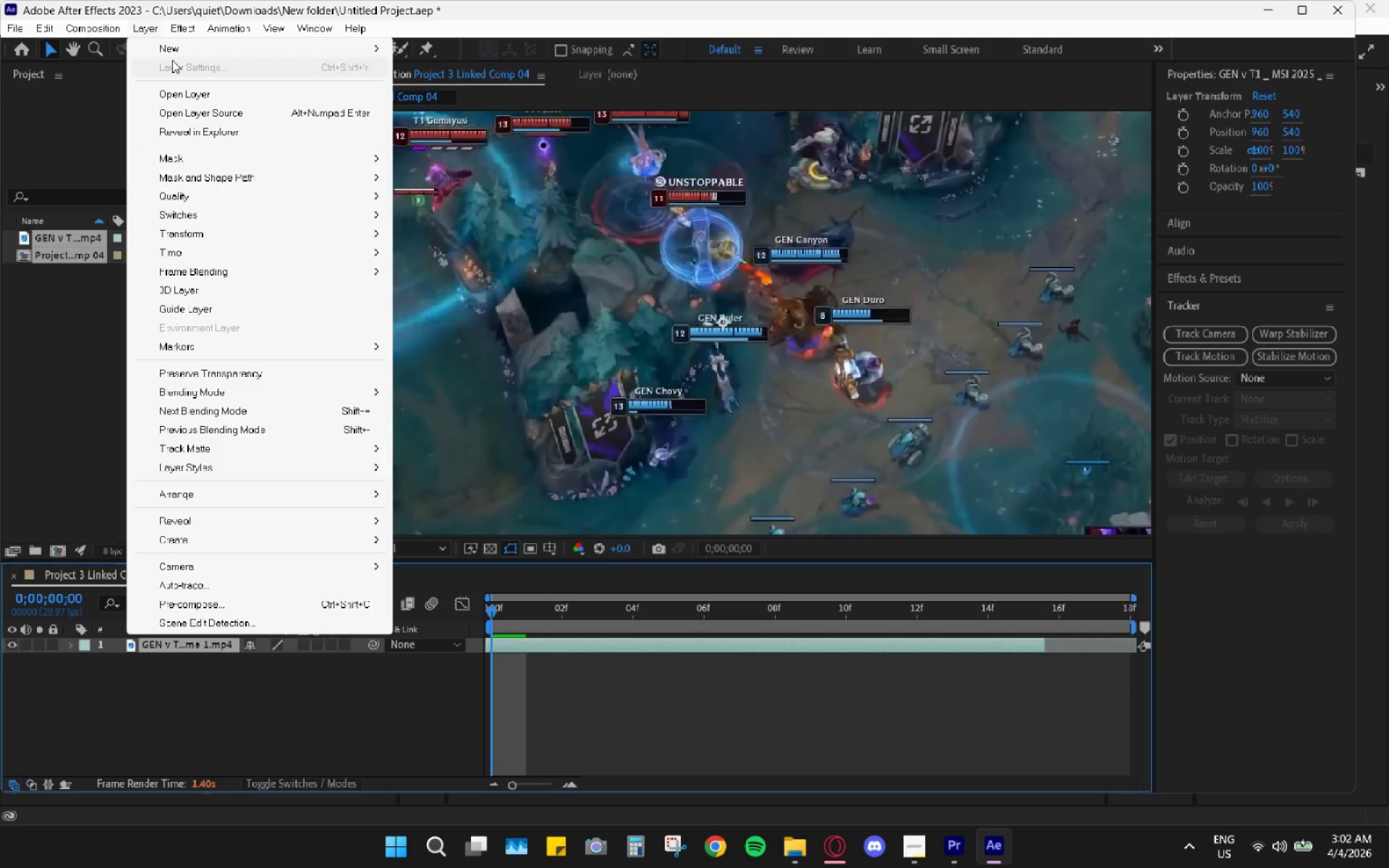 
left_click([180, 54])
 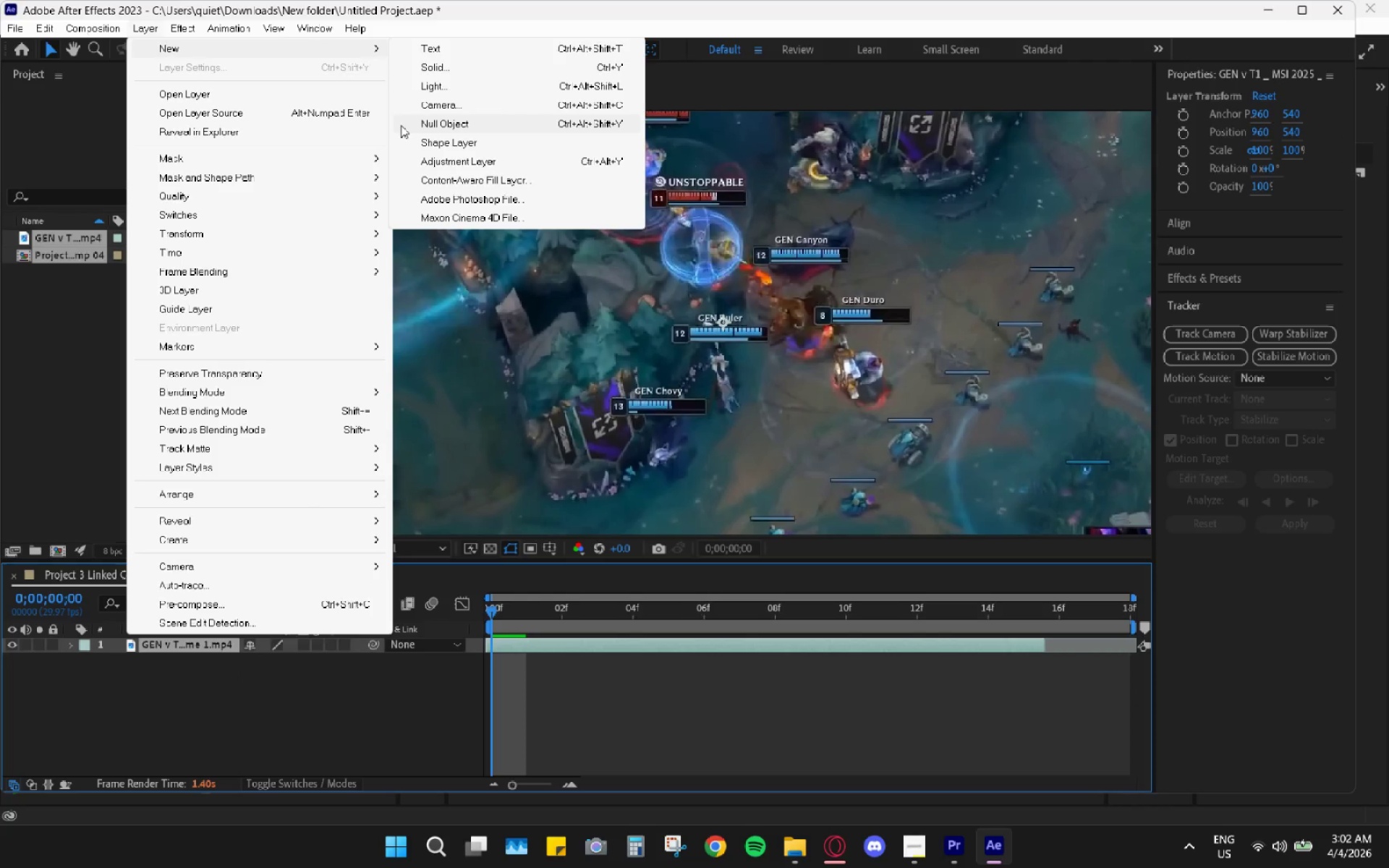 
left_click([412, 123])
 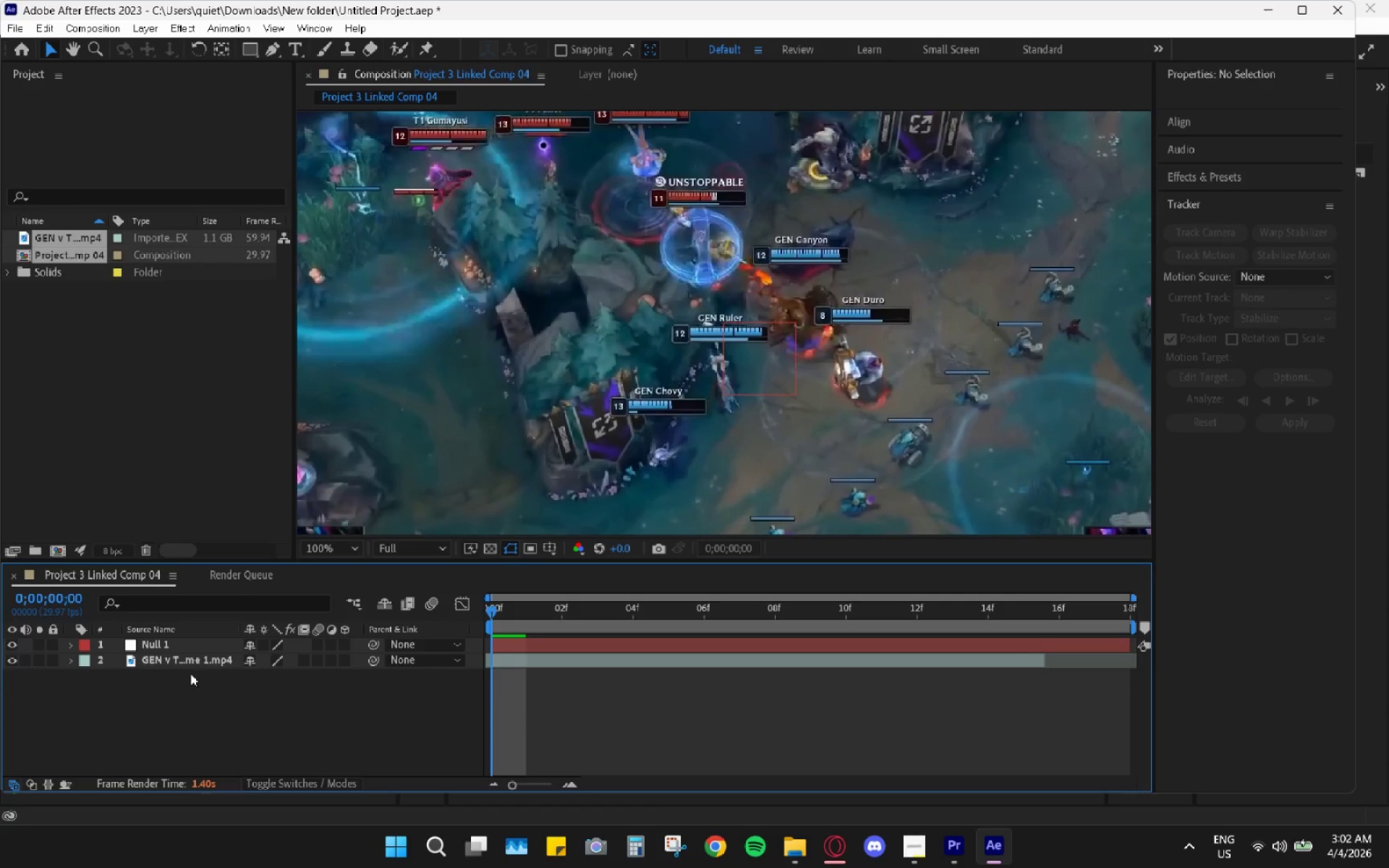 
double_click([189, 656])
 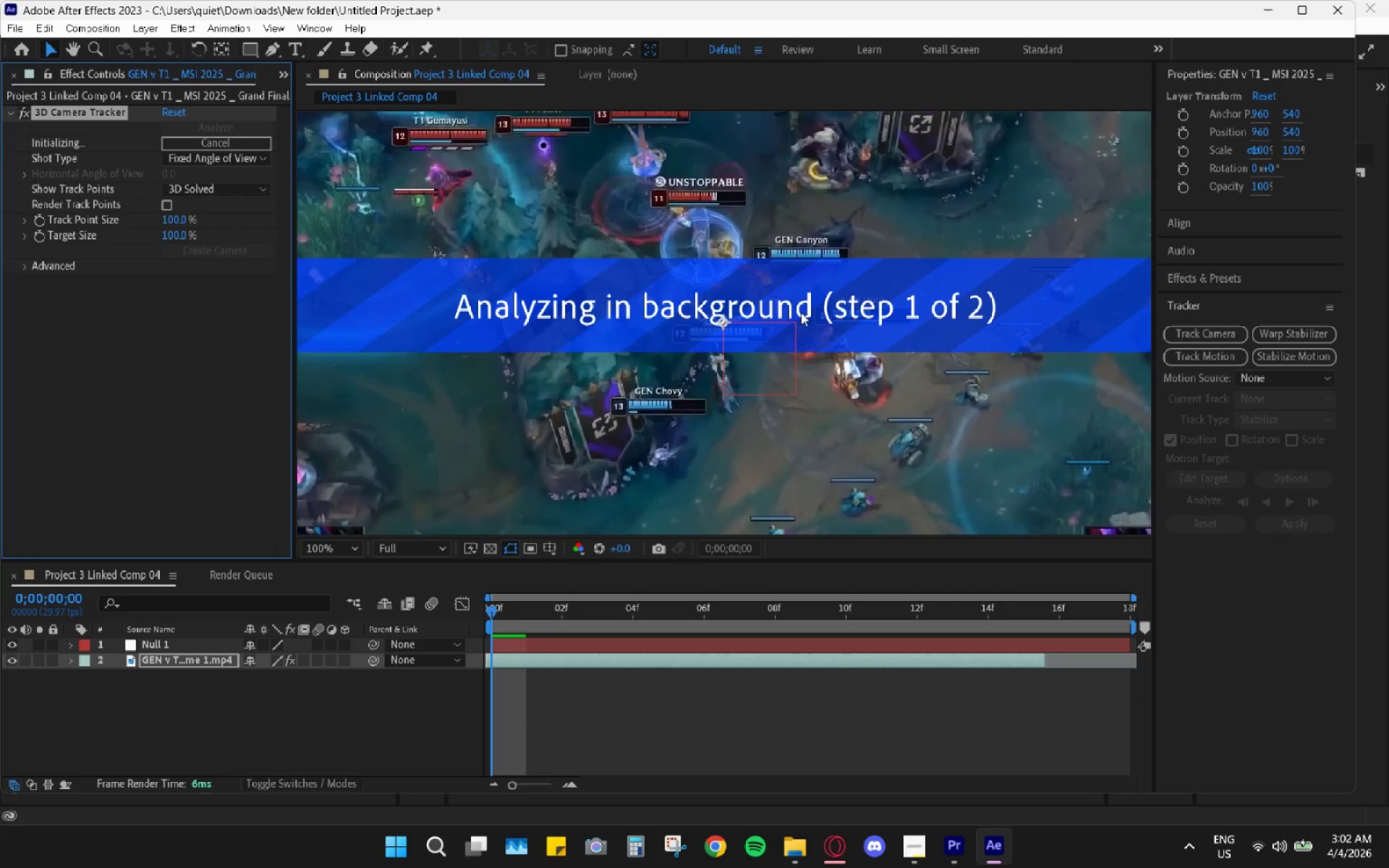 
left_click([235, 142])
 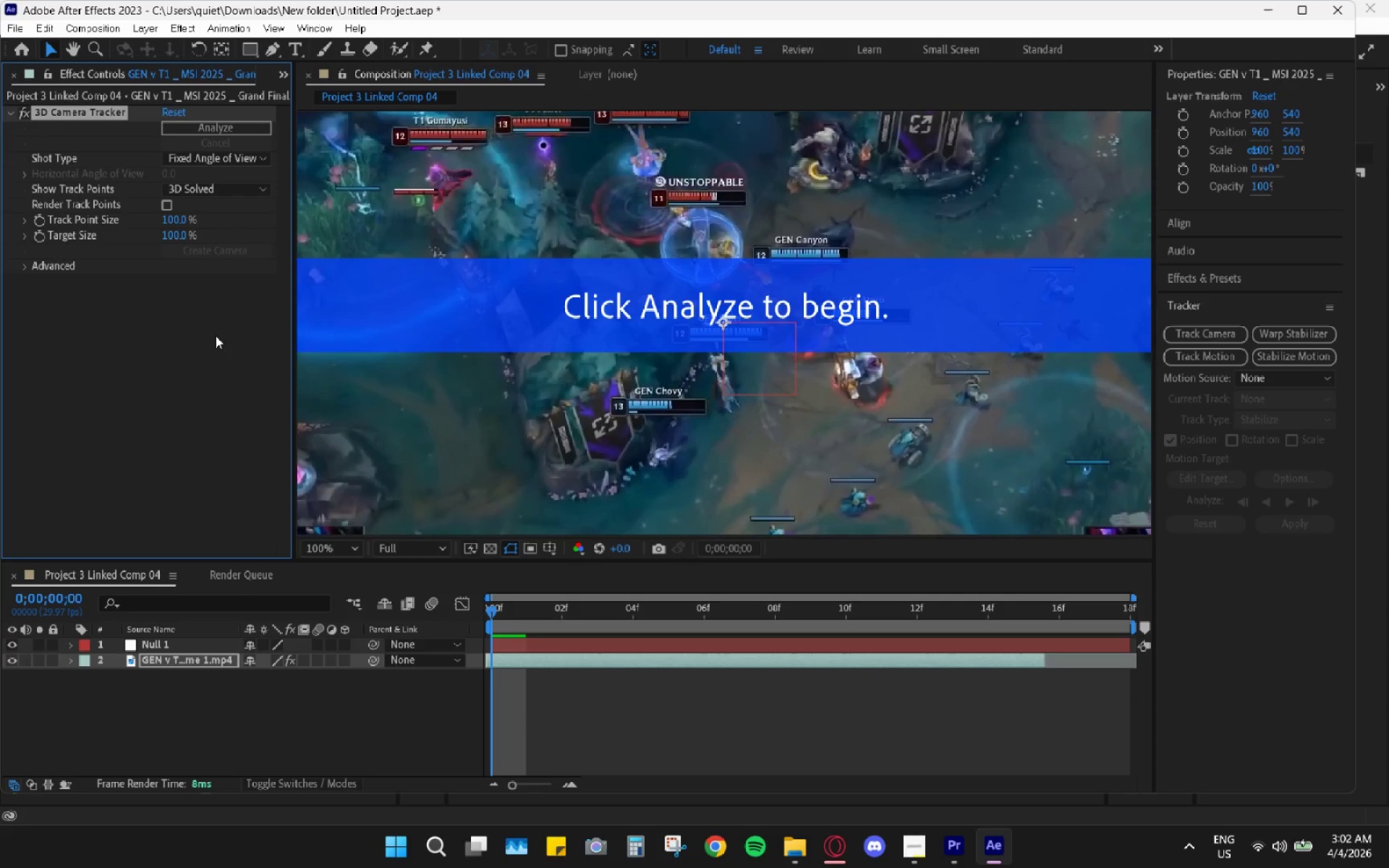 
key(Control+Z)
 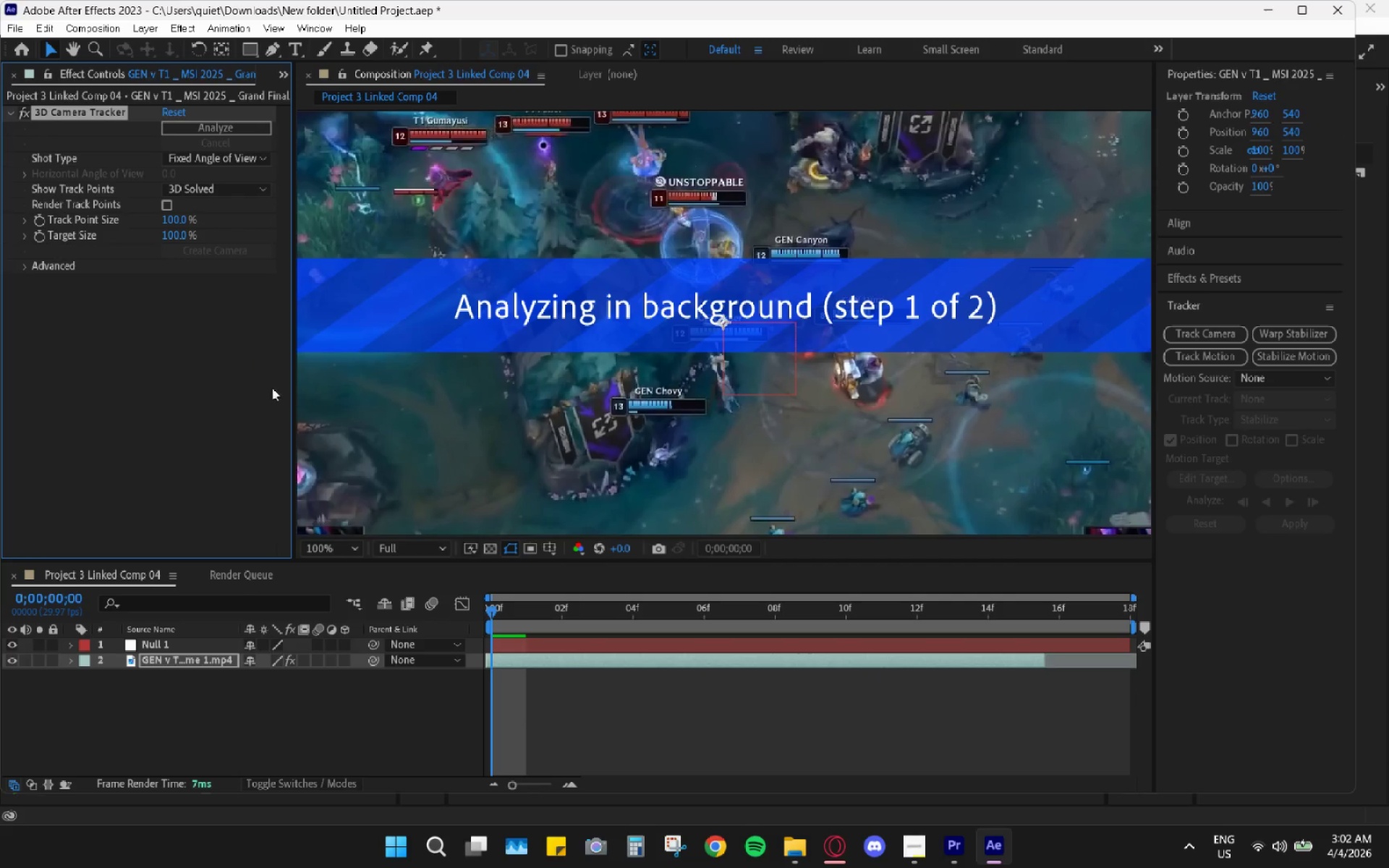 
key(Control+Z)
 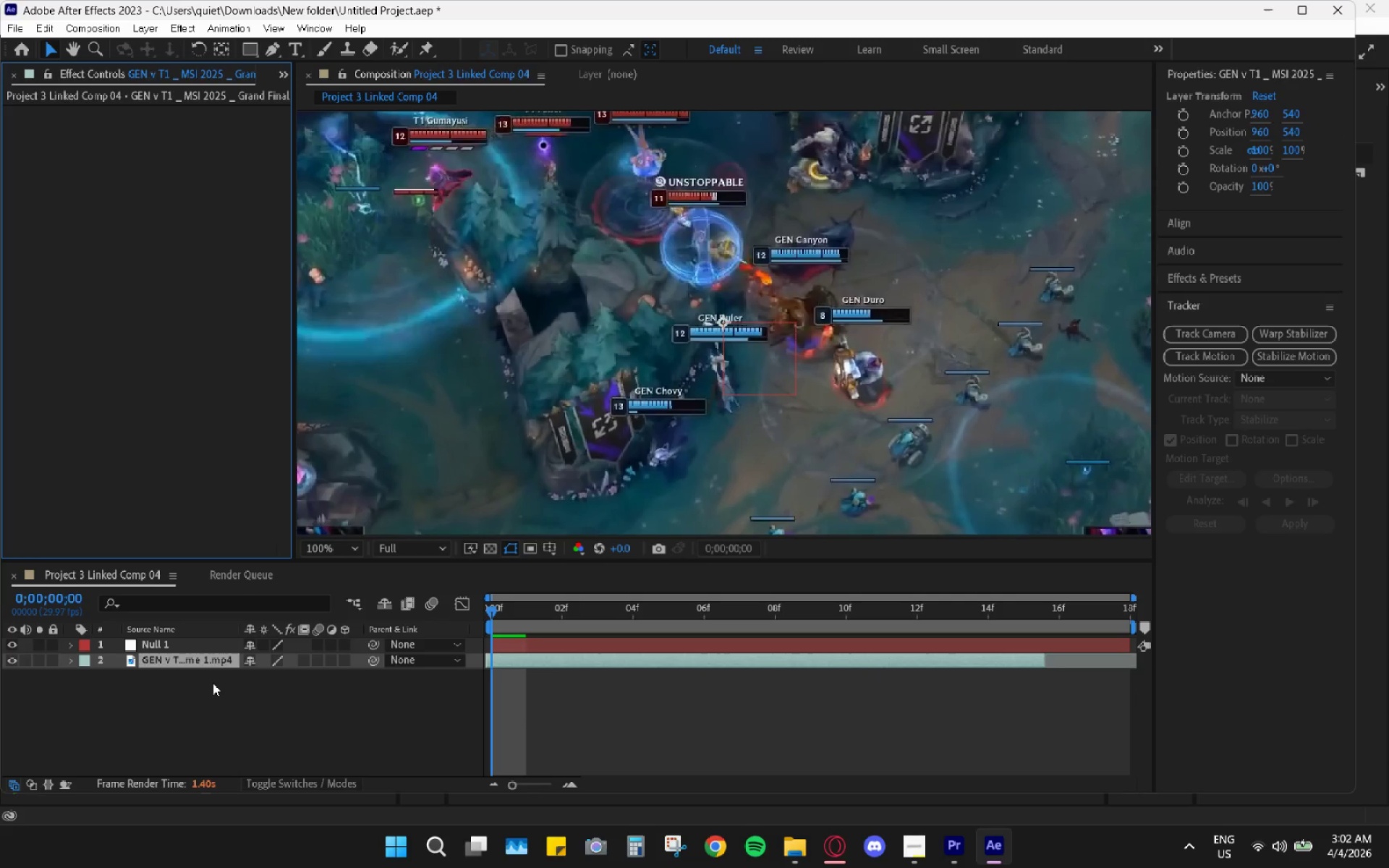 
left_click_drag(start_coordinate=[204, 699], to_coordinate=[204, 702])
 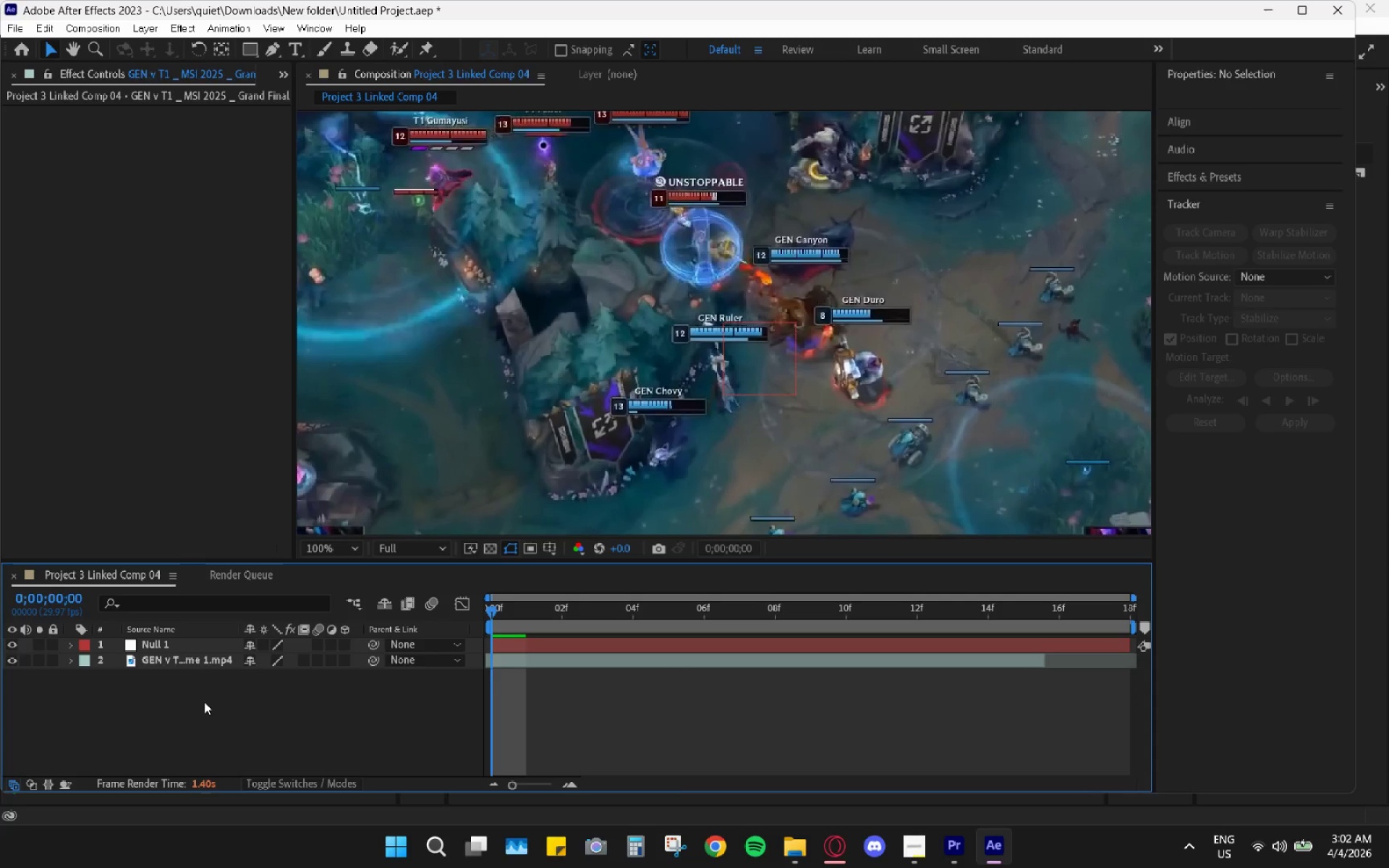 
key(Control+Z)
 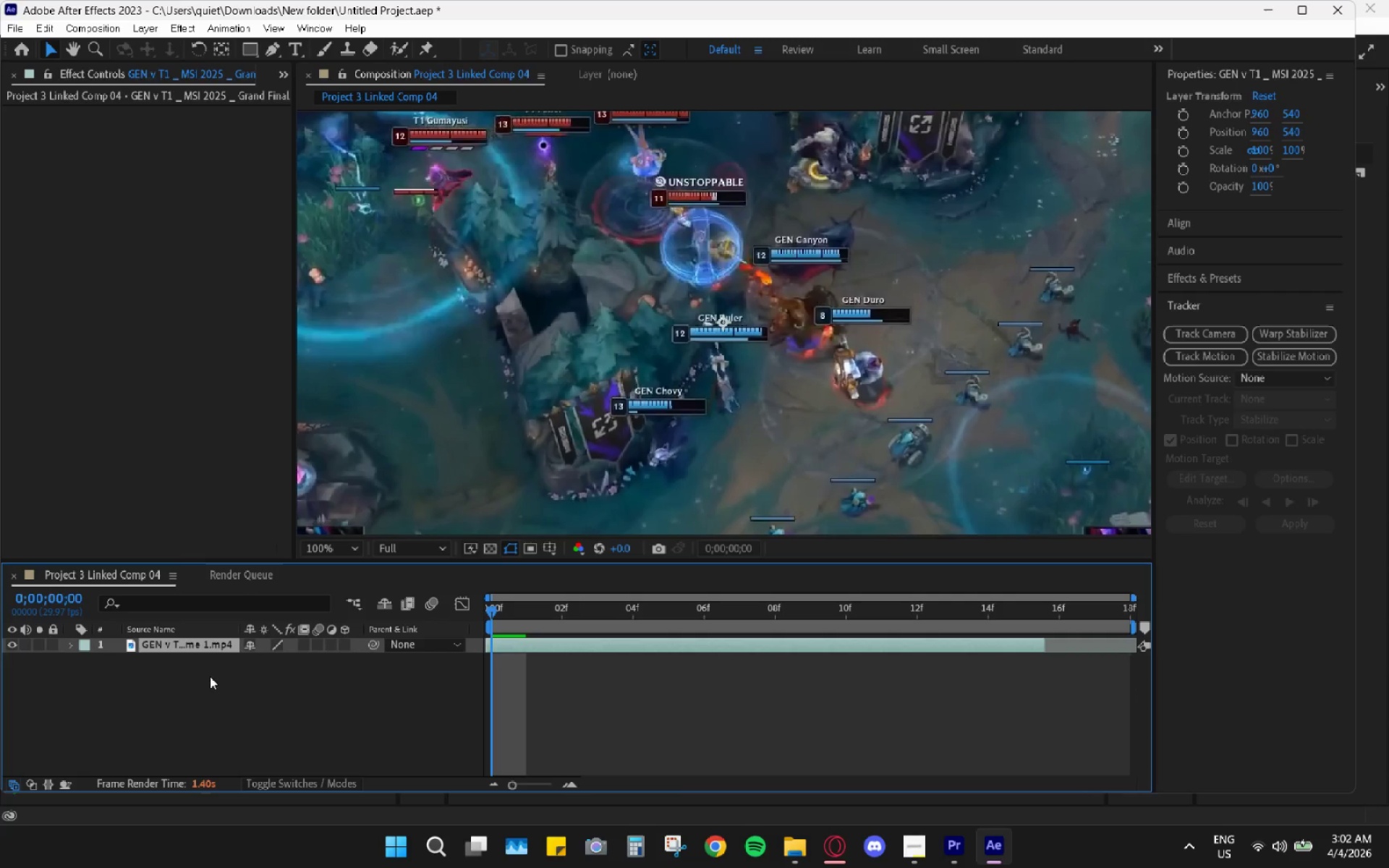 
key(Control+Z)
 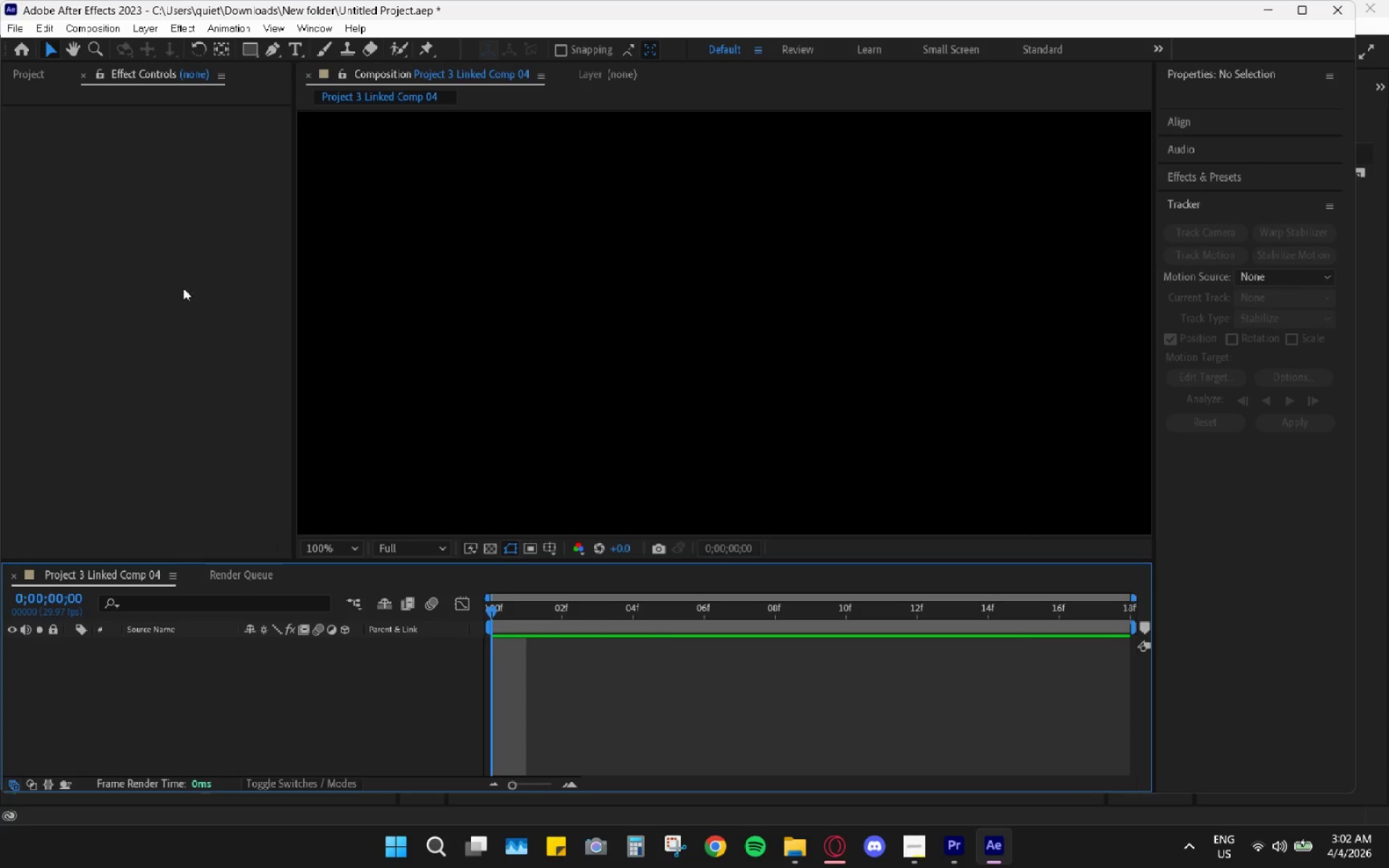 
key(Control+Z)
 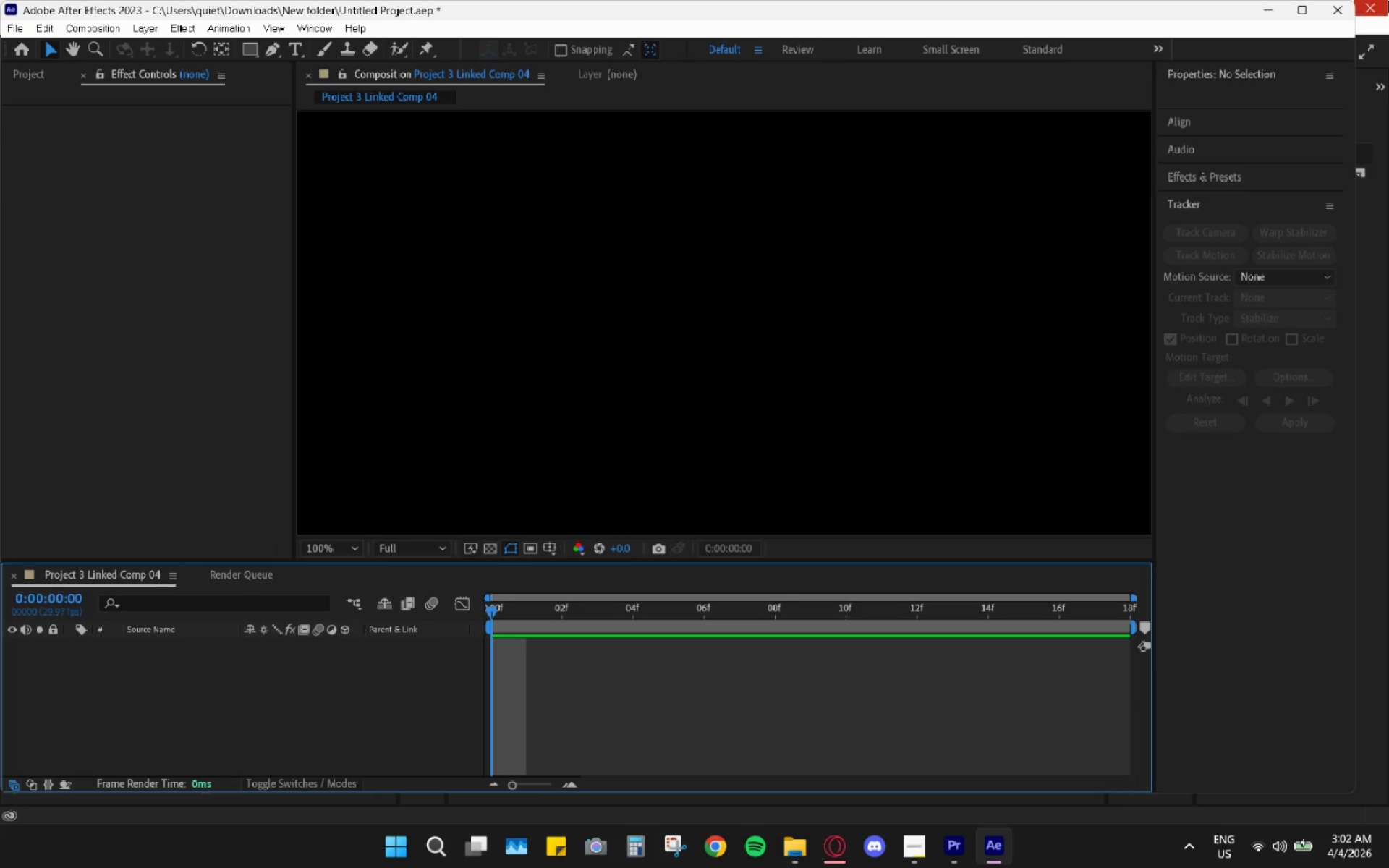 
left_click([1388, 1])
 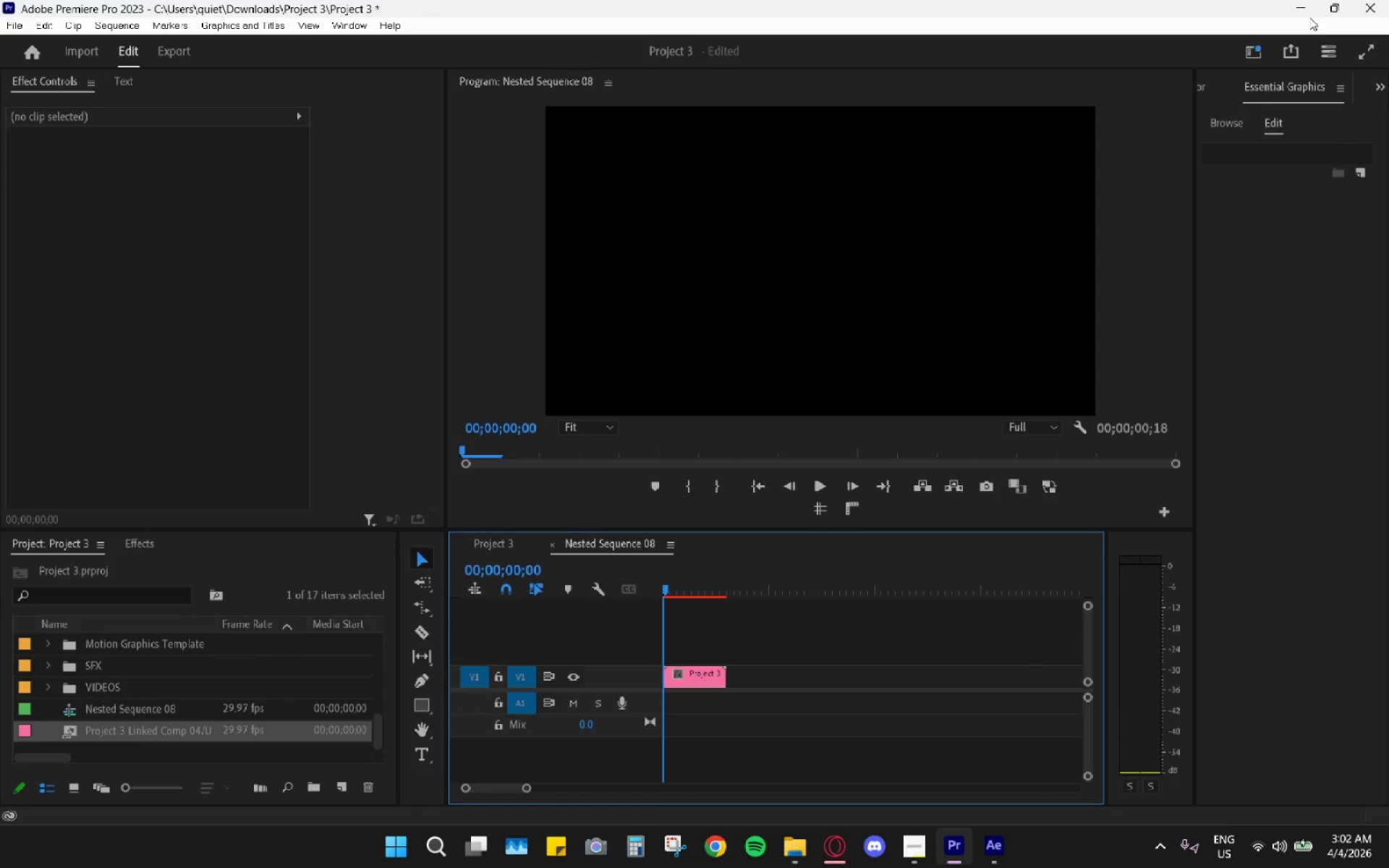 
left_click([738, 642])
 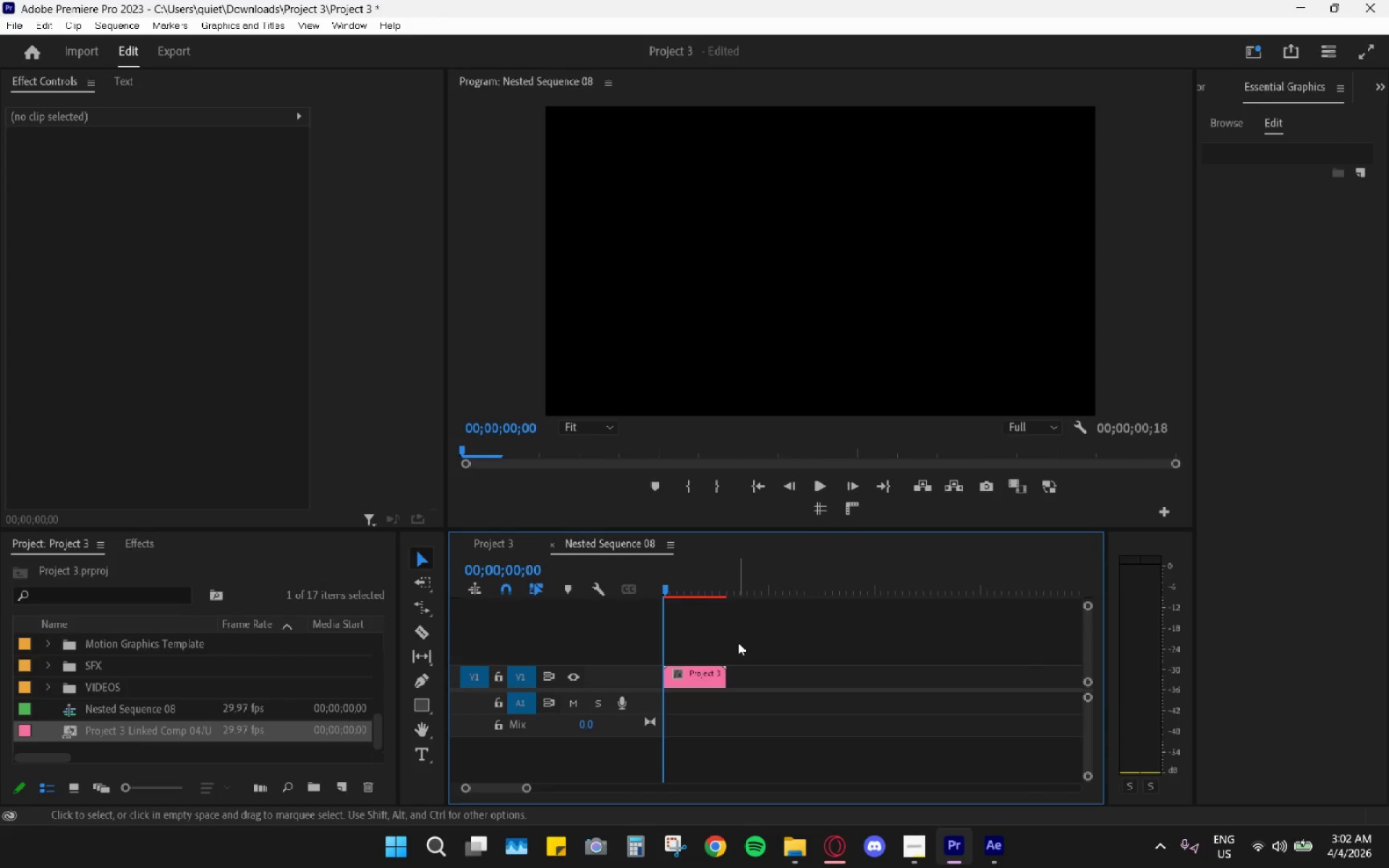 
key(Control+Z)
 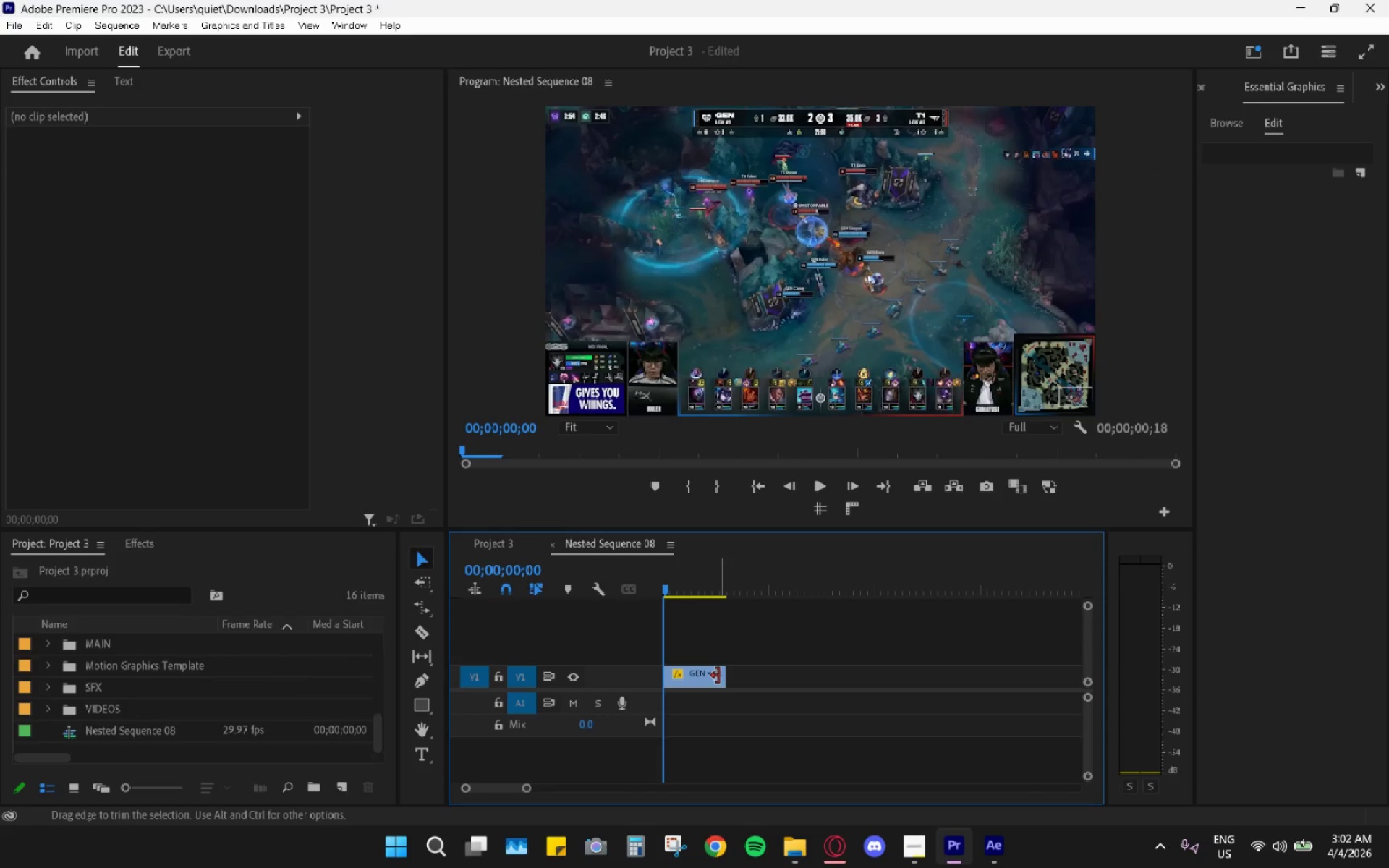 
left_click([706, 673])
 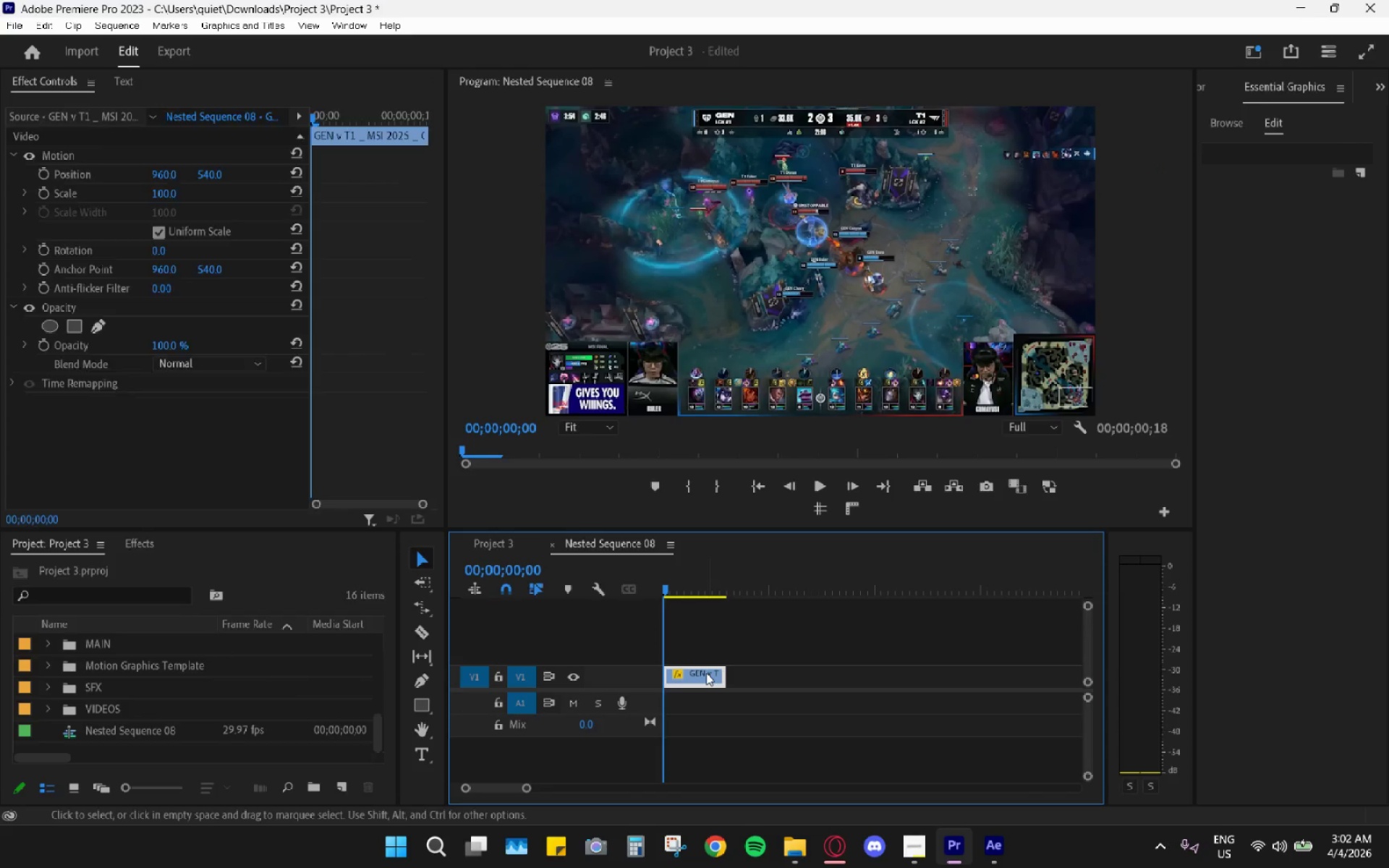 
right_click([706, 673])
 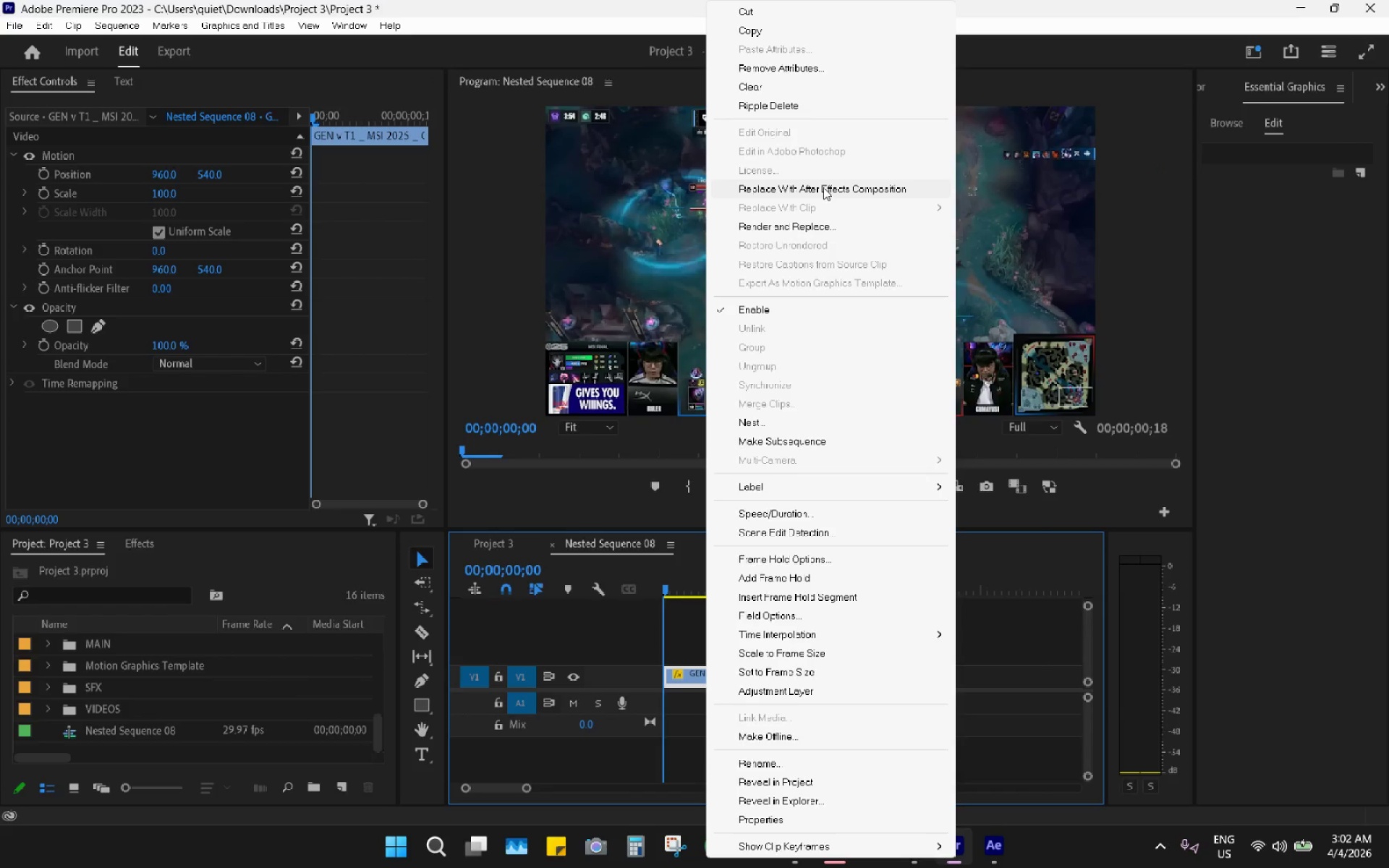 
left_click([823, 187])
 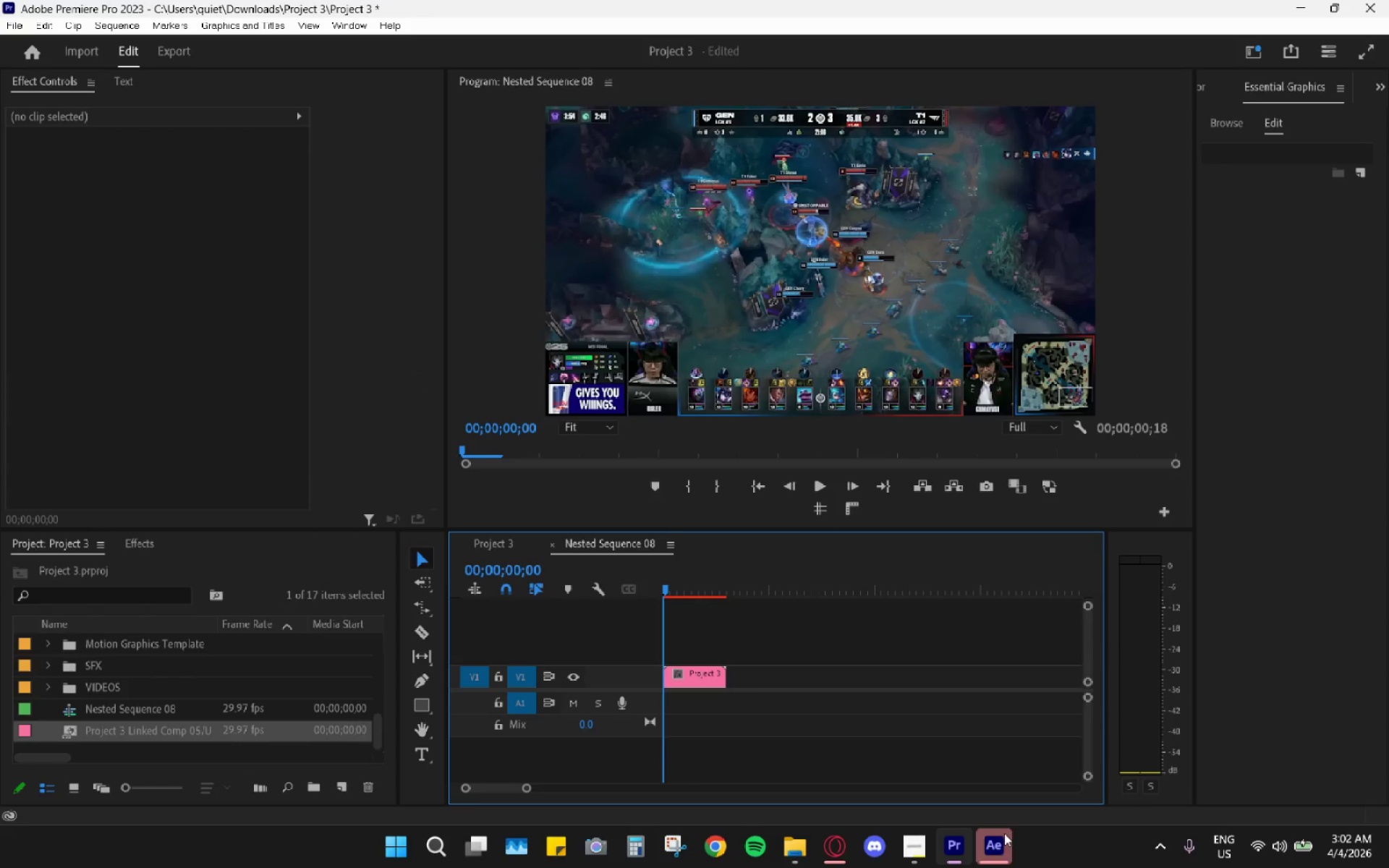 
left_click([1004, 833])
 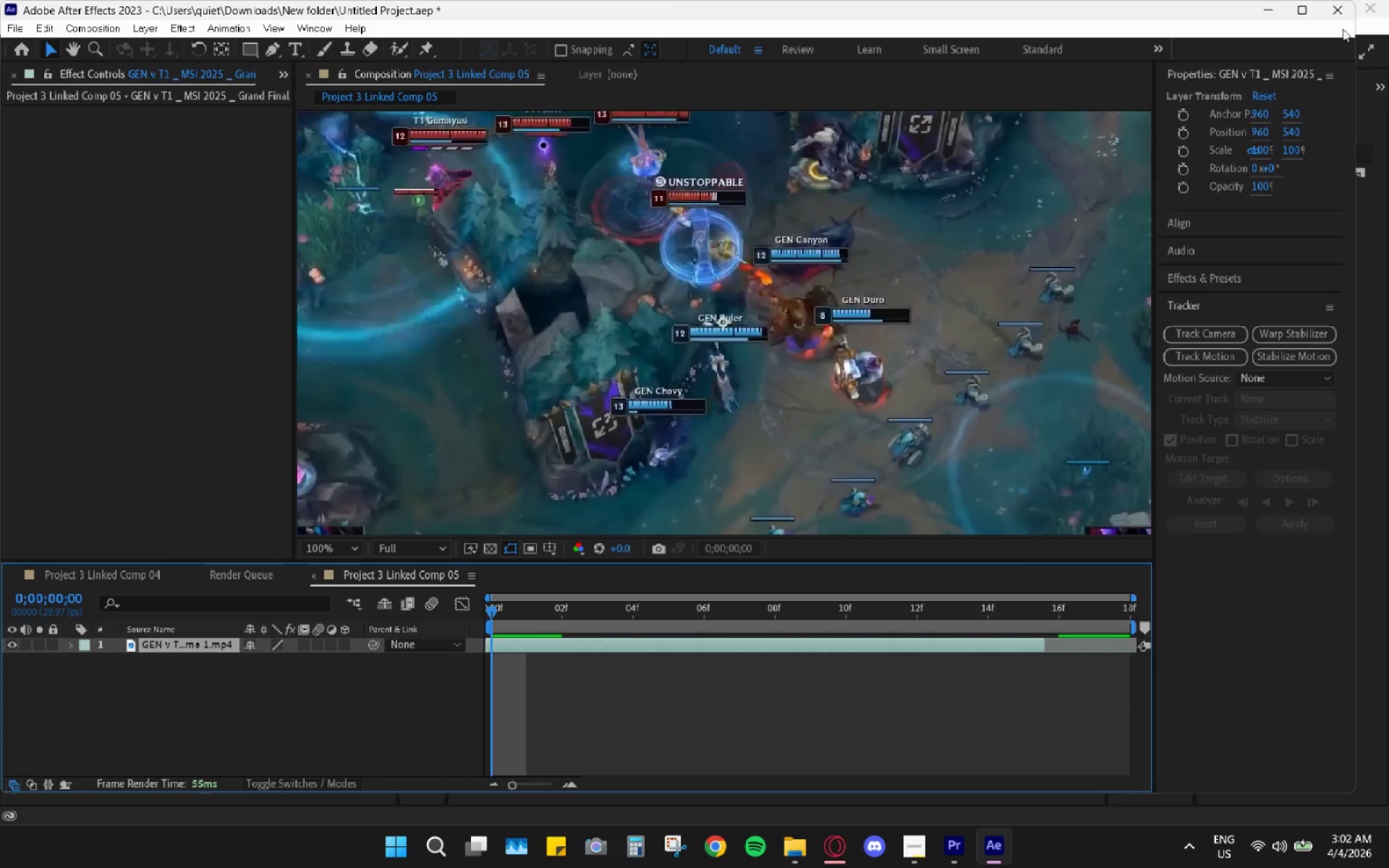 
left_click([1338, 12])
 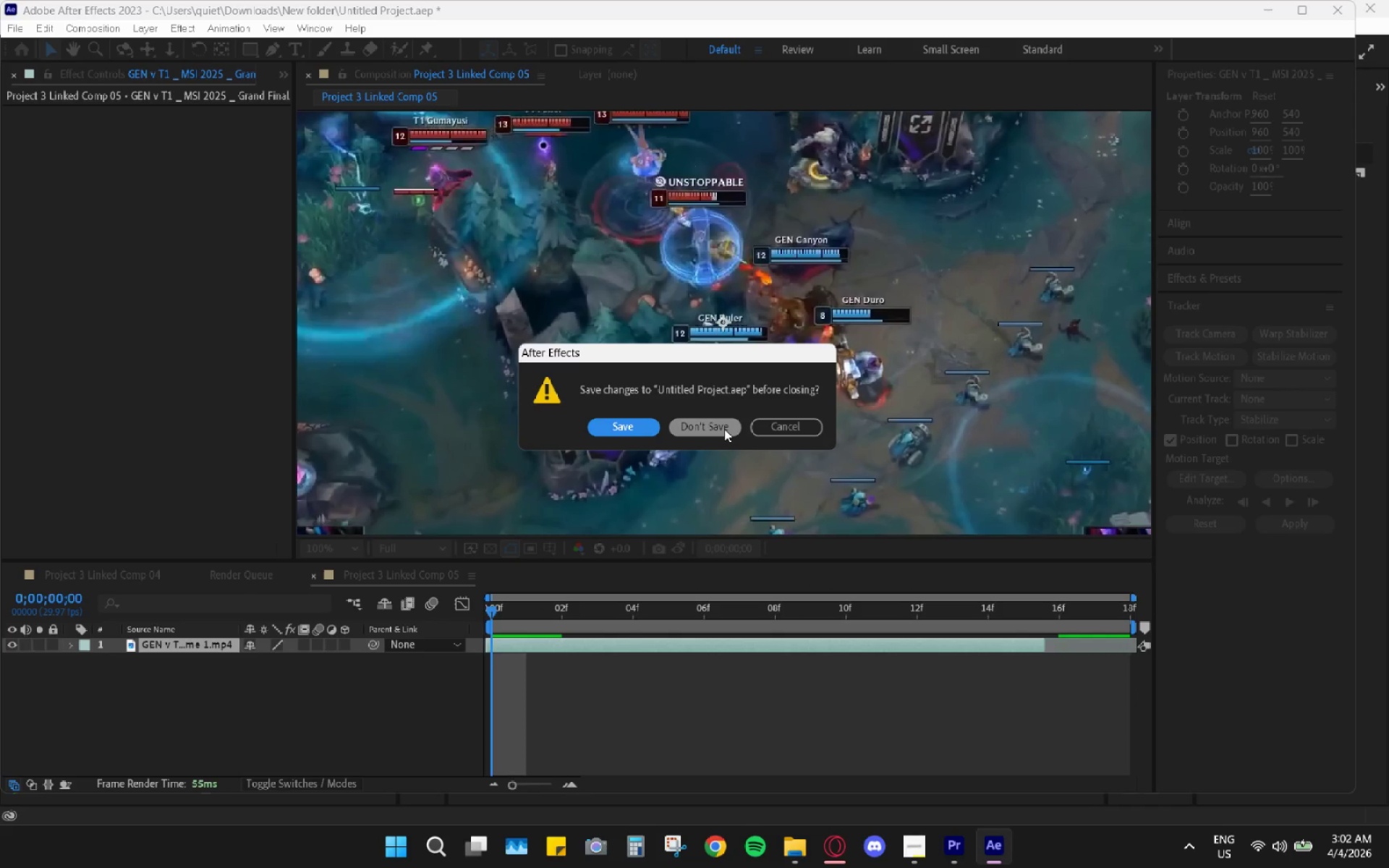 
left_click([724, 429])
 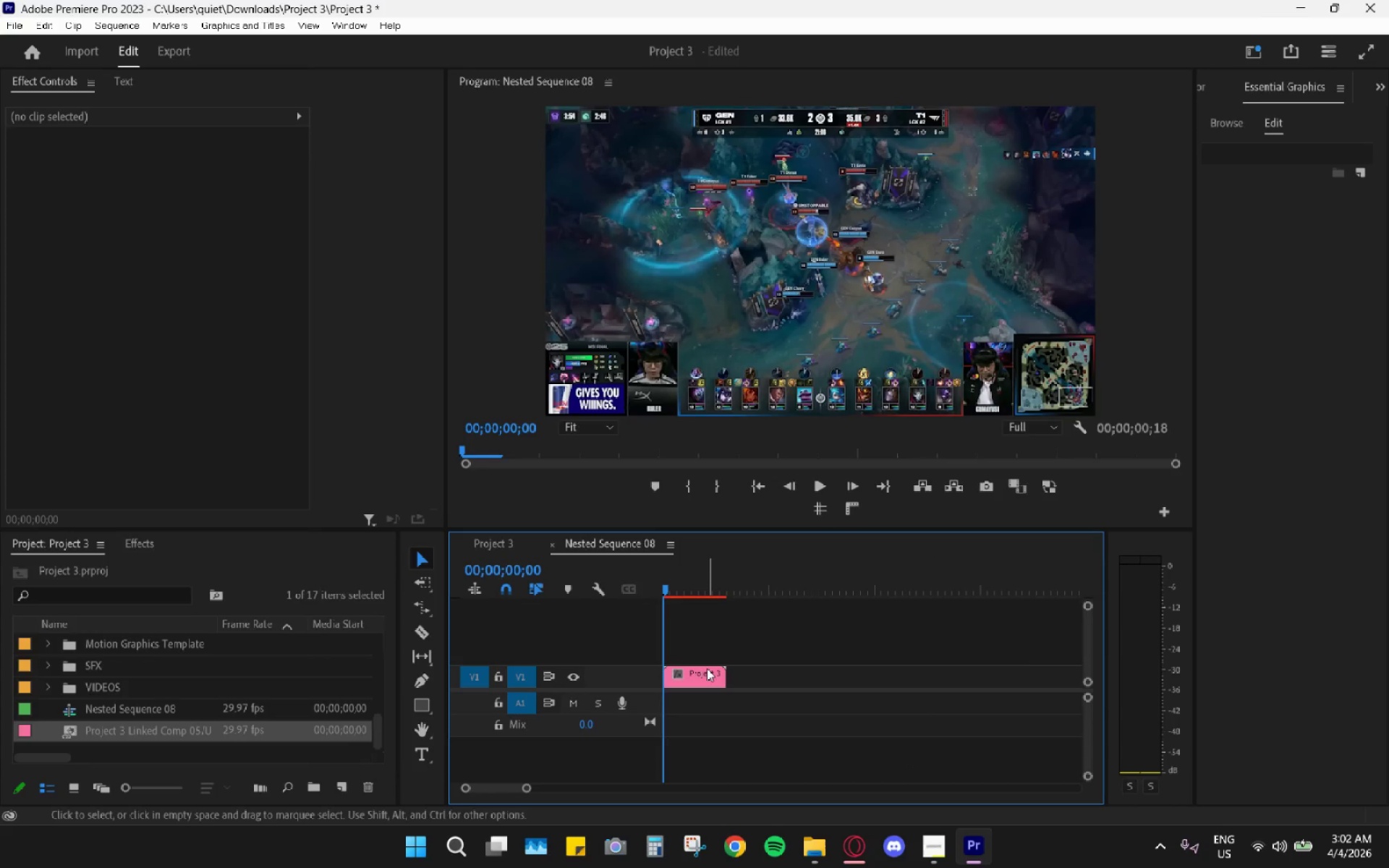 
key(Control+Z)
 